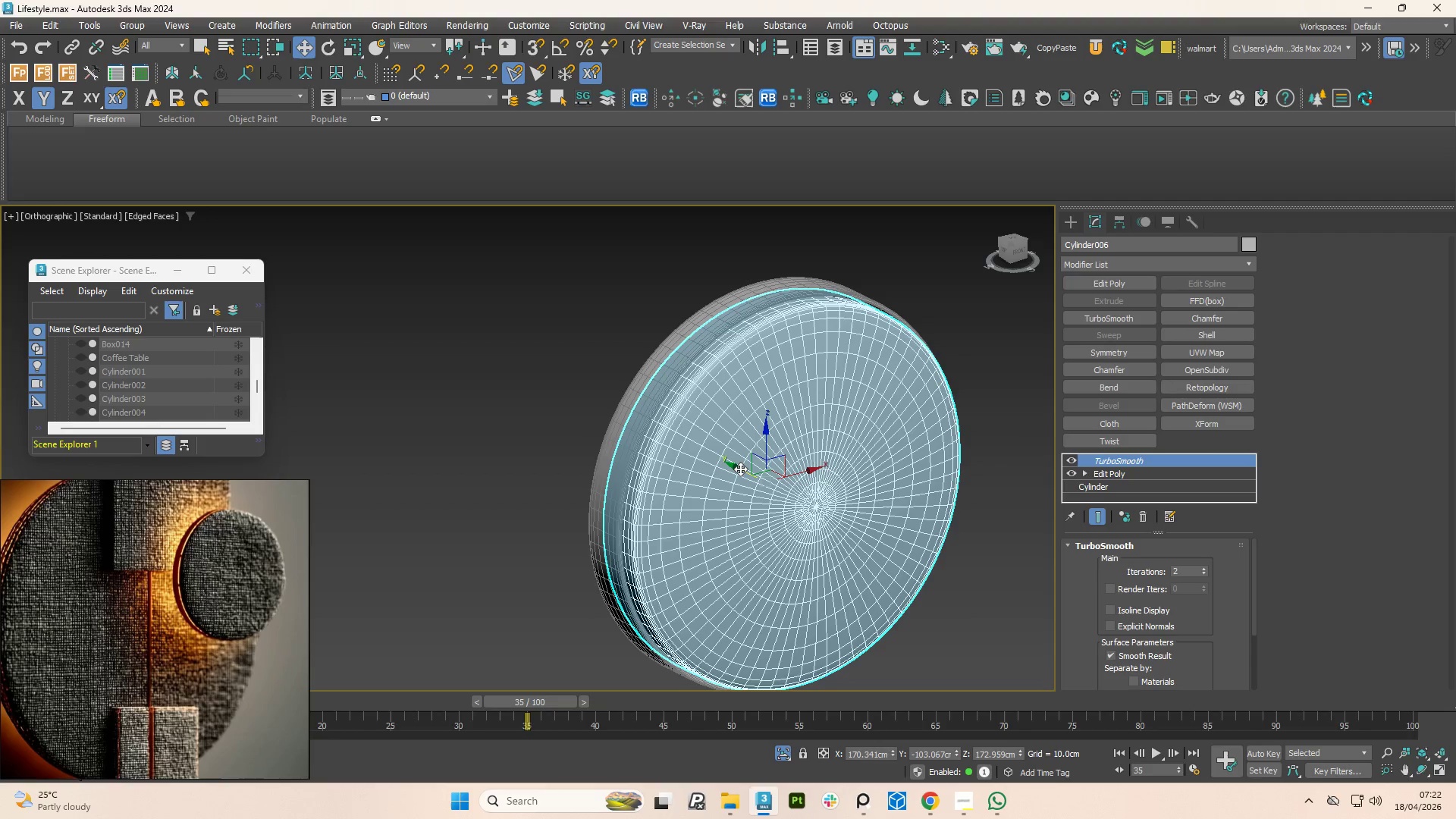 
key(F4)
 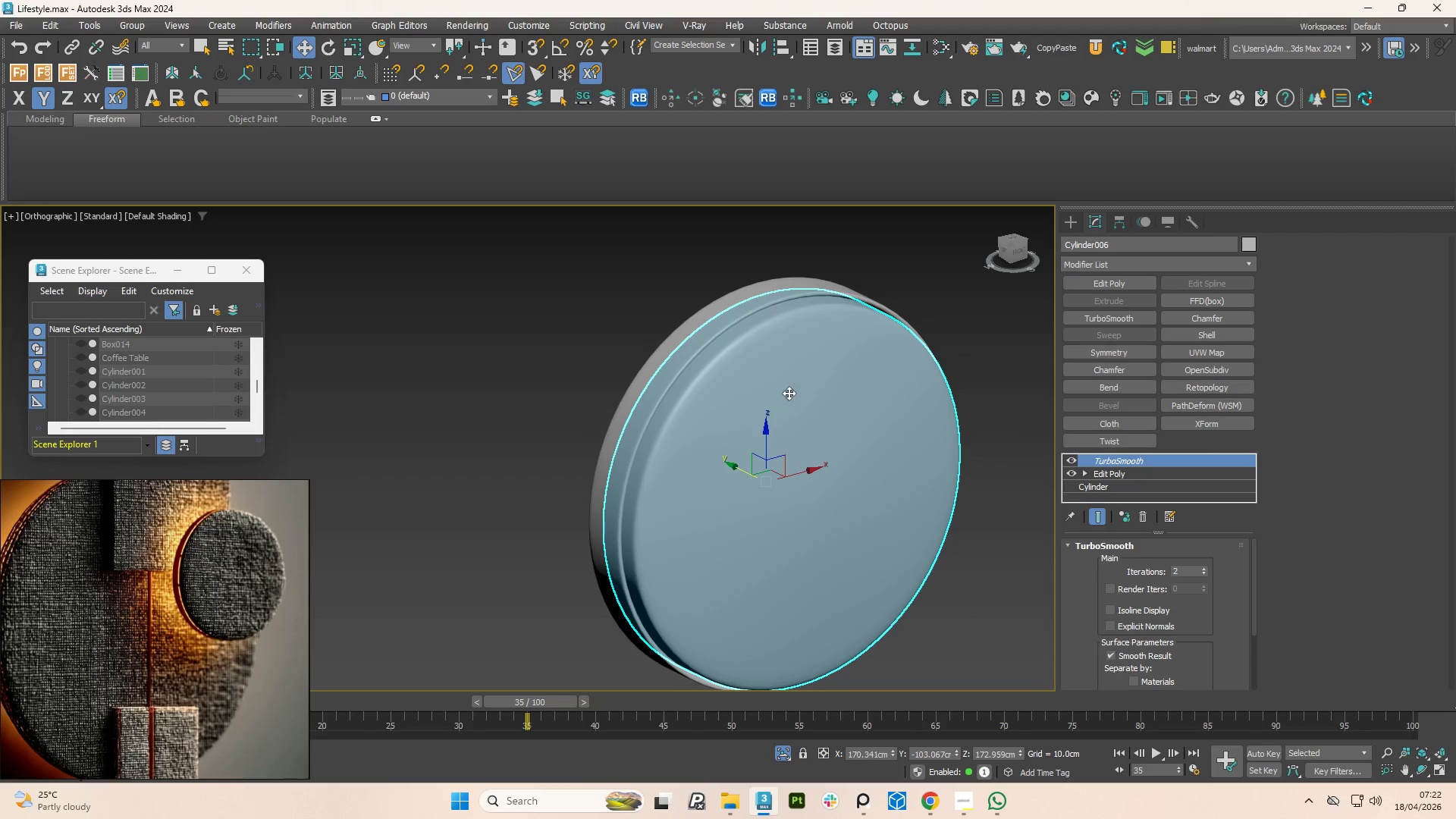 
hold_key(key=AltLeft, duration=0.95)
 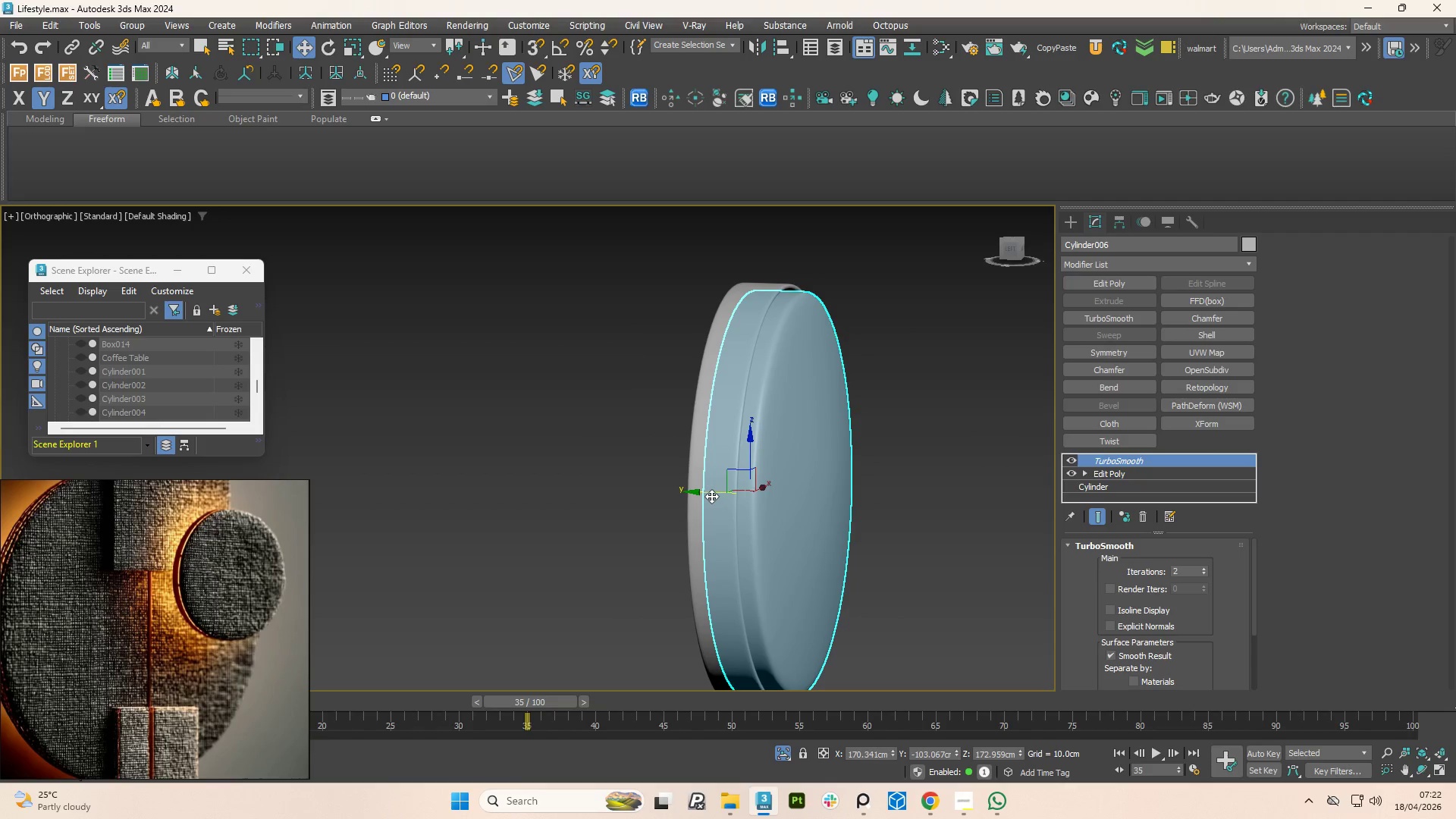 
left_click_drag(start_coordinate=[710, 495], to_coordinate=[701, 494])
 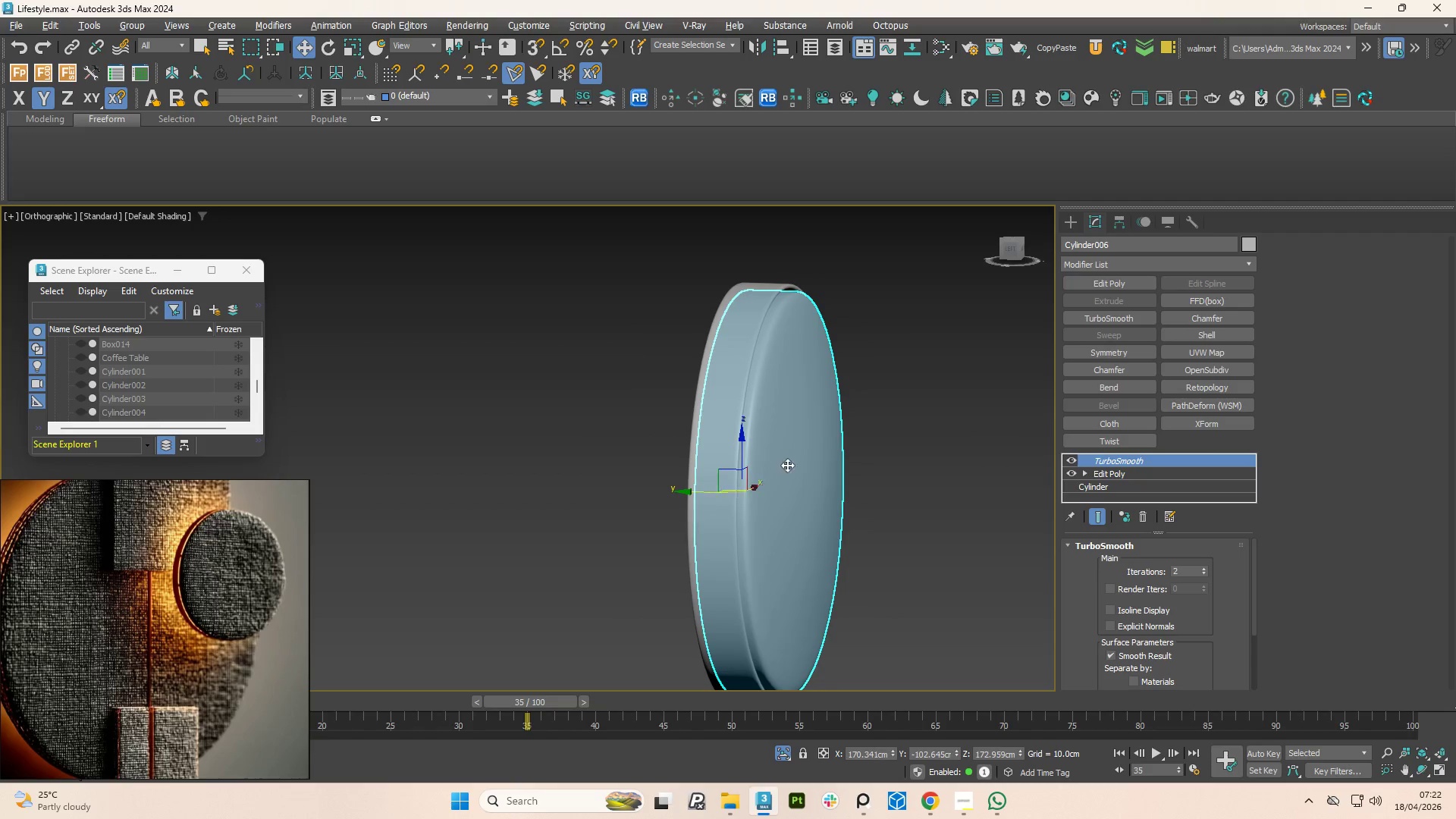 
hold_key(key=AltLeft, duration=1.31)
 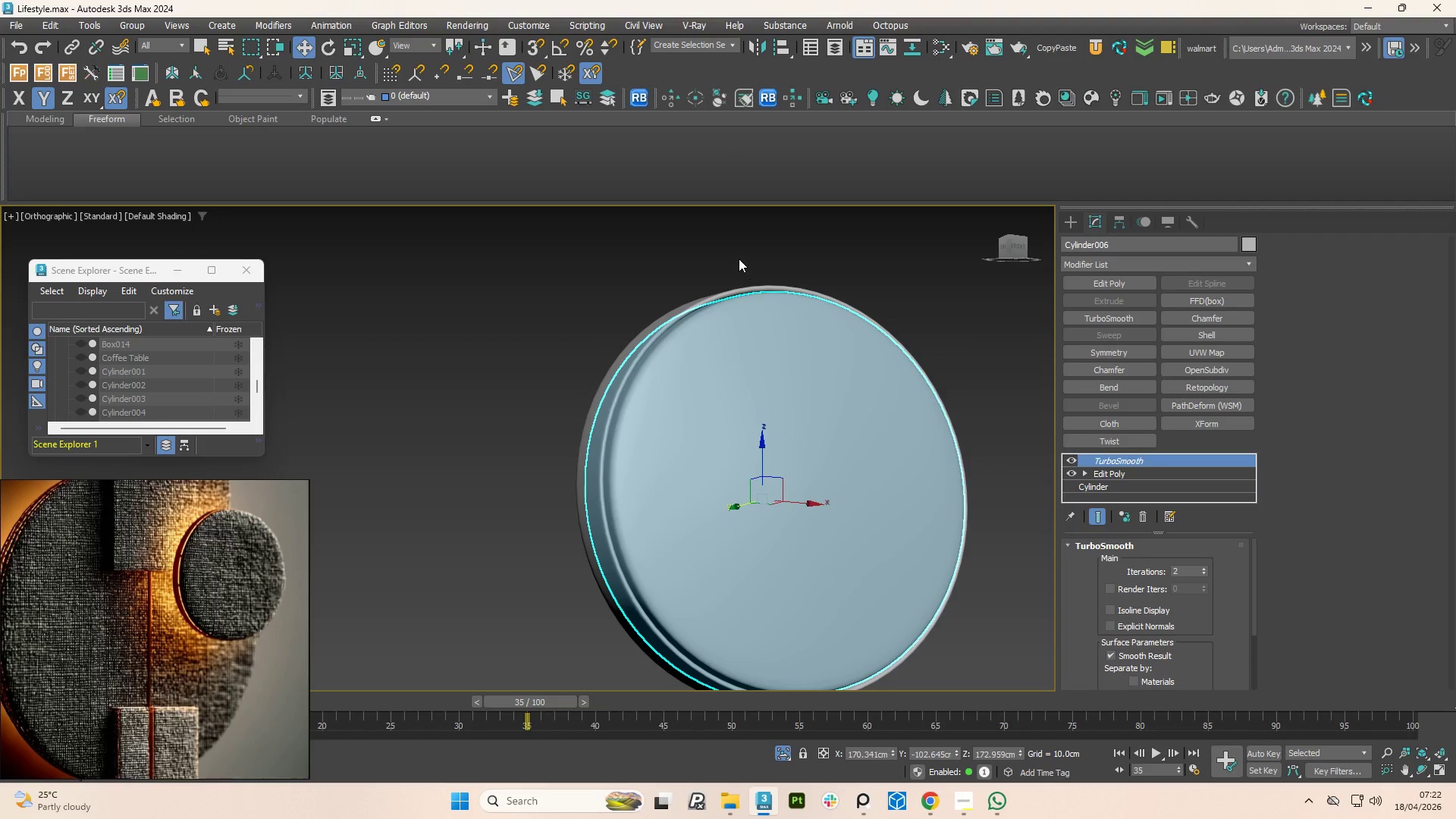 
left_click([738, 256])
 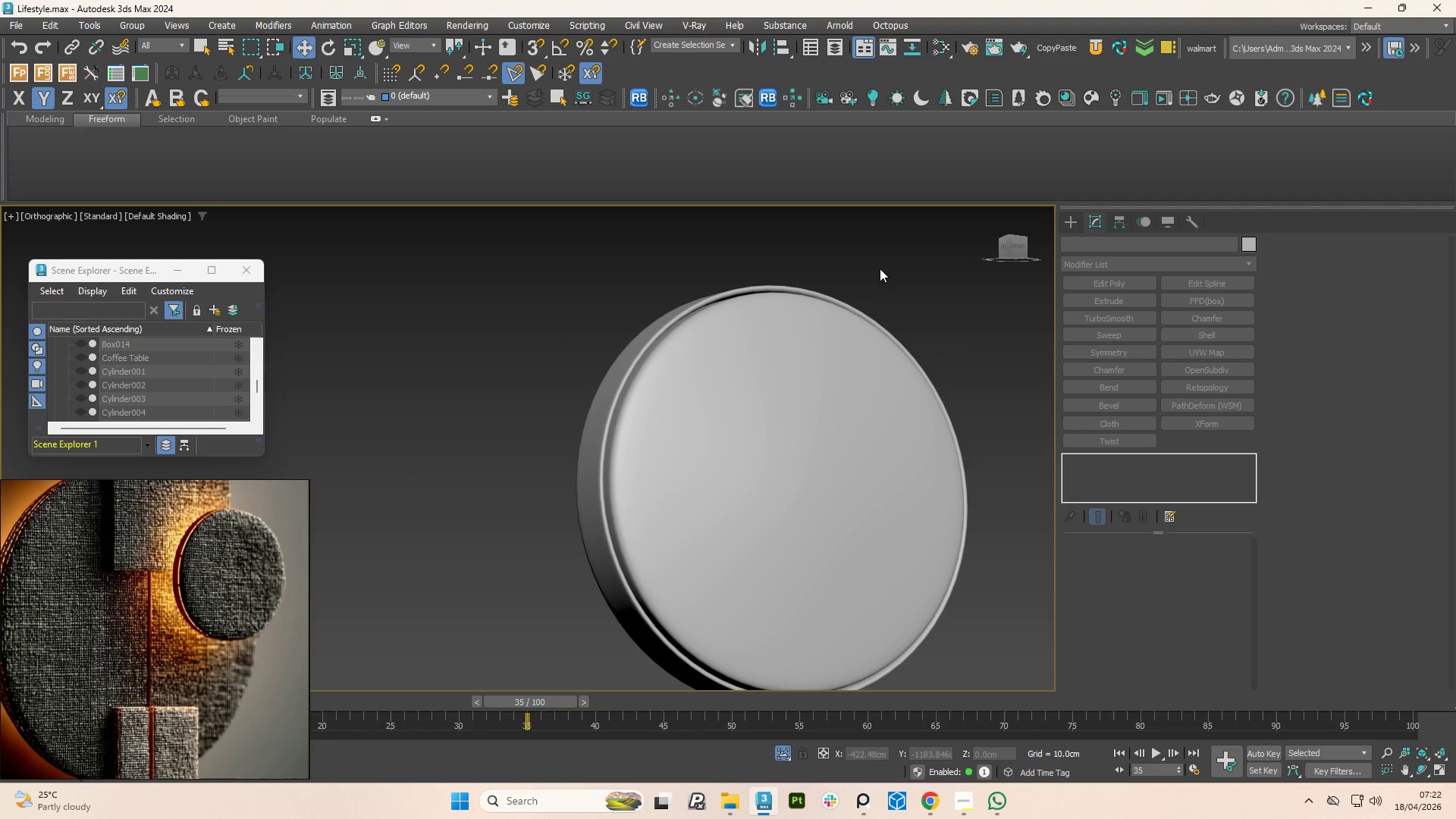 
hold_key(key=AltLeft, duration=0.77)
 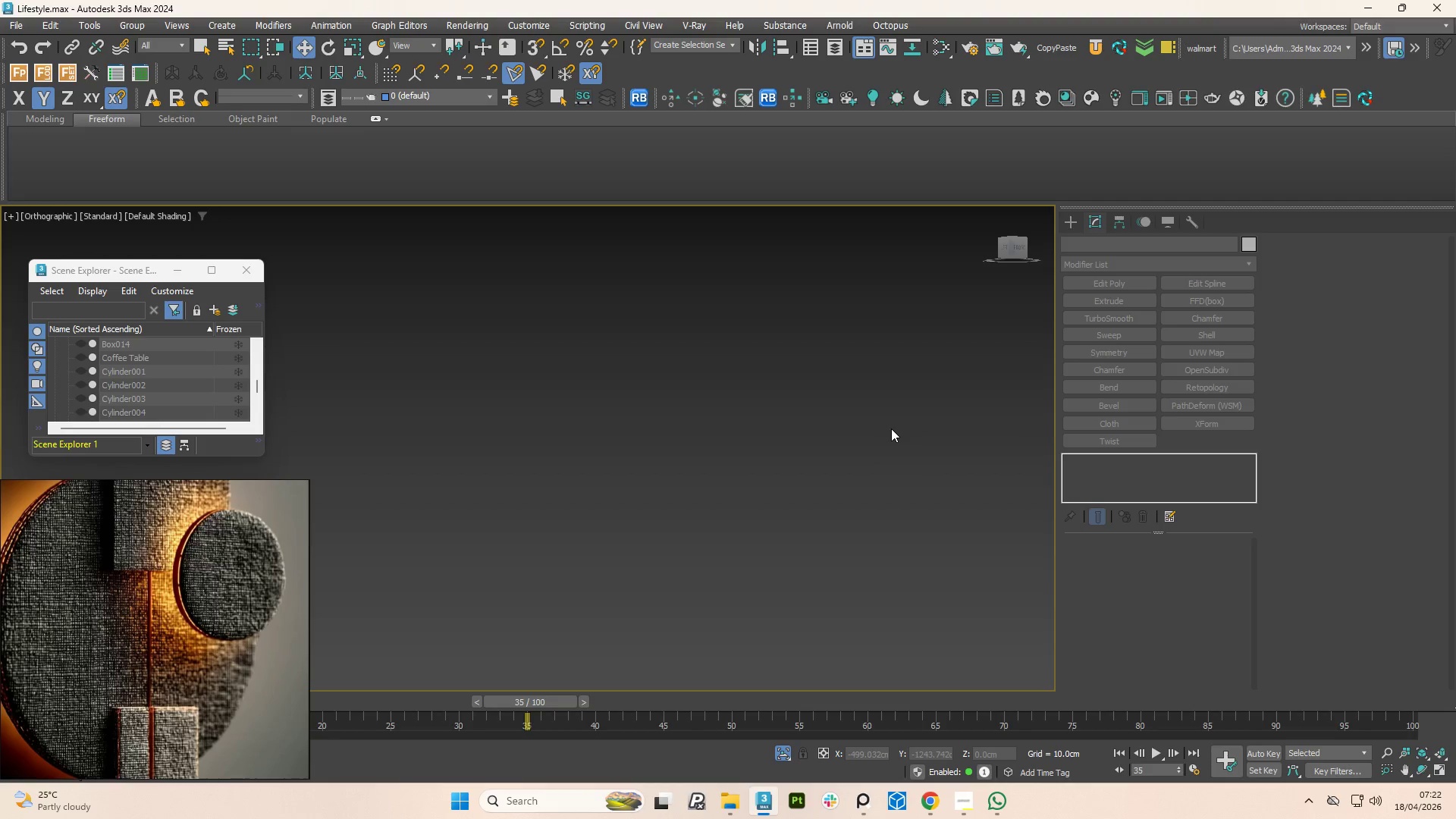 
scroll: coordinate [880, 268], scroll_direction: down, amount: 2.0
 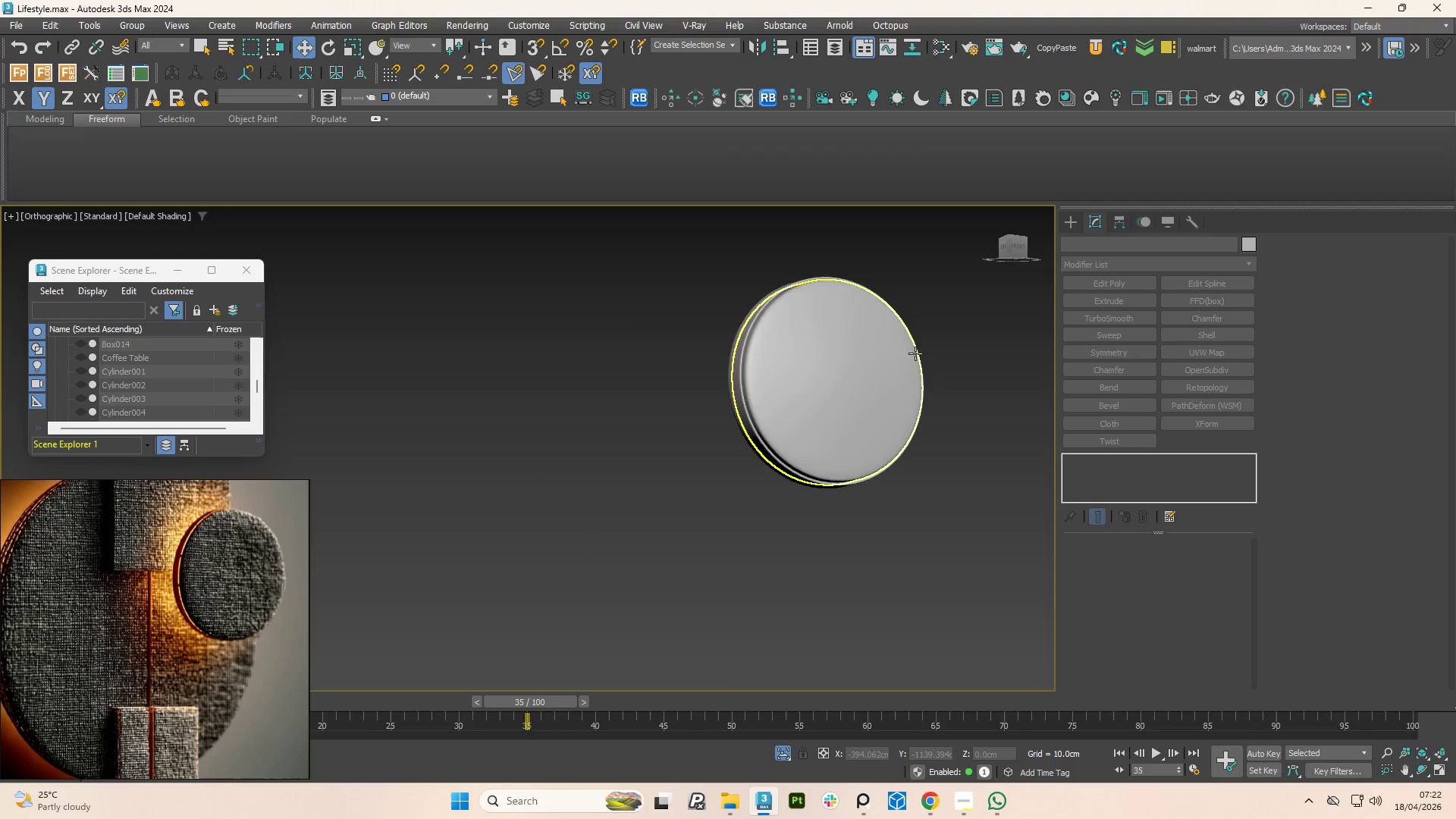 
key(Z)
 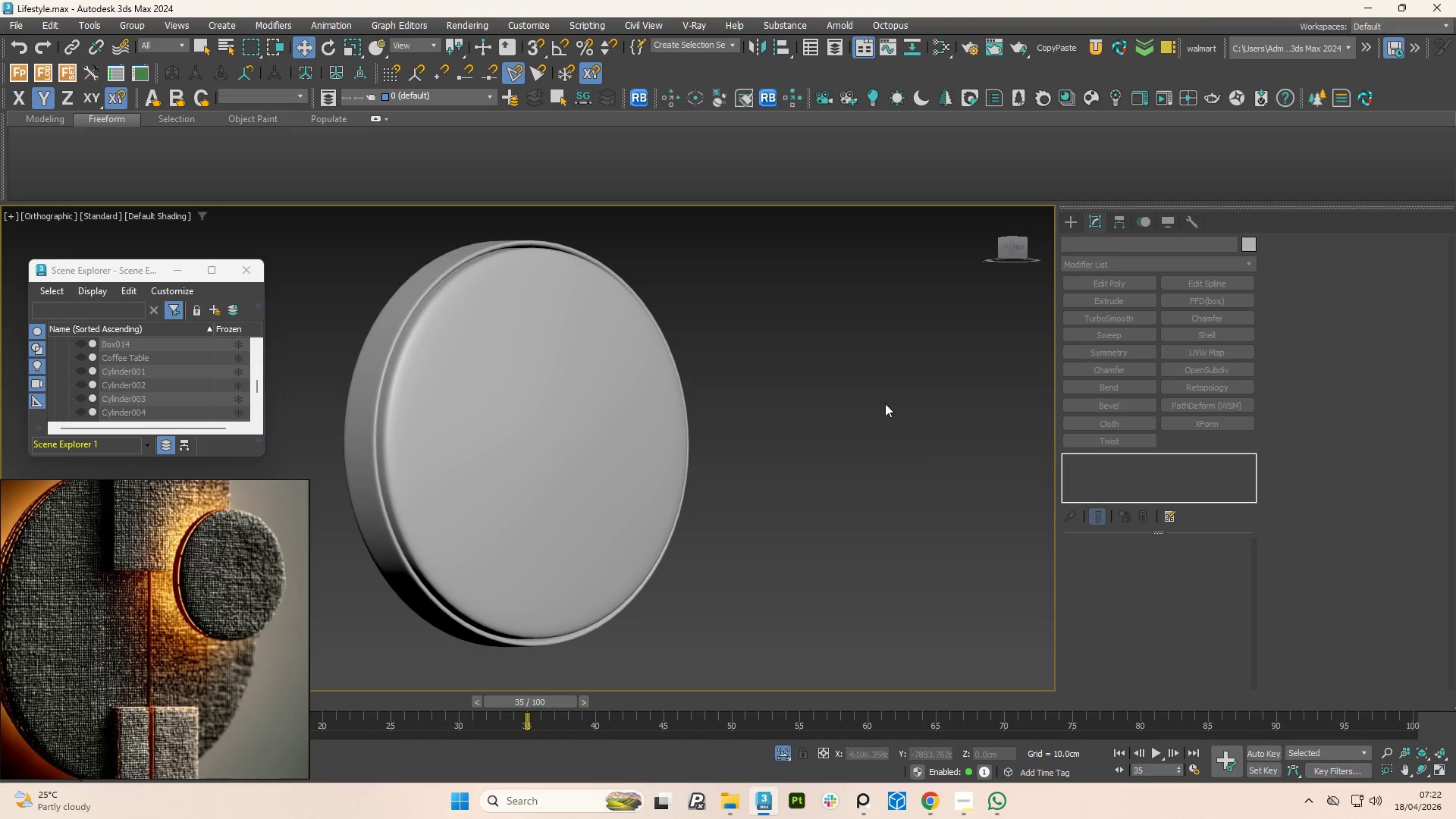 
scroll: coordinate [890, 396], scroll_direction: down, amount: 2.0
 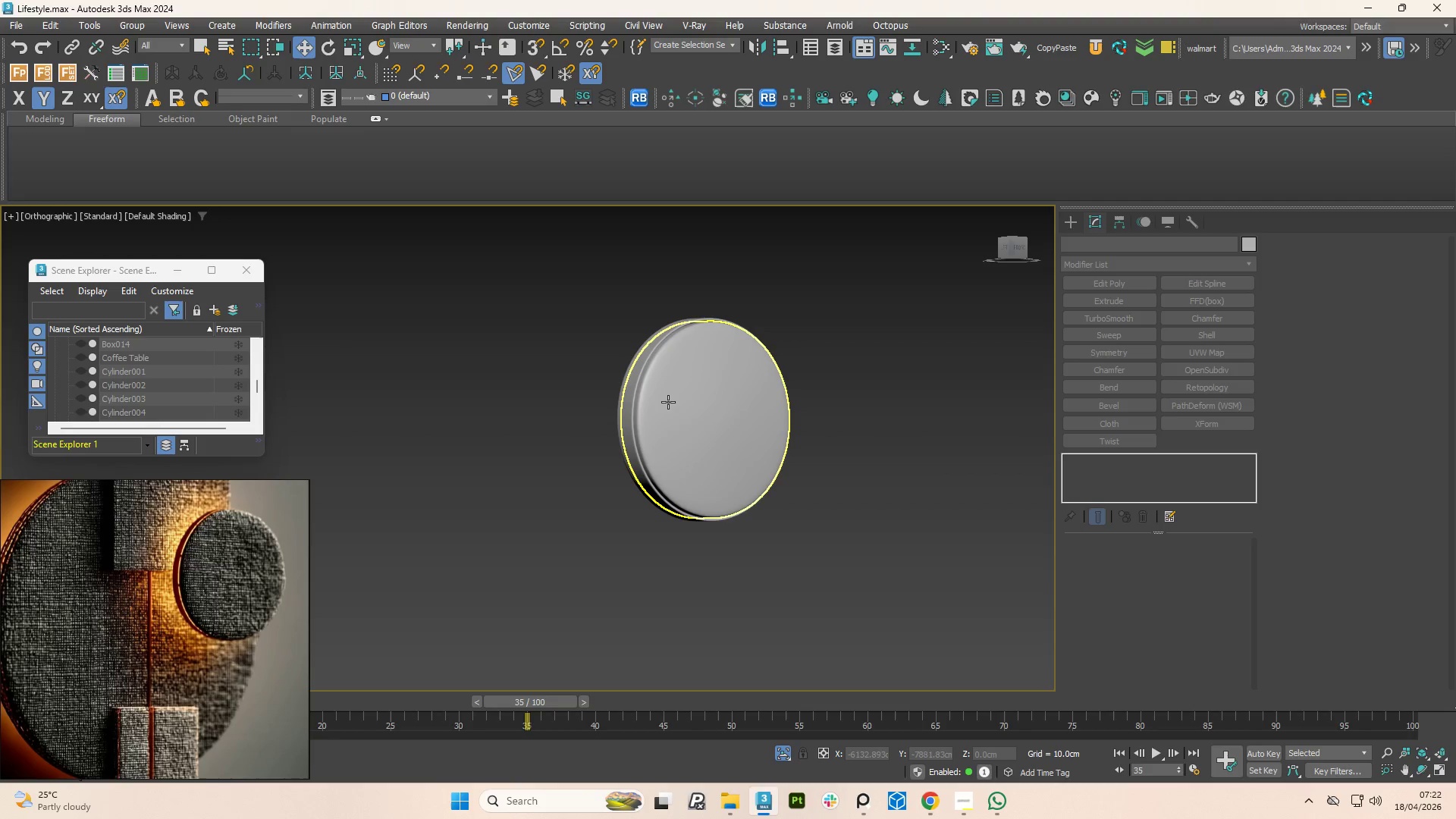 
left_click([668, 402])
 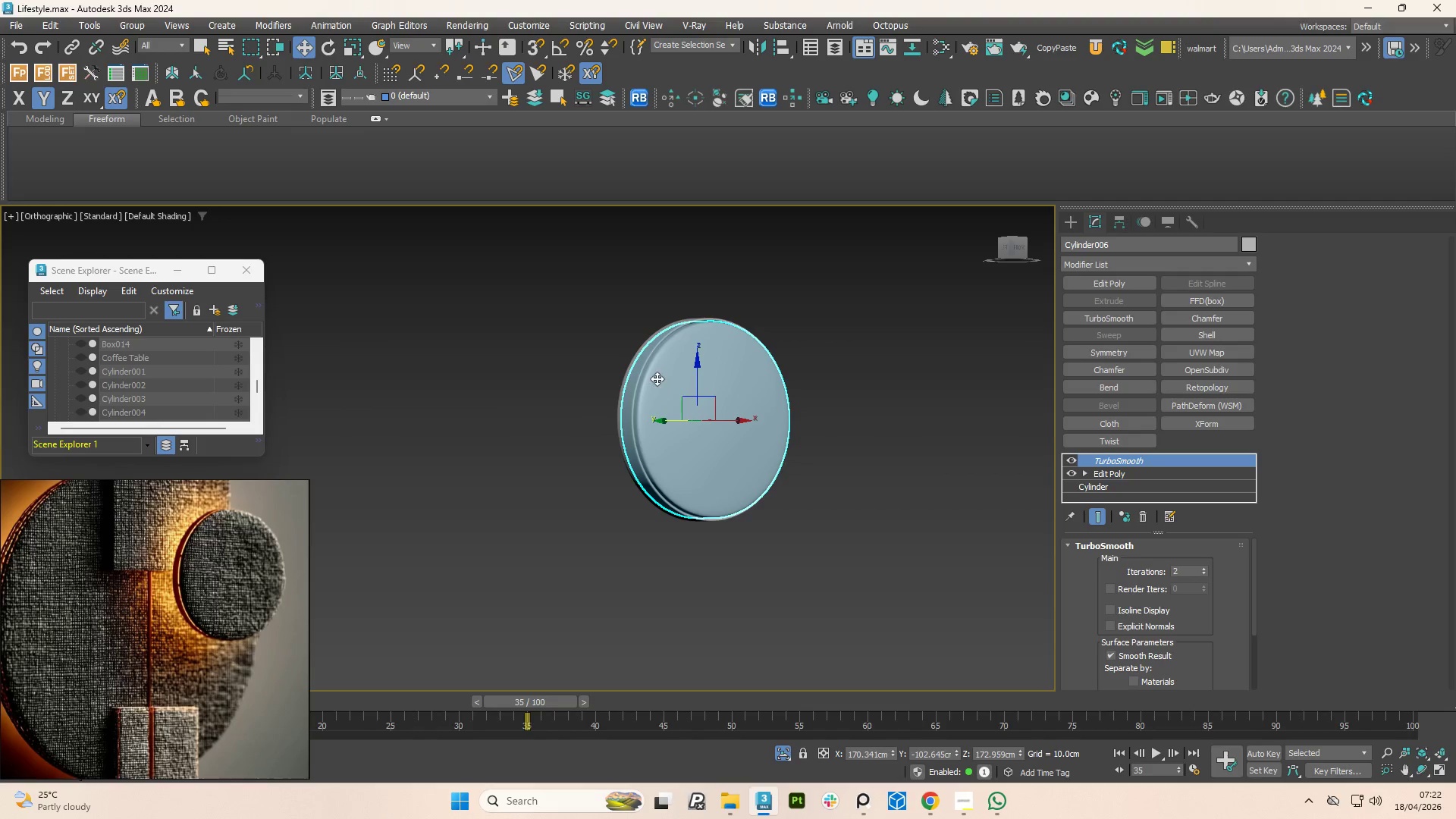 
scroll: coordinate [670, 373], scroll_direction: up, amount: 3.0
 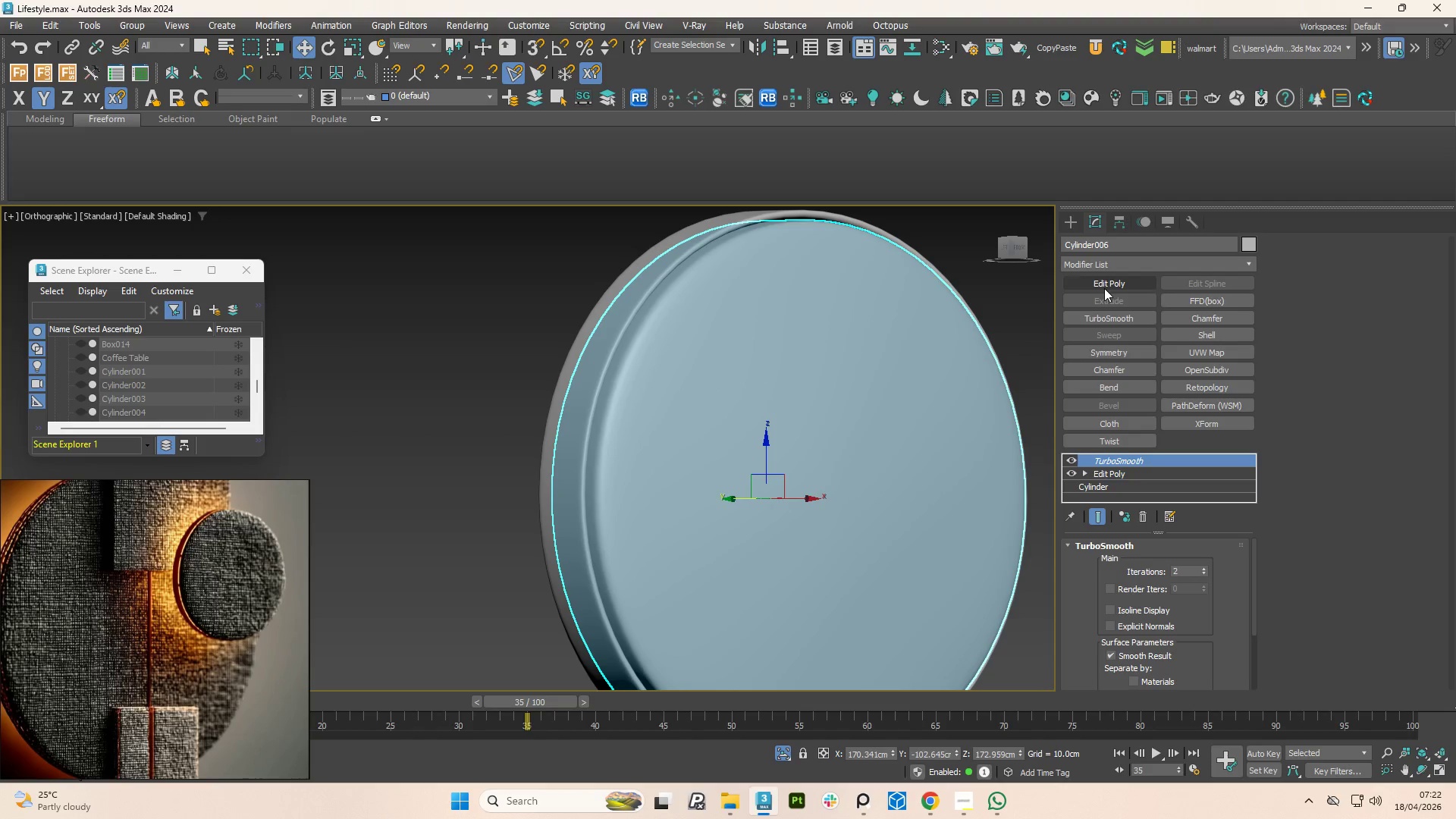 
left_click([1104, 288])
 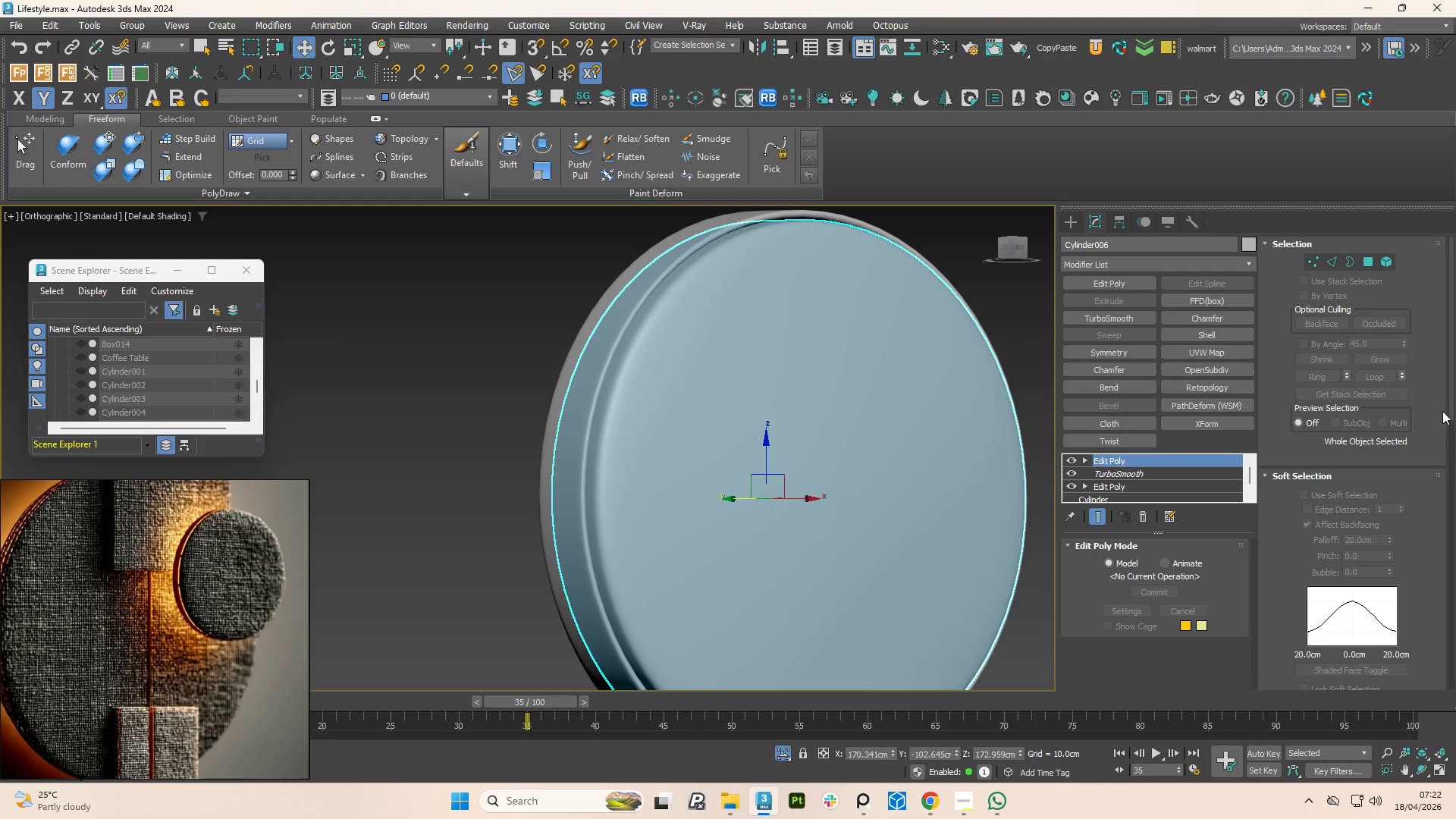 
left_click_drag(start_coordinate=[1451, 402], to_coordinate=[1455, 558])
 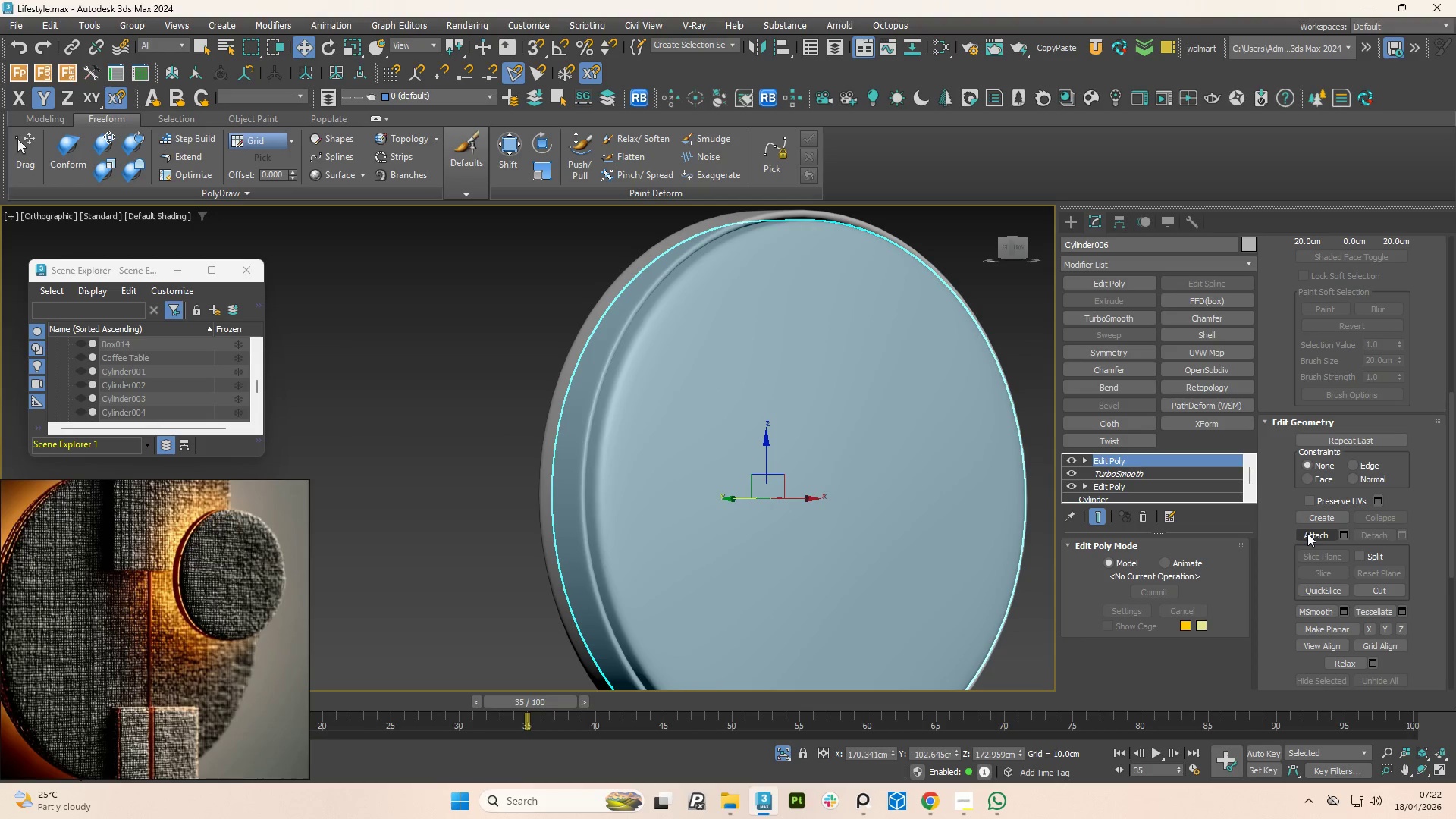 
left_click([1307, 533])
 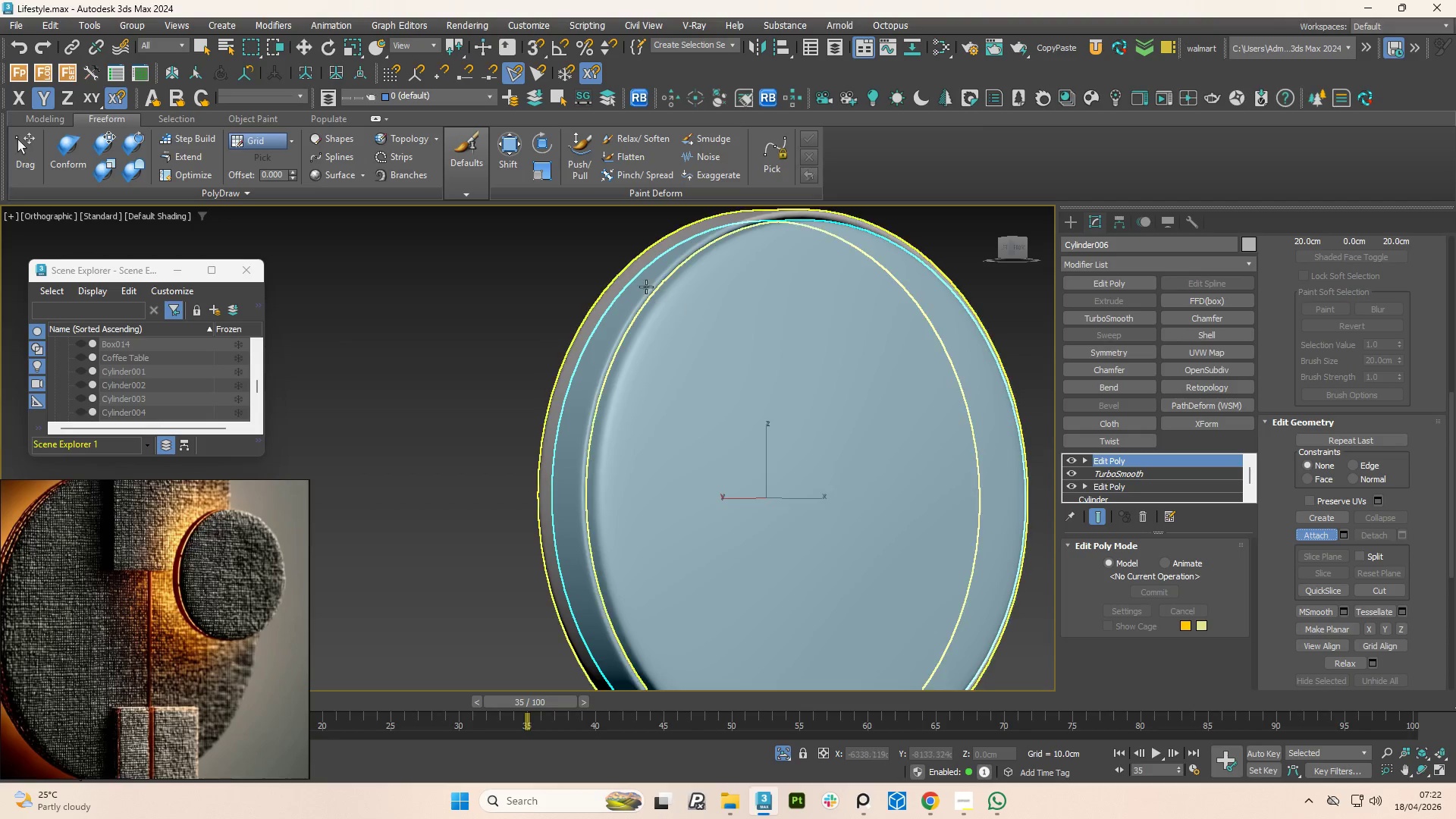 
left_click([639, 283])
 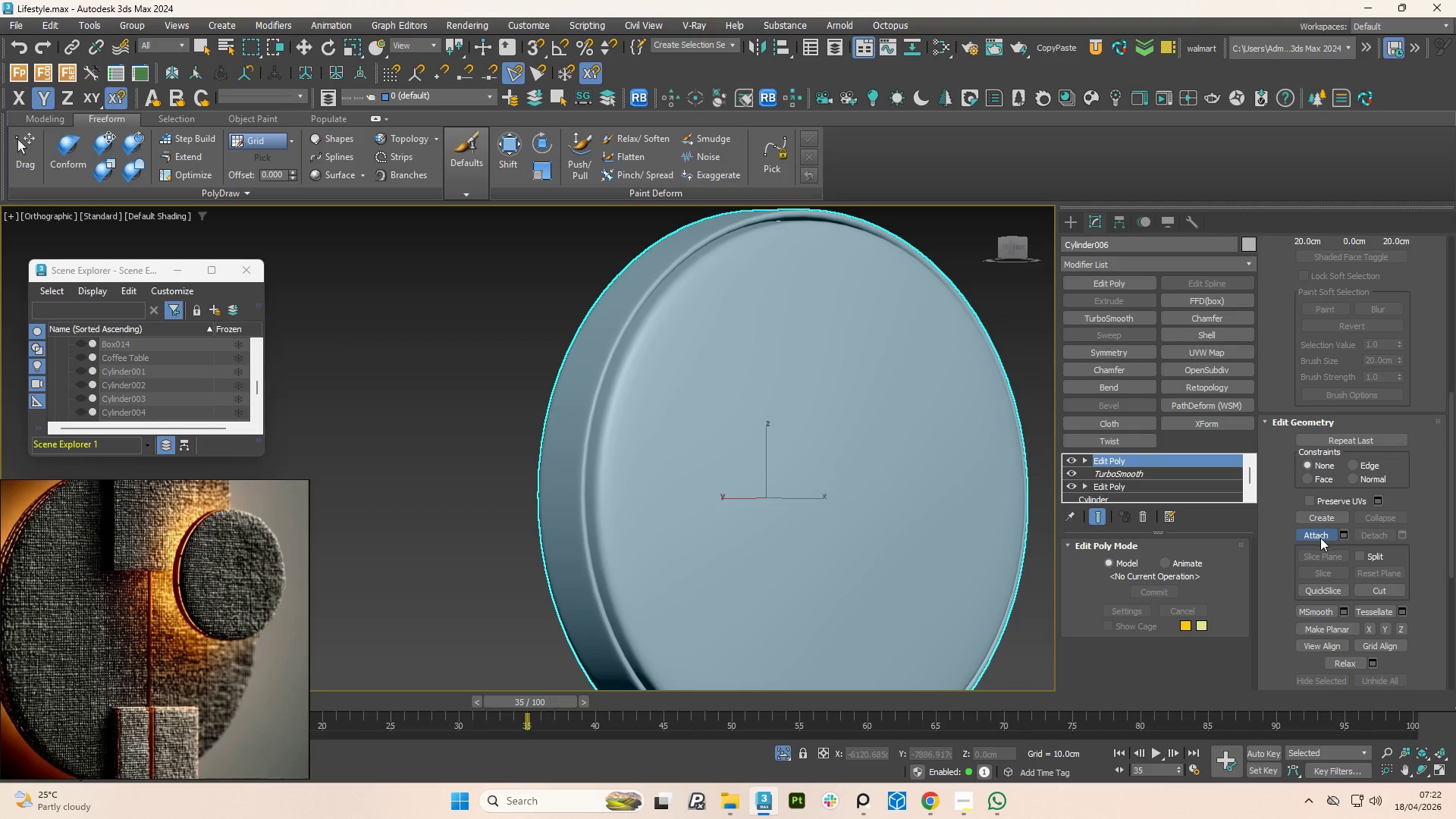 
left_click([1319, 532])
 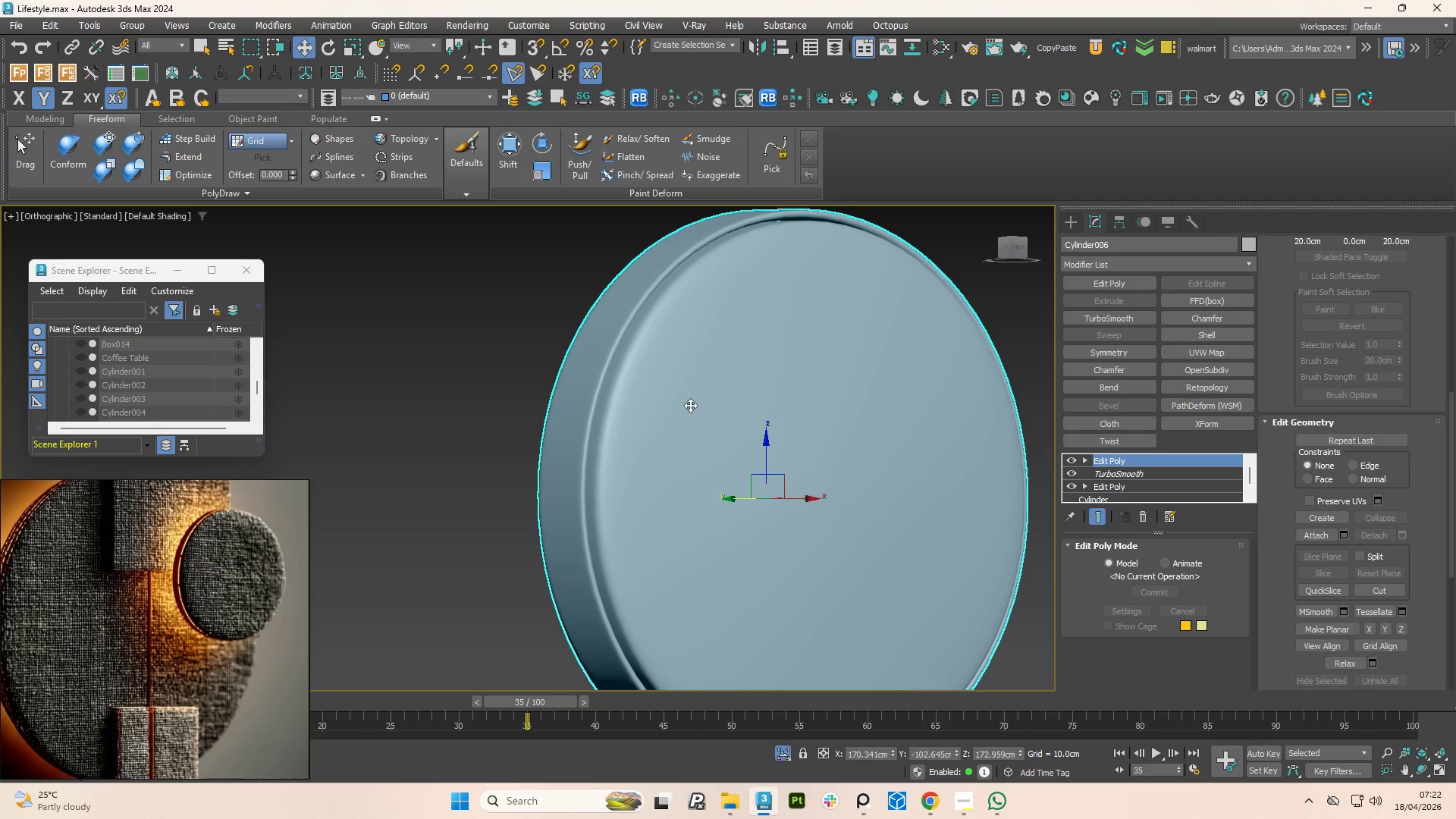 
scroll: coordinate [681, 402], scroll_direction: down, amount: 3.0
 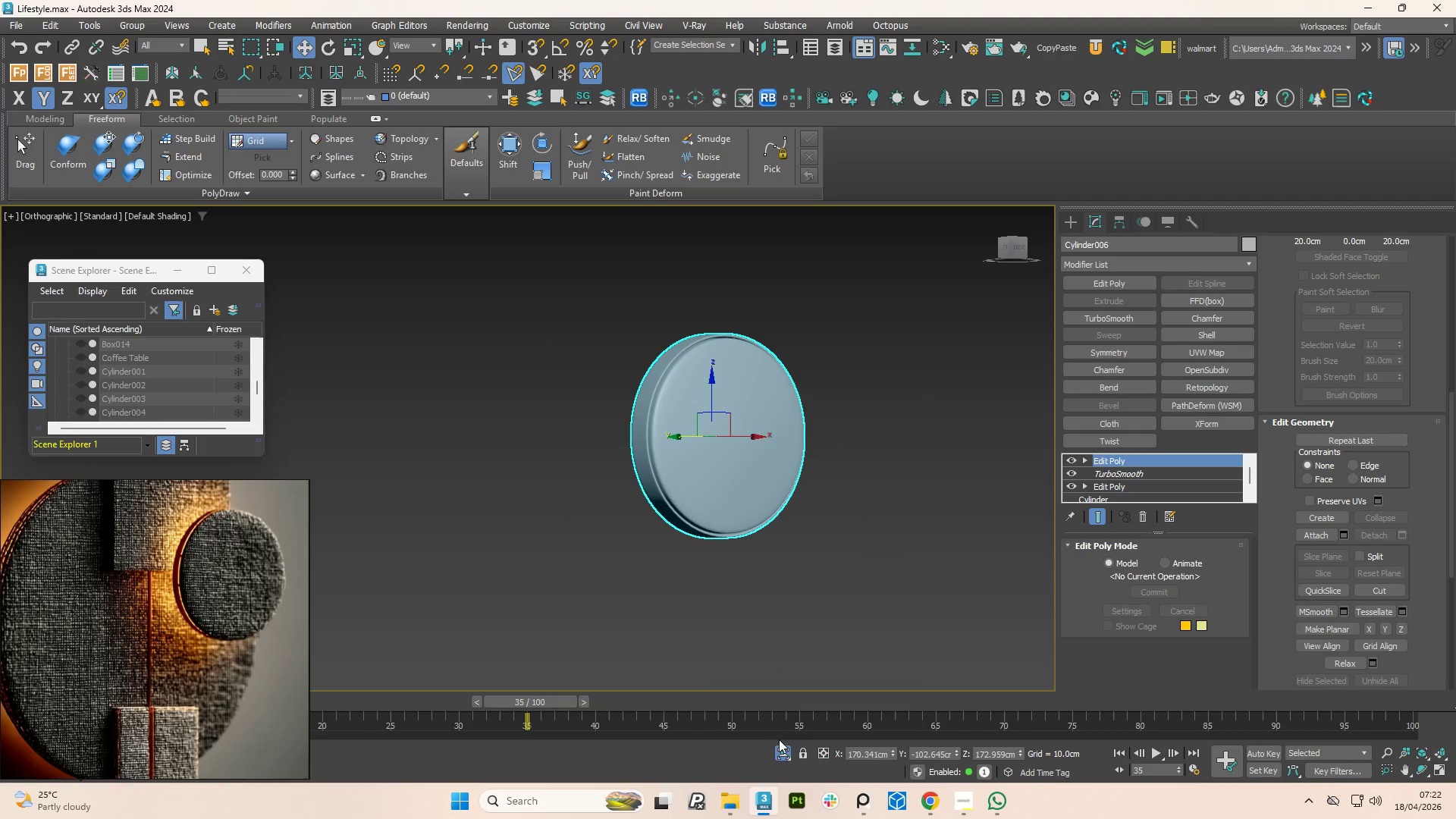 
left_click([783, 746])
 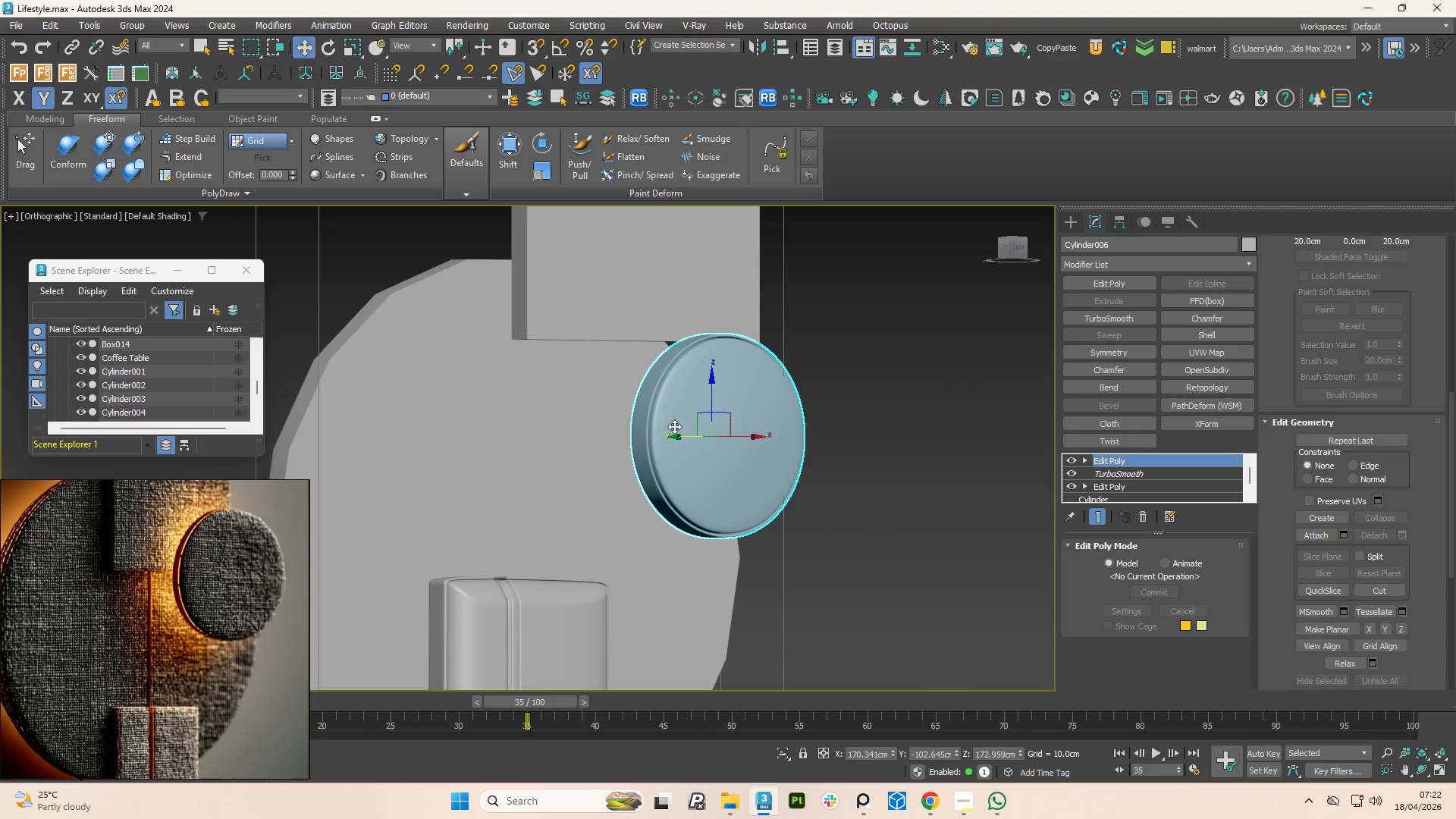 
hold_key(key=AltLeft, duration=2.88)
 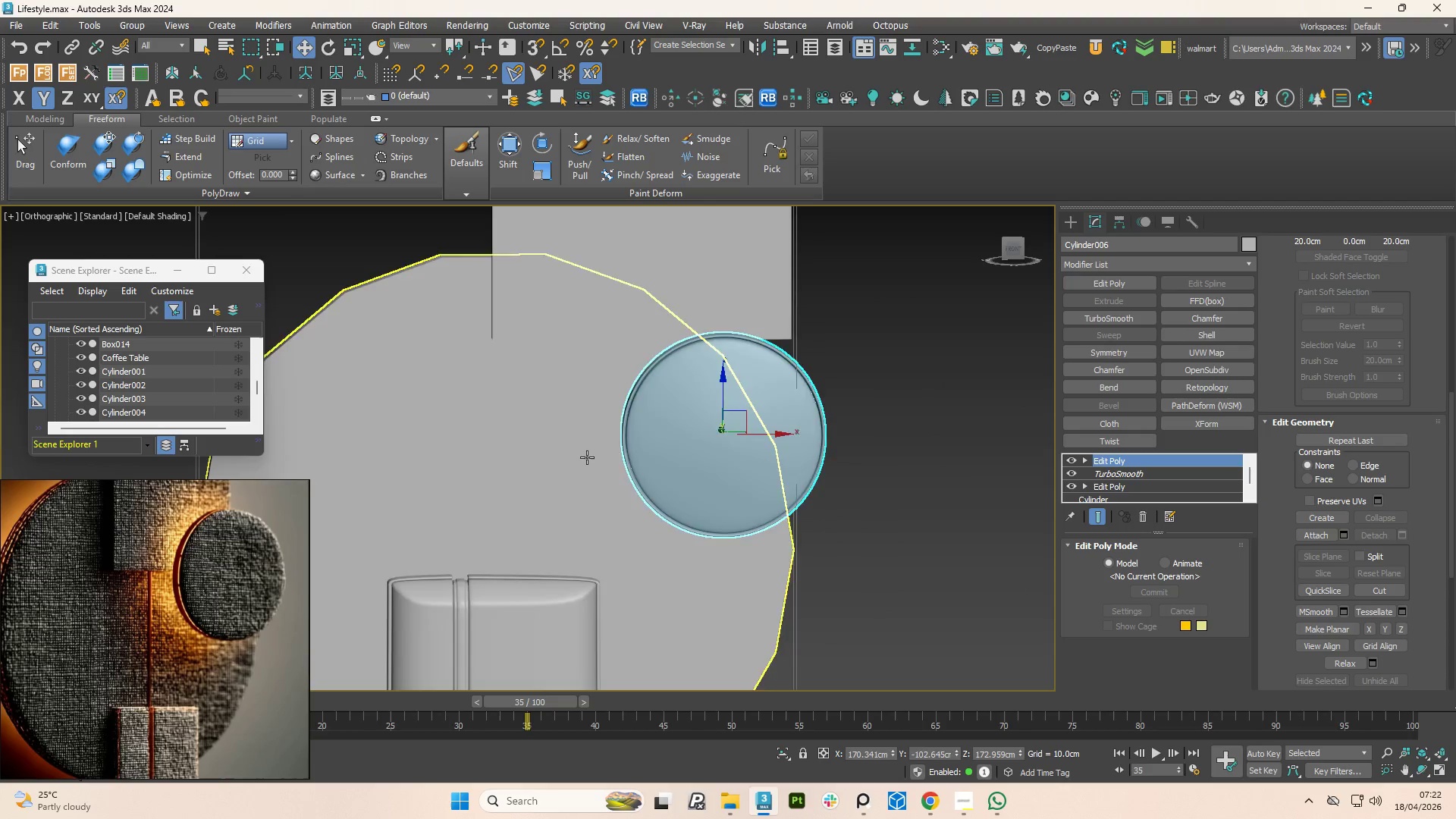 
scroll: coordinate [587, 461], scroll_direction: down, amount: 3.0
 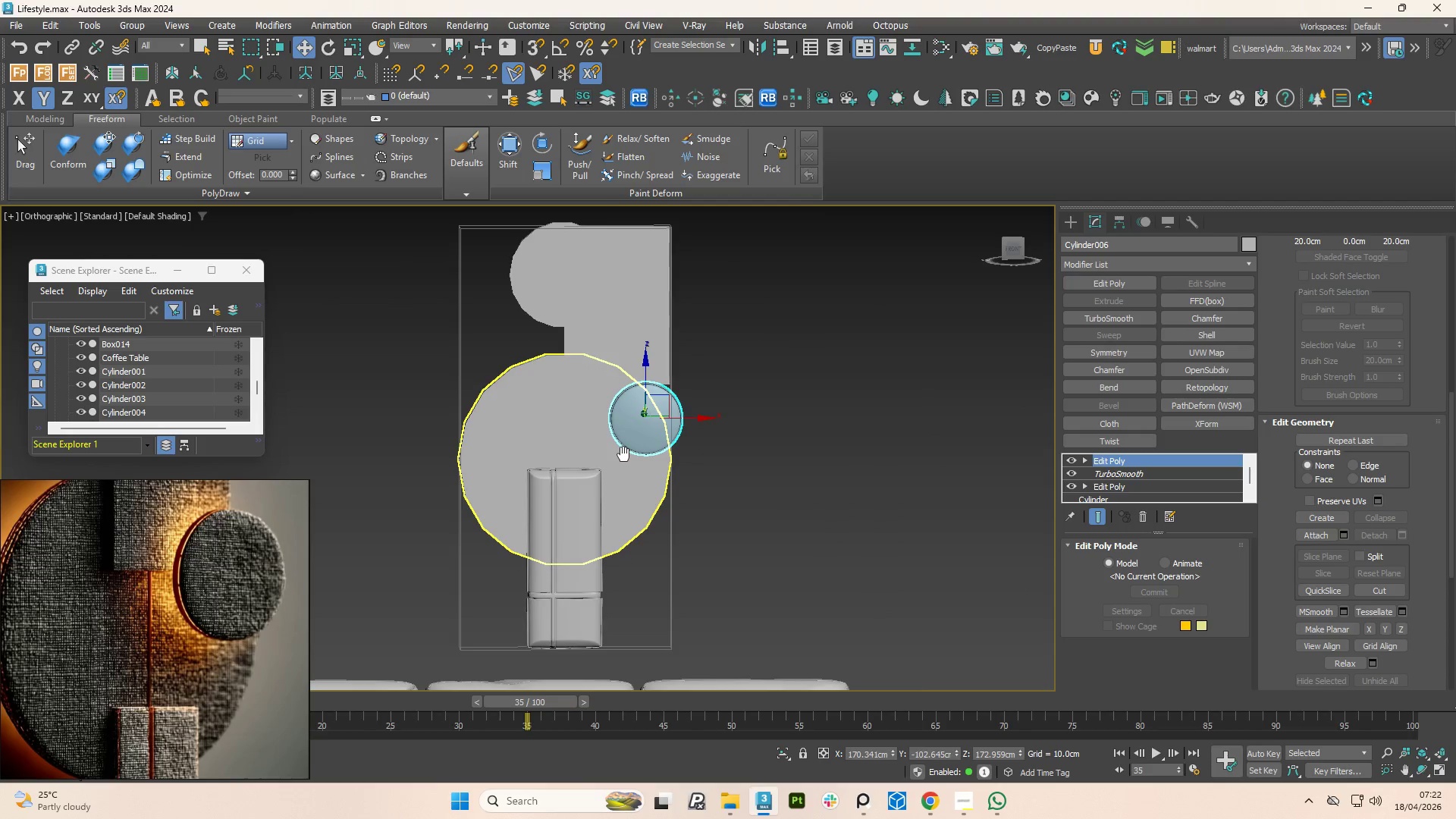 
hold_key(key=AltLeft, duration=1.19)
 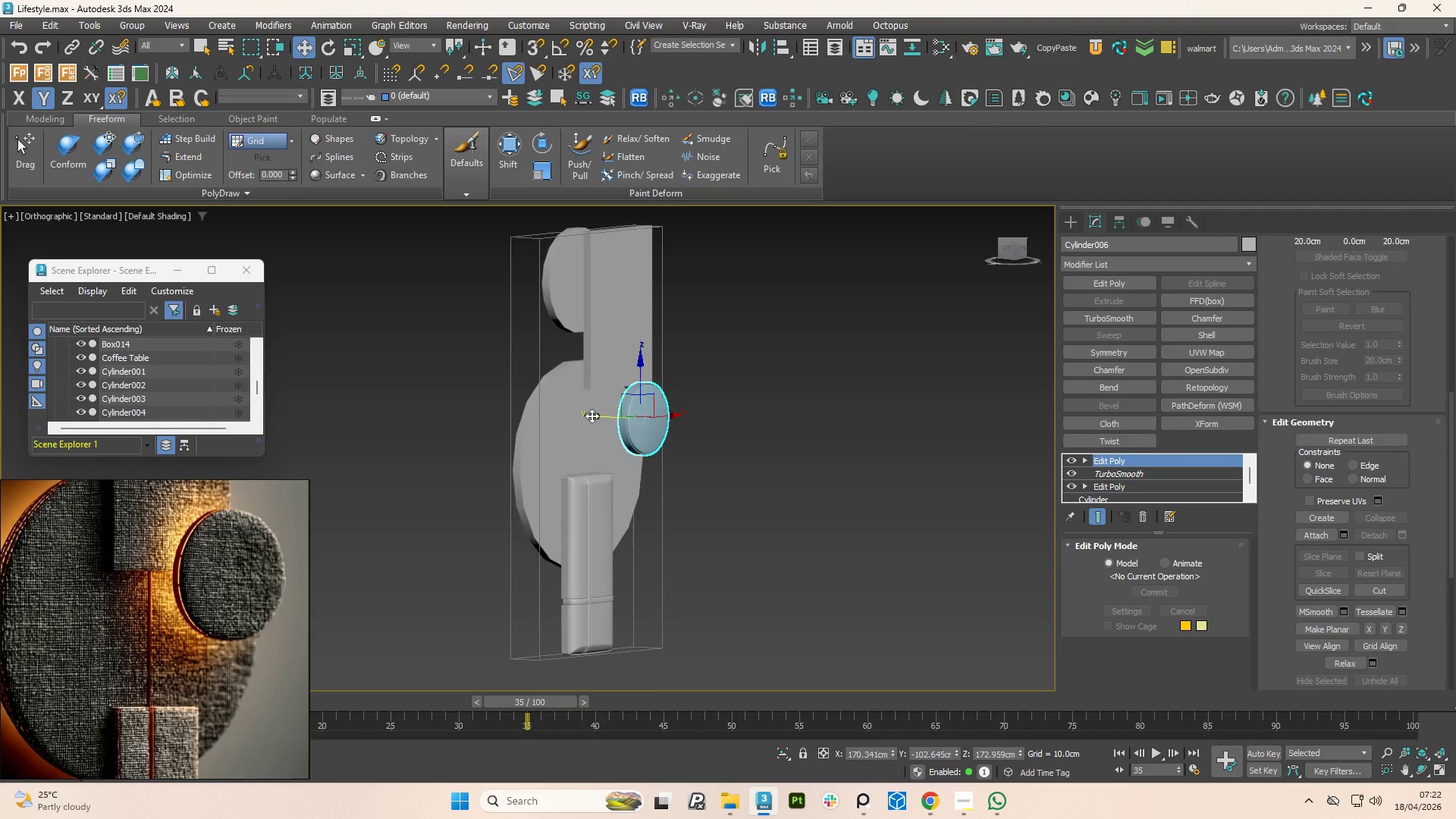 
scroll: coordinate [575, 381], scroll_direction: up, amount: 3.0
 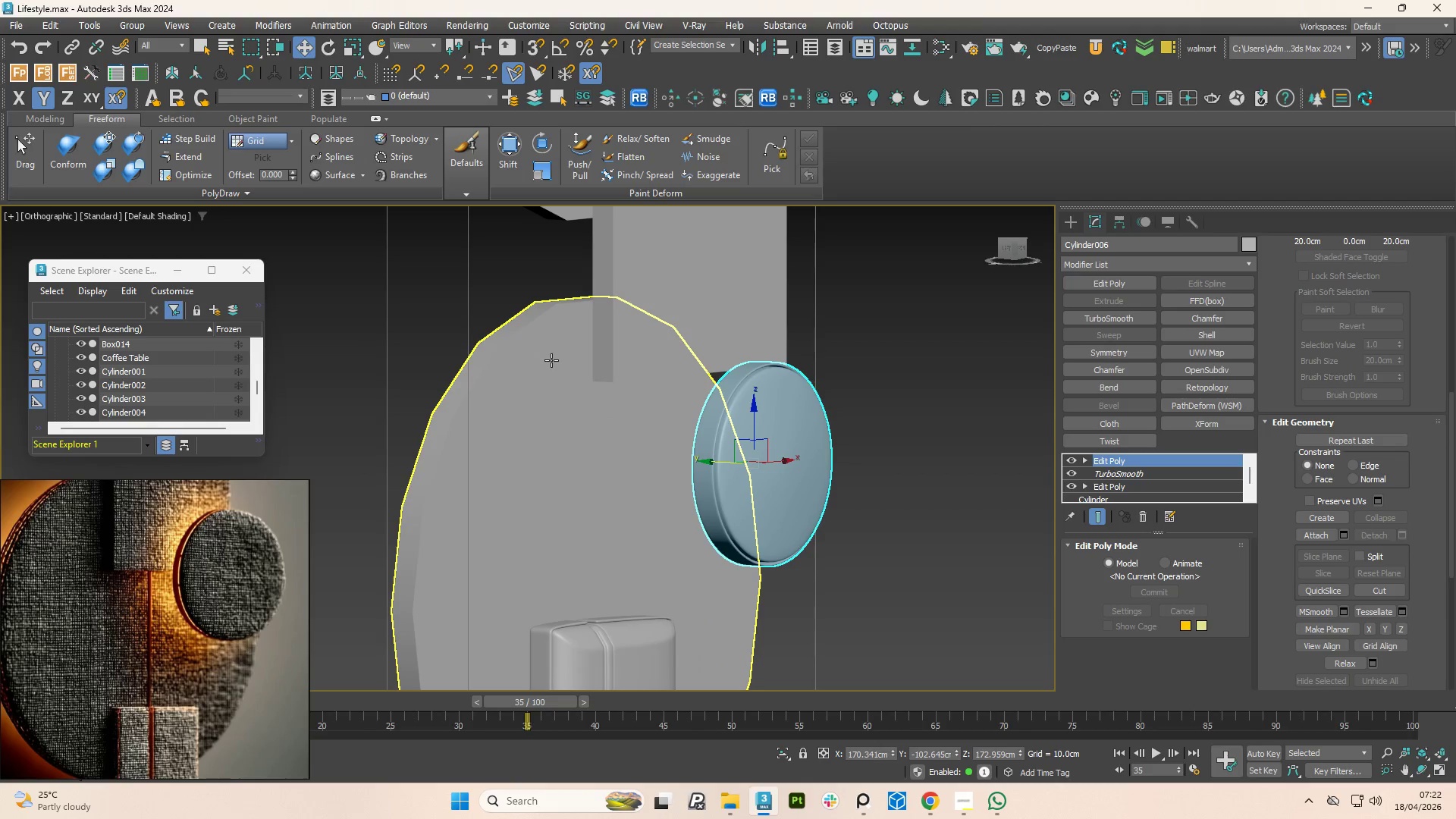 
left_click([551, 360])
 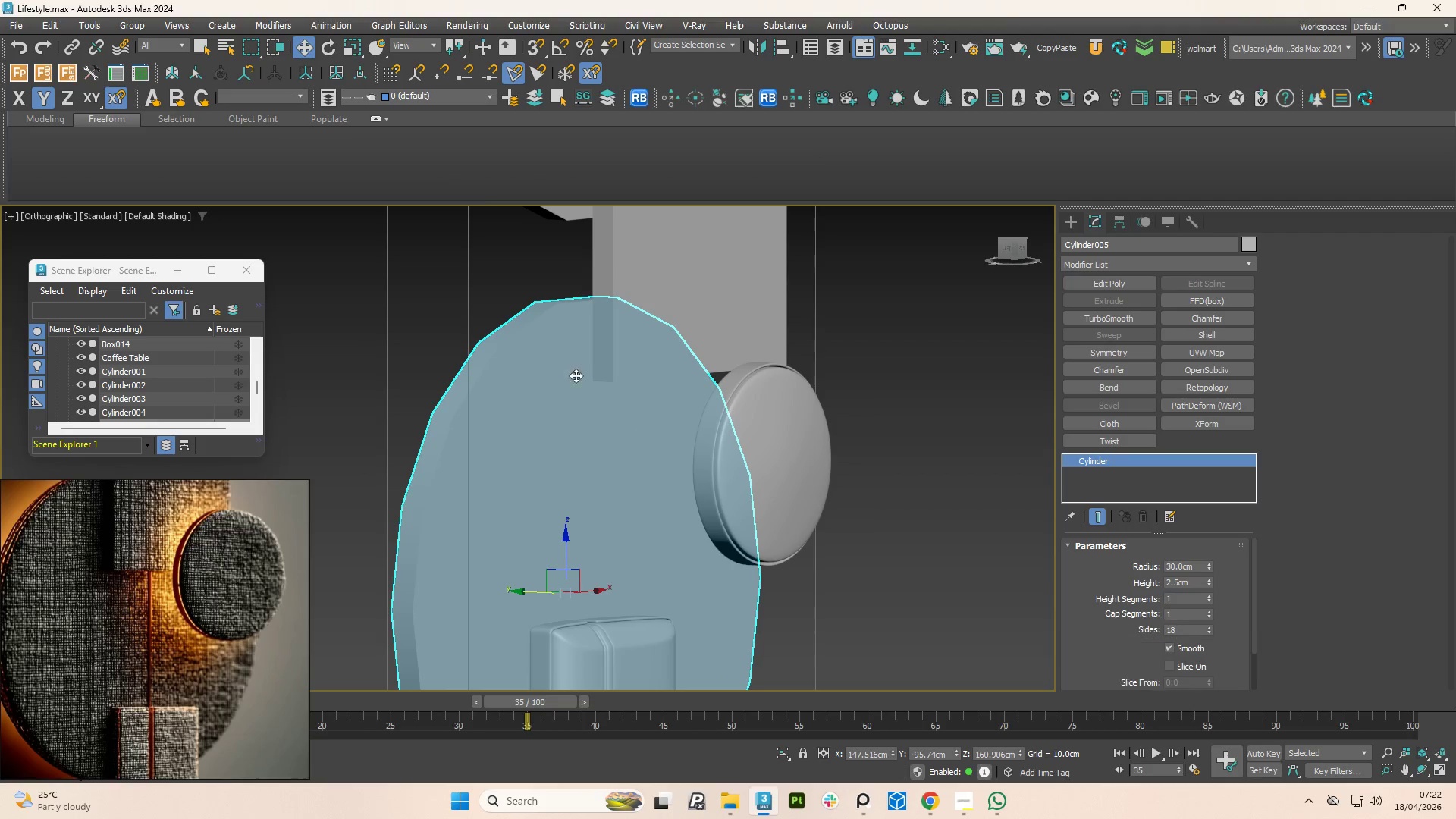 
hold_key(key=AltLeft, duration=2.14)
 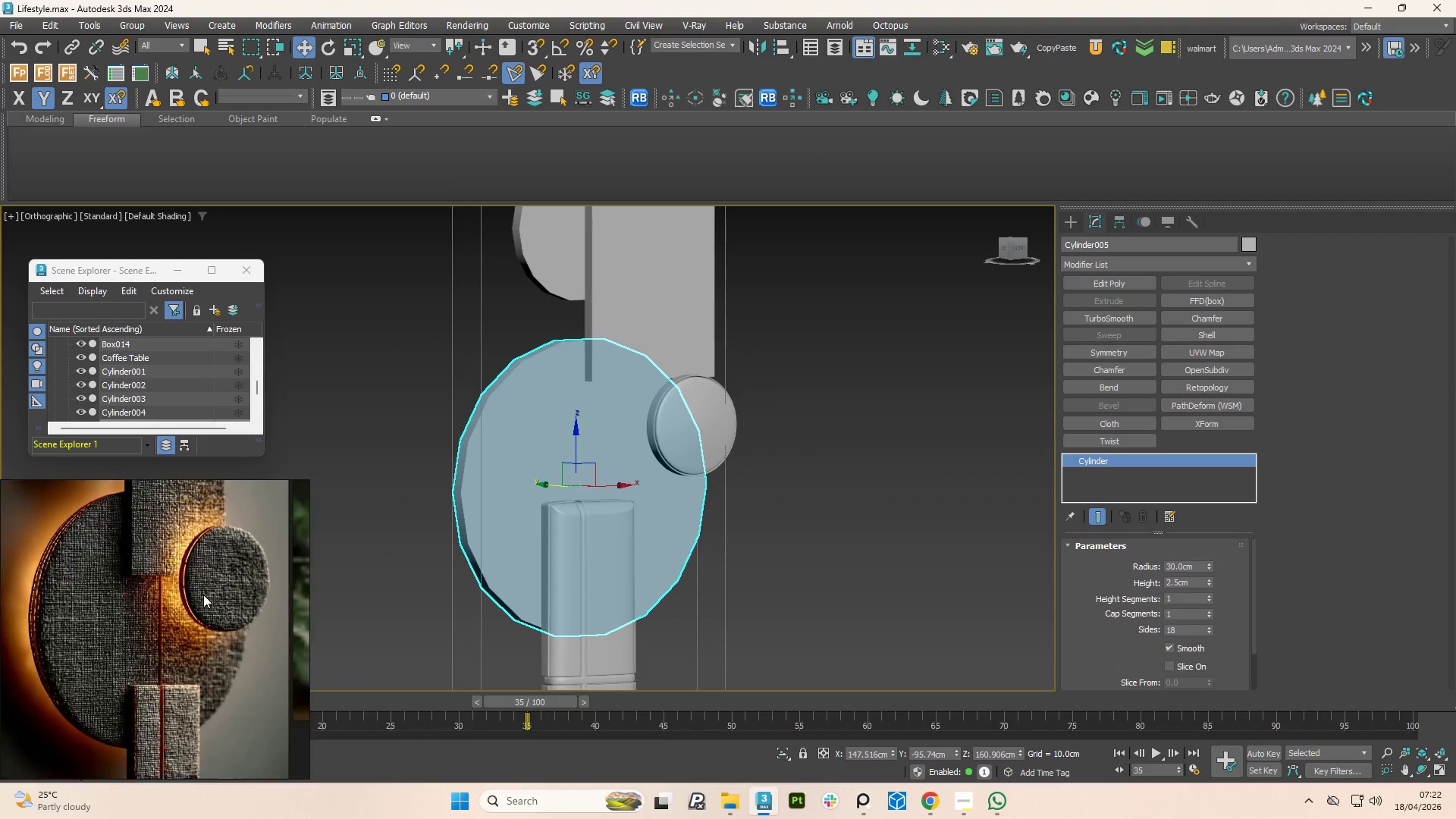 
scroll: coordinate [200, 598], scroll_direction: down, amount: 6.0
 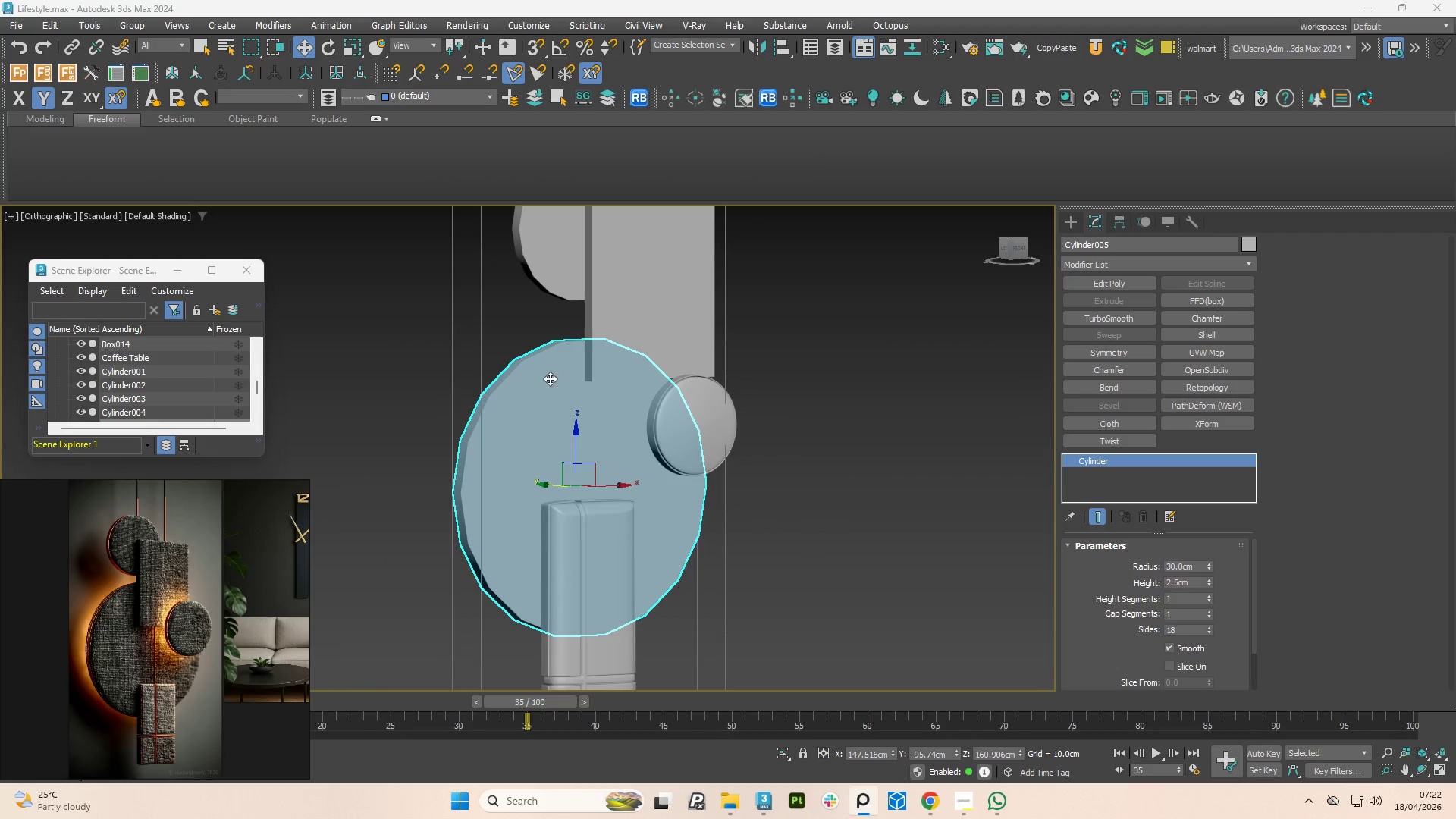 
hold_key(key=AltLeft, duration=0.83)
 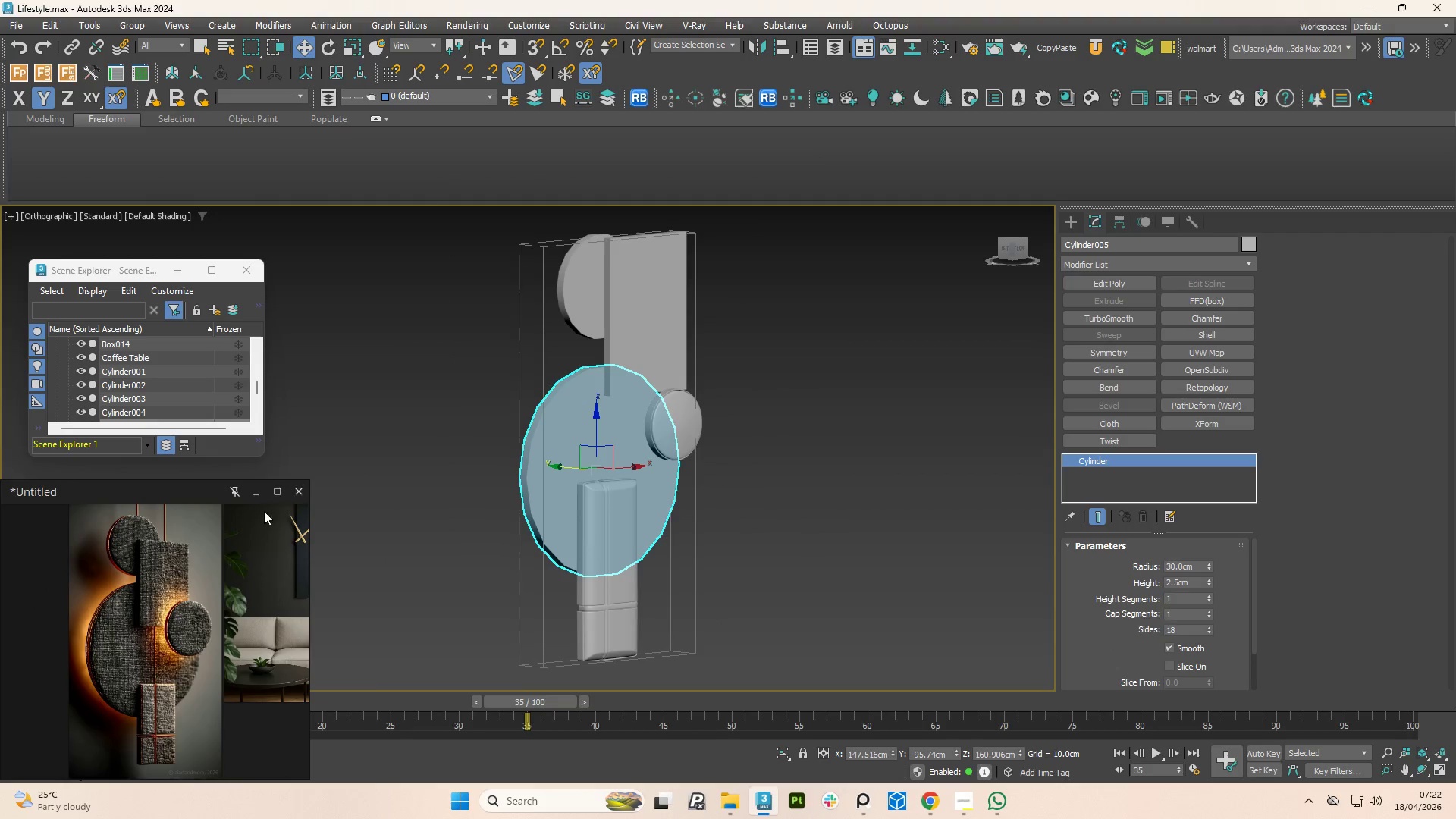 
scroll: coordinate [607, 336], scroll_direction: down, amount: 1.0
 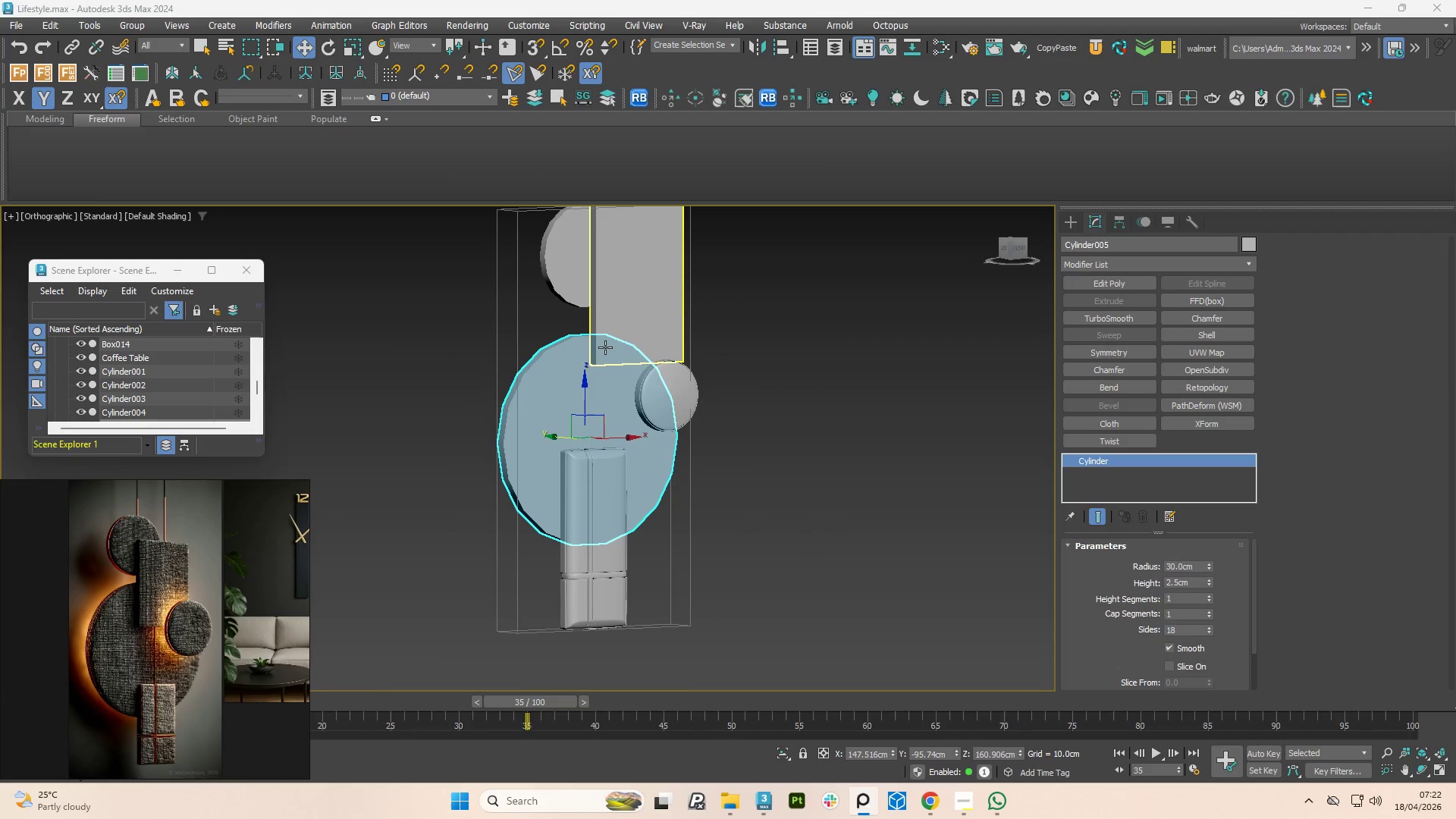 
scroll: coordinate [216, 557], scroll_direction: up, amount: 4.0
 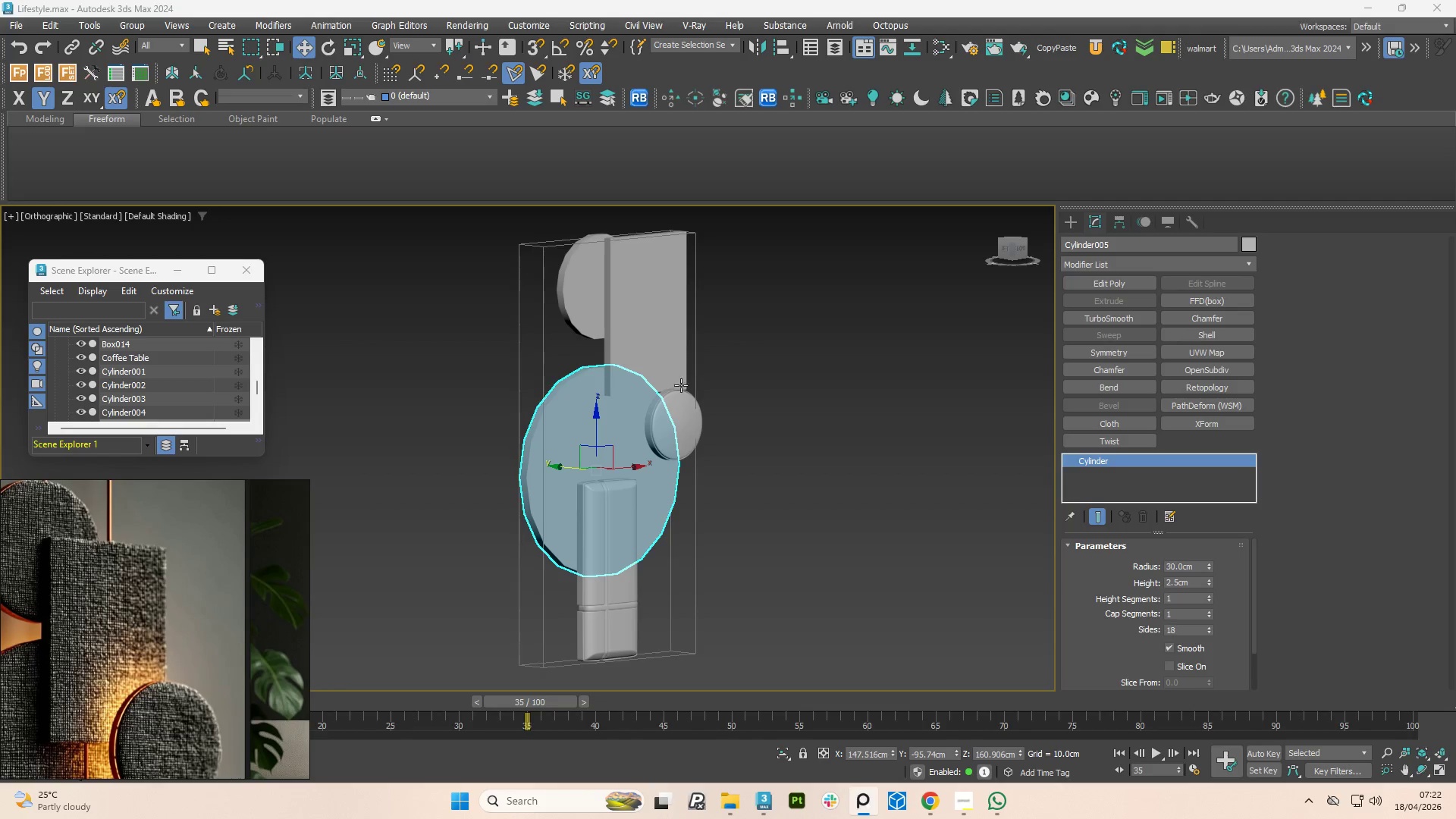 
hold_key(key=AltLeft, duration=1.28)
 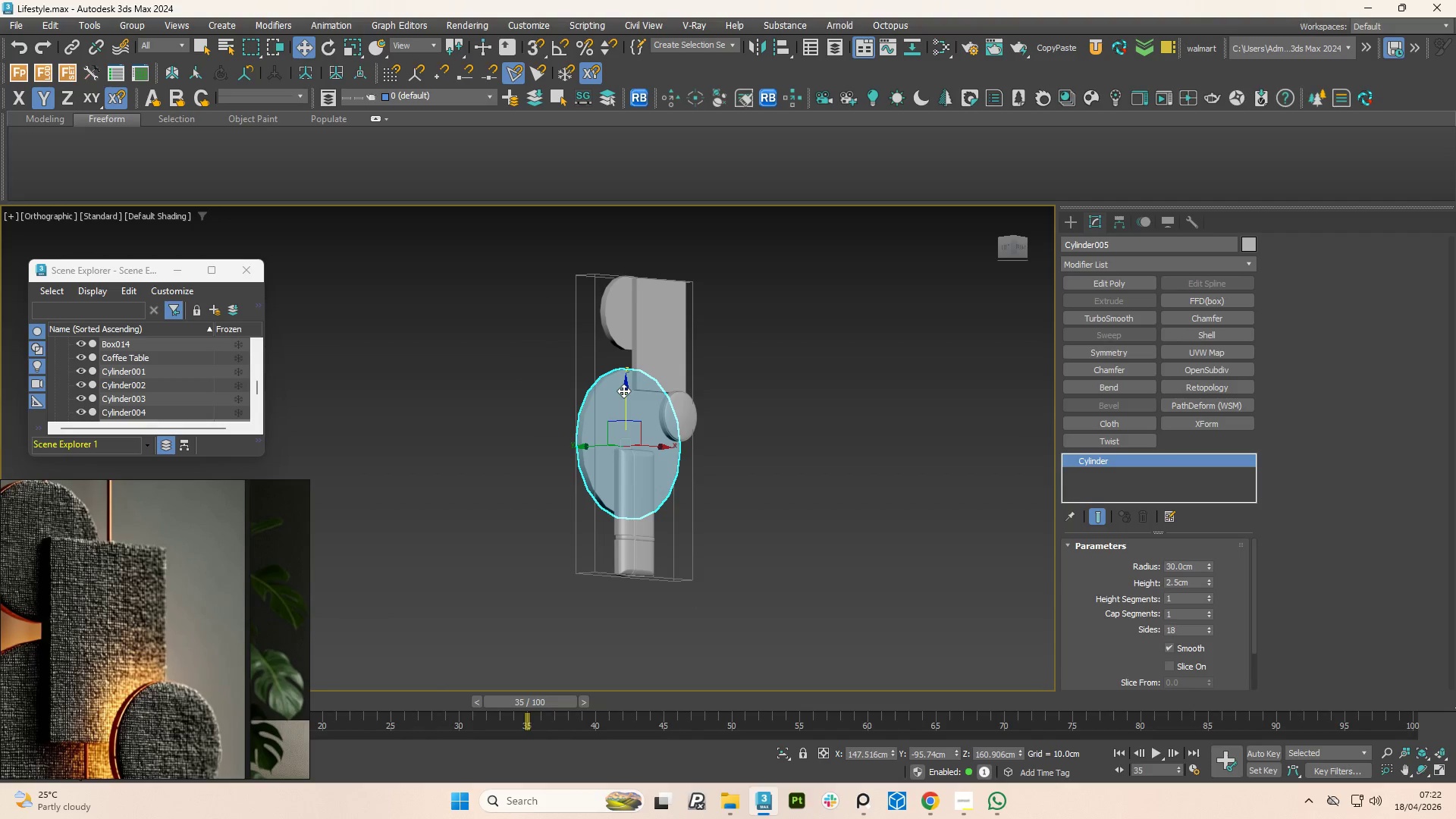 
scroll: coordinate [76, 573], scroll_direction: down, amount: 6.0
 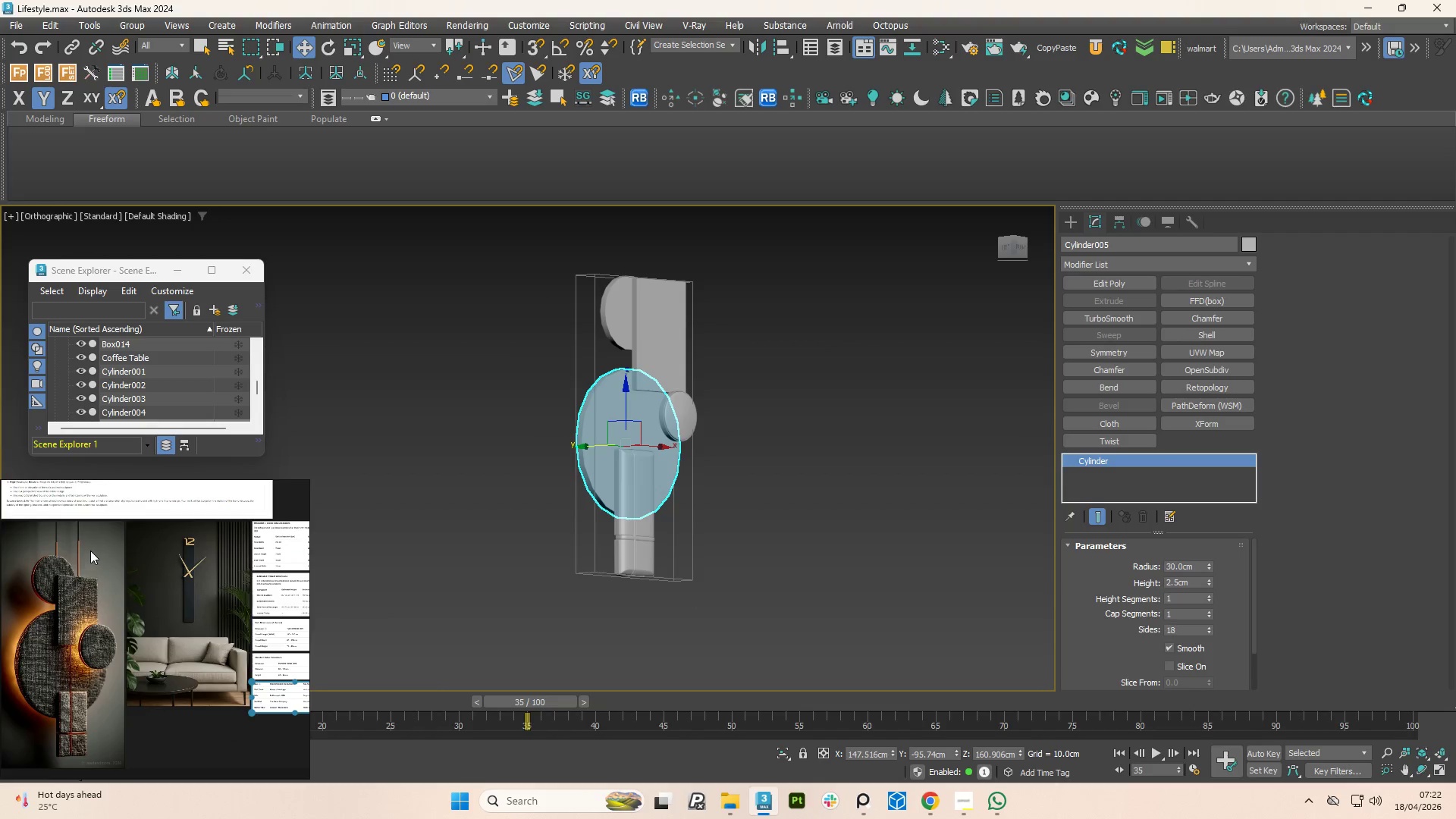 
scroll: coordinate [90, 551], scroll_direction: up, amount: 2.0
 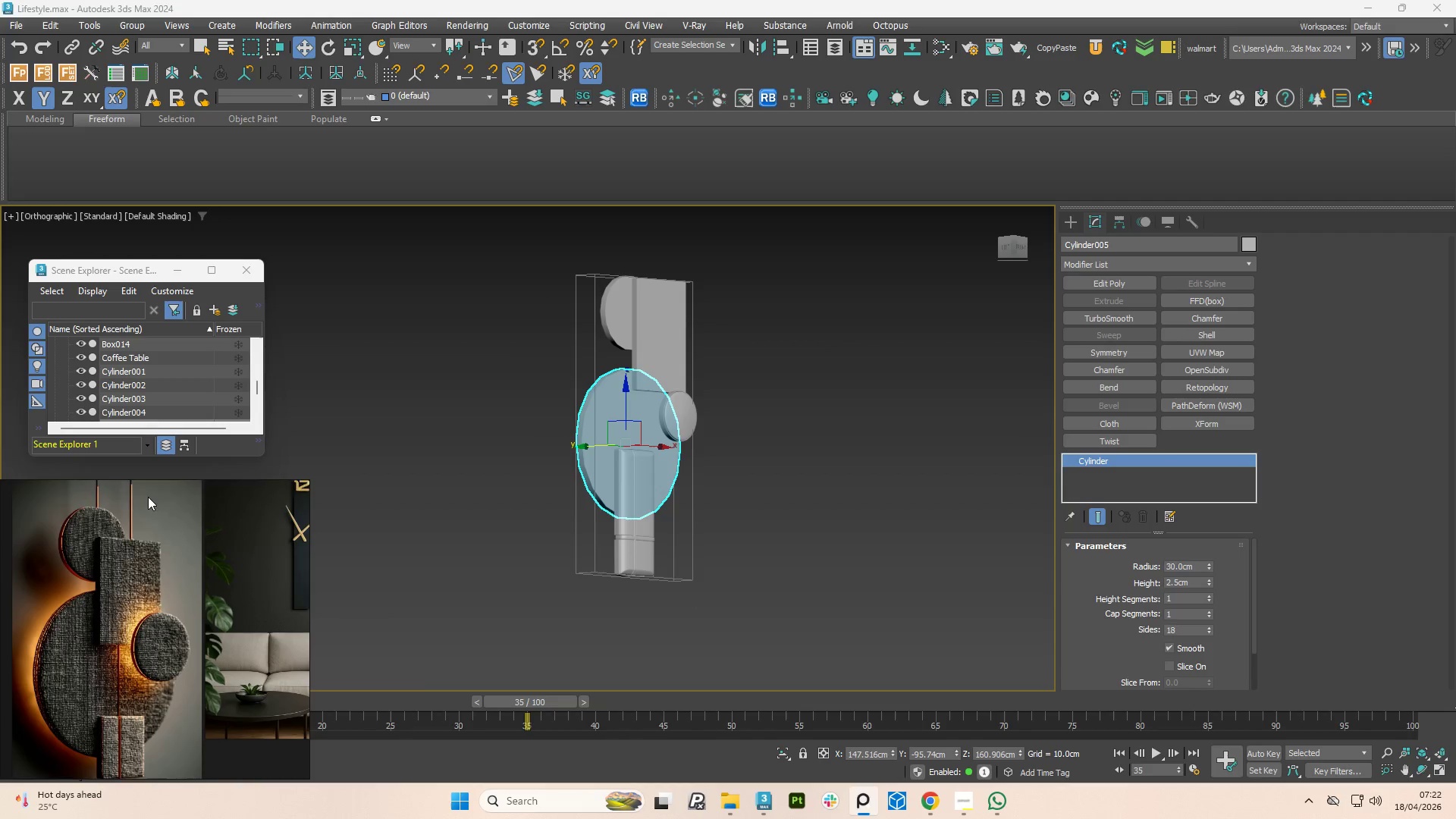 
scroll: coordinate [139, 494], scroll_direction: down, amount: 1.0
 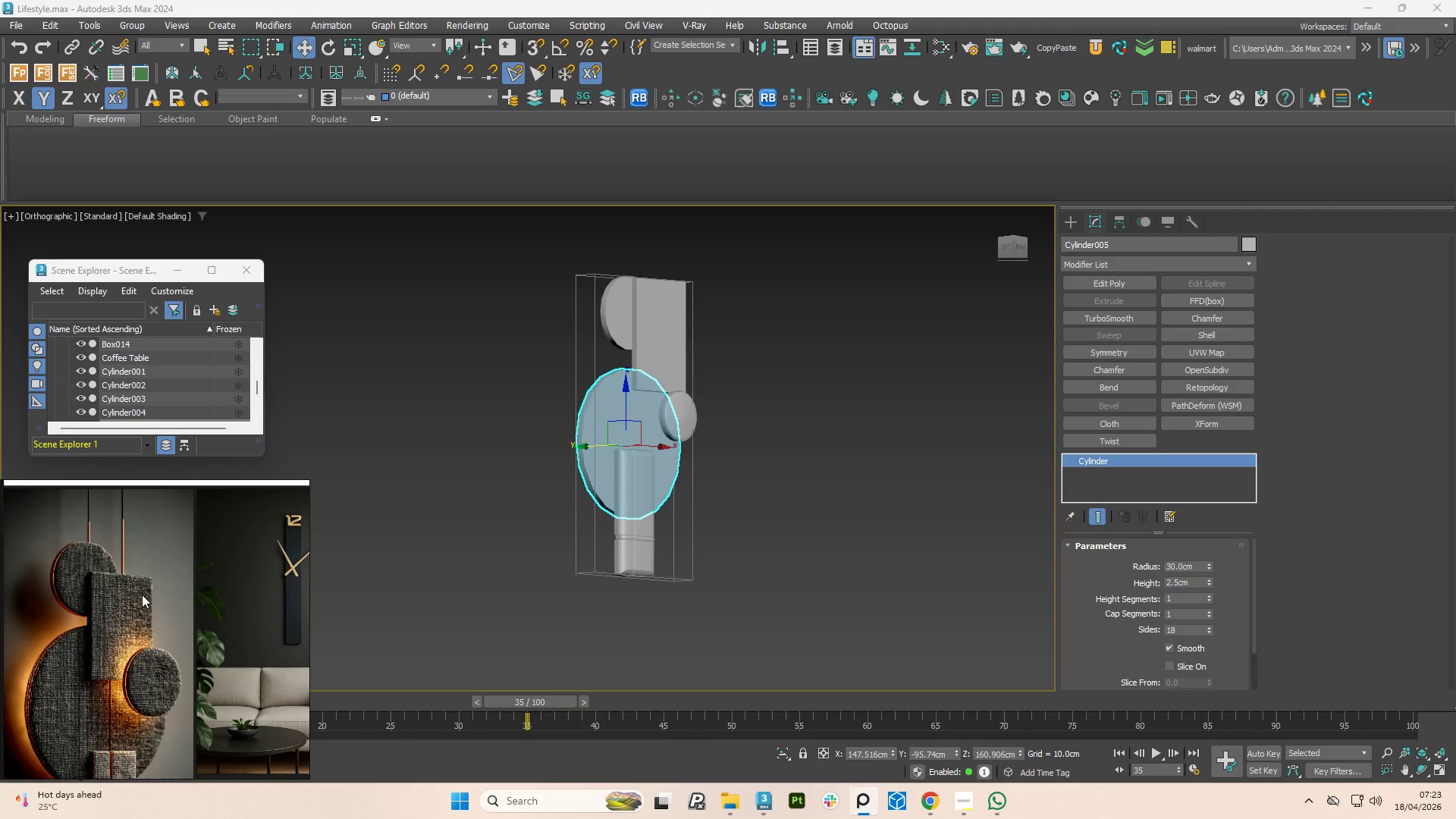 
wait(23.76)
 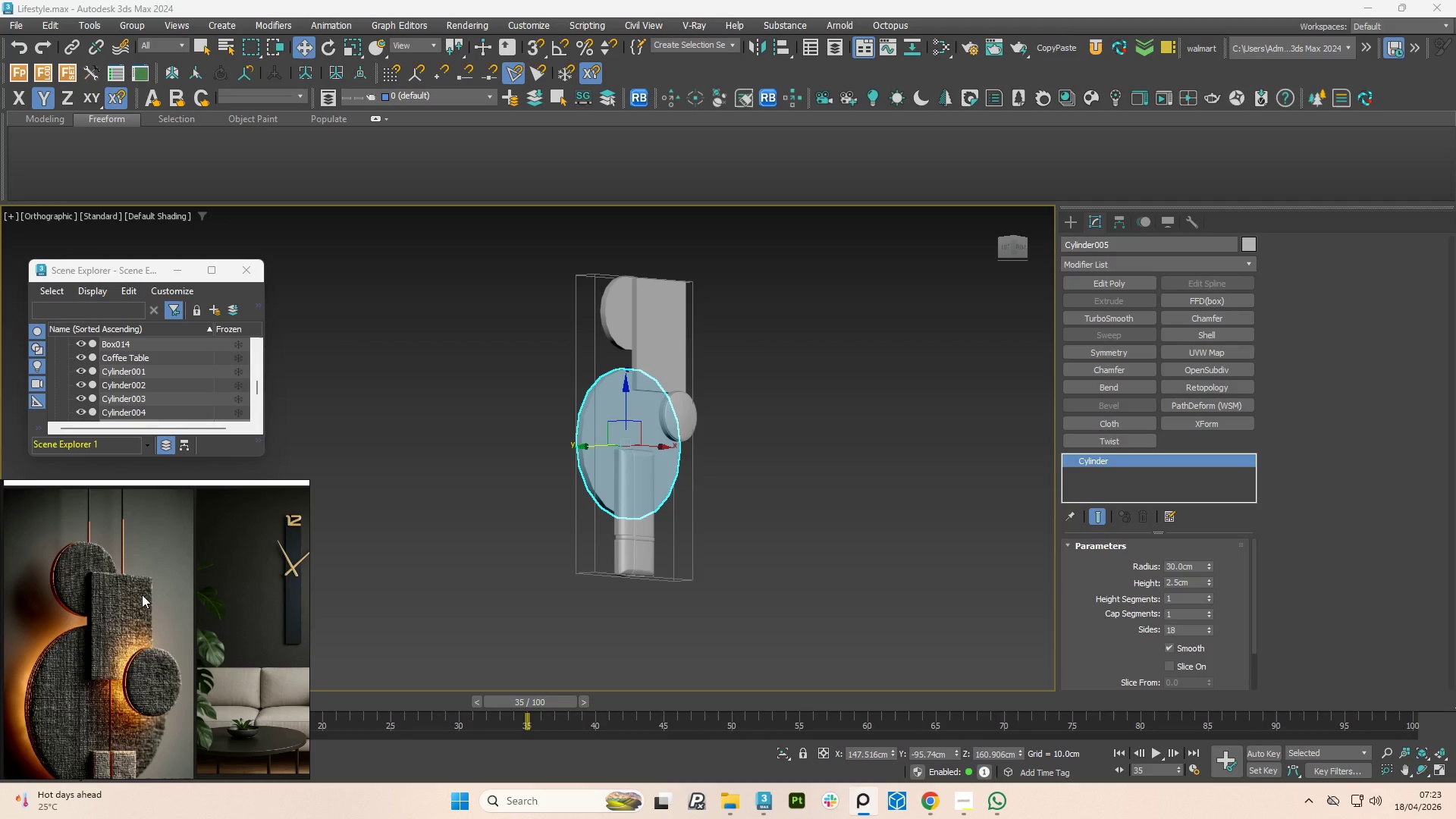 
hold_key(key=AltLeft, duration=1.39)
 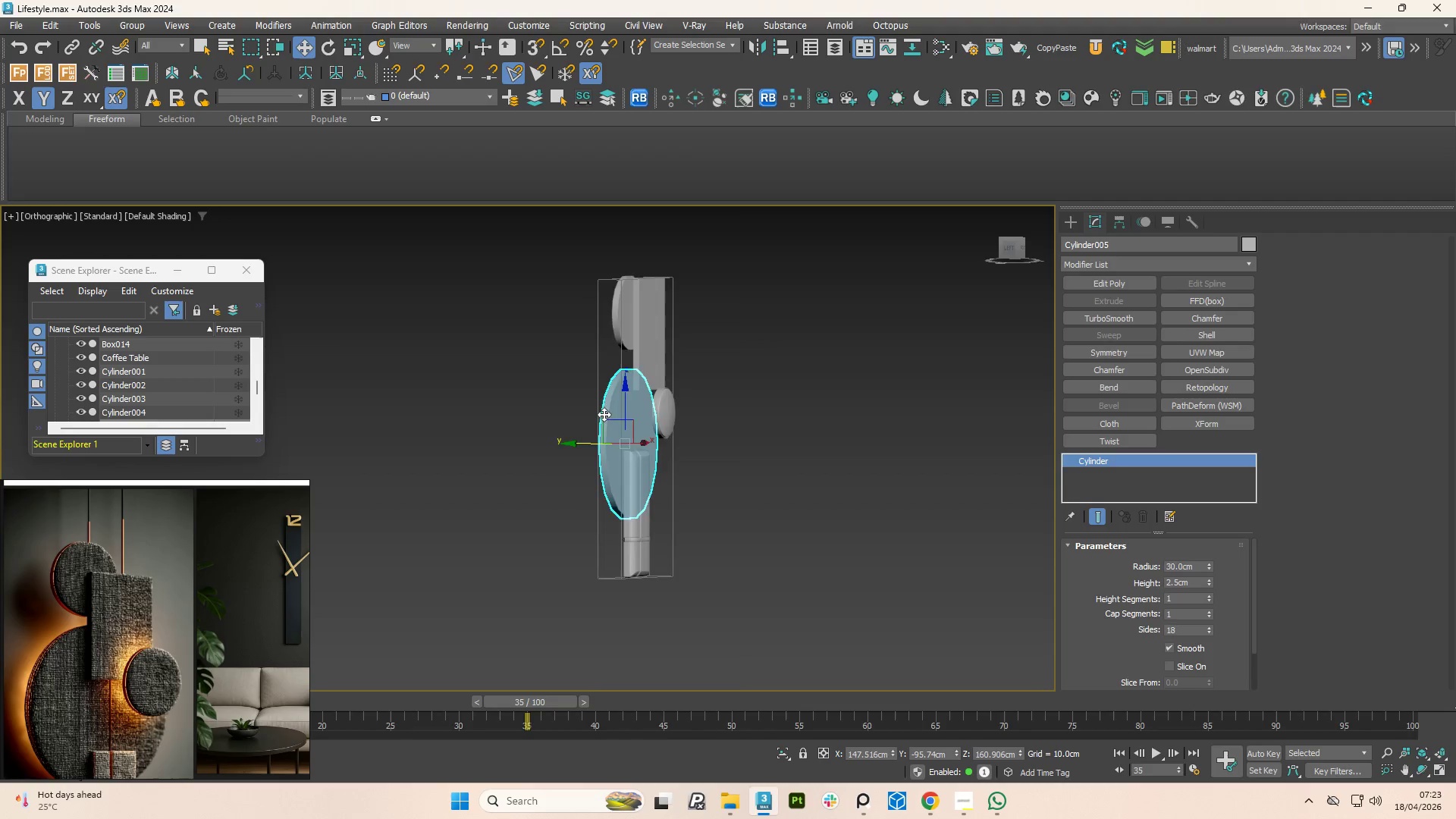 
scroll: coordinate [610, 414], scroll_direction: up, amount: 3.0
 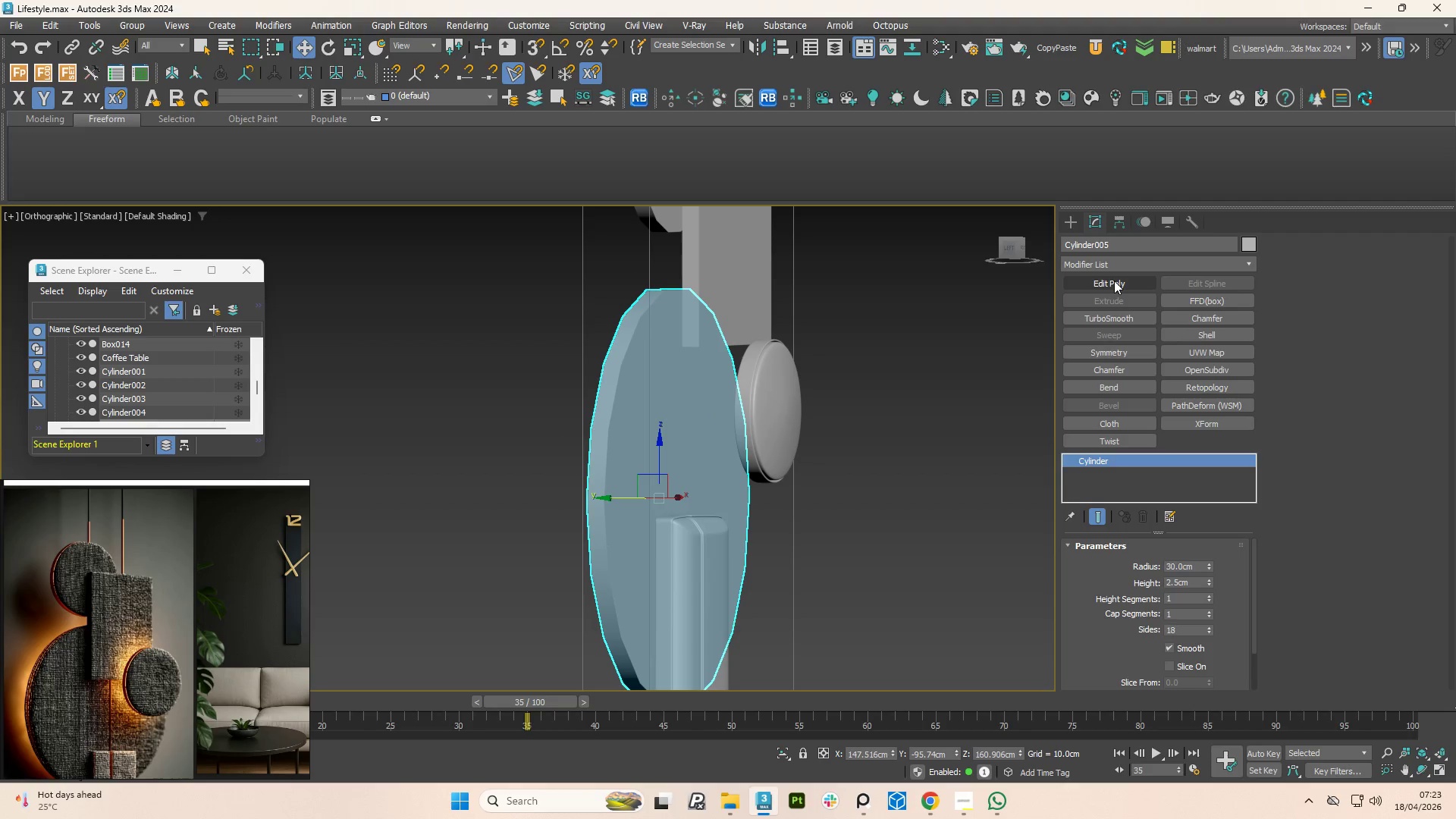 
left_click([758, 392])
 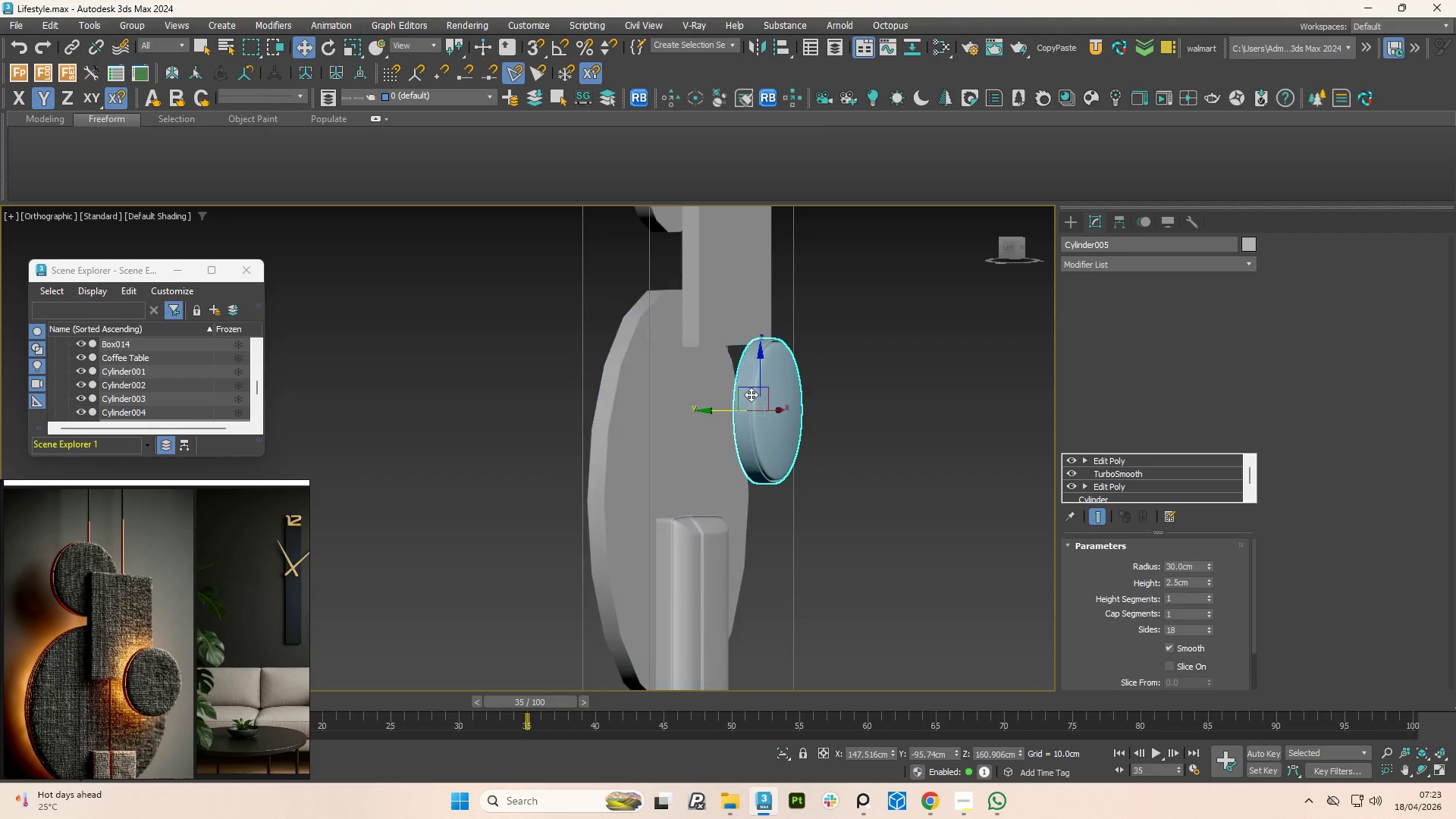 
hold_key(key=ControlLeft, duration=0.64)
 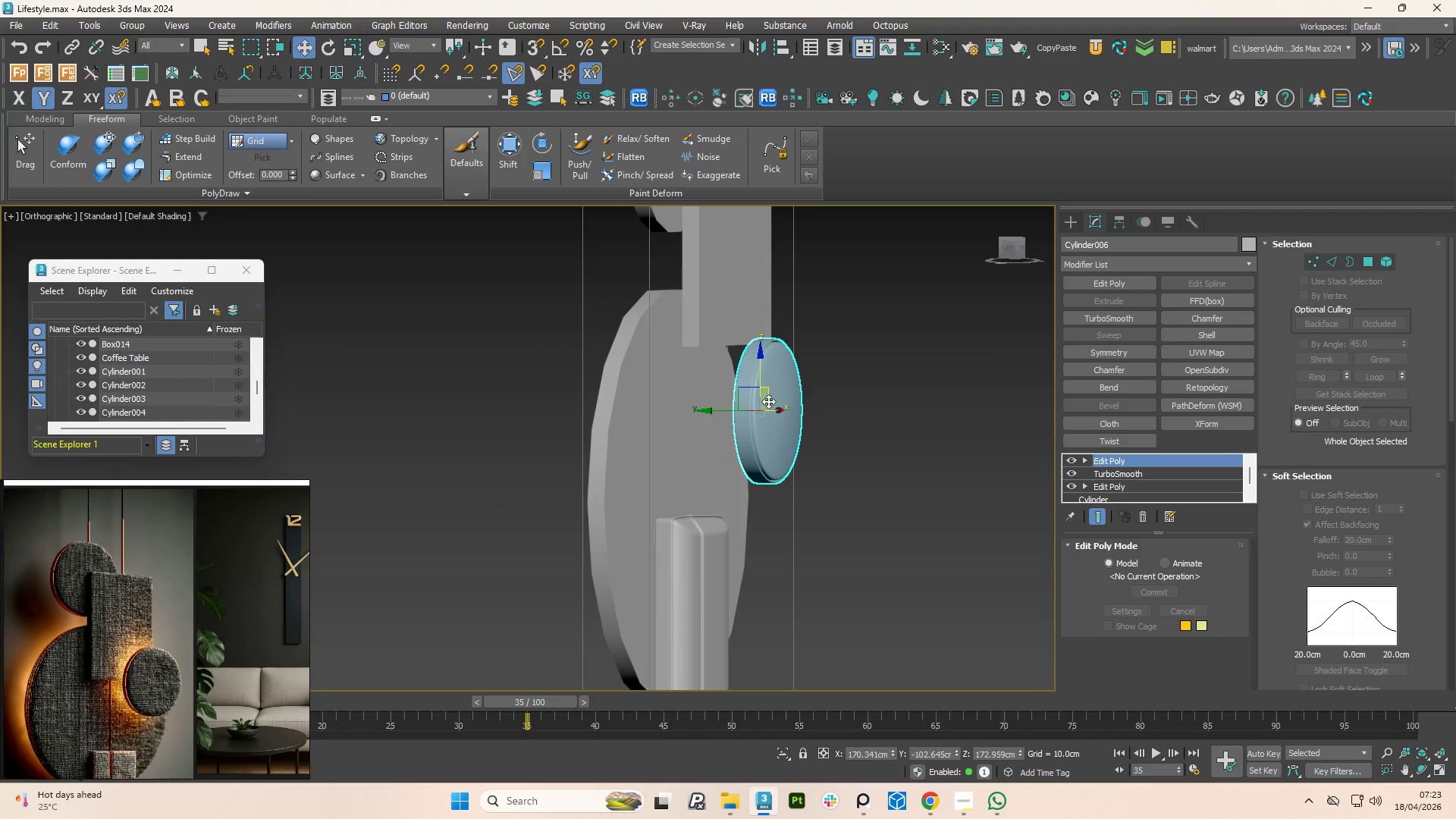 
scroll: coordinate [802, 383], scroll_direction: down, amount: 2.0
 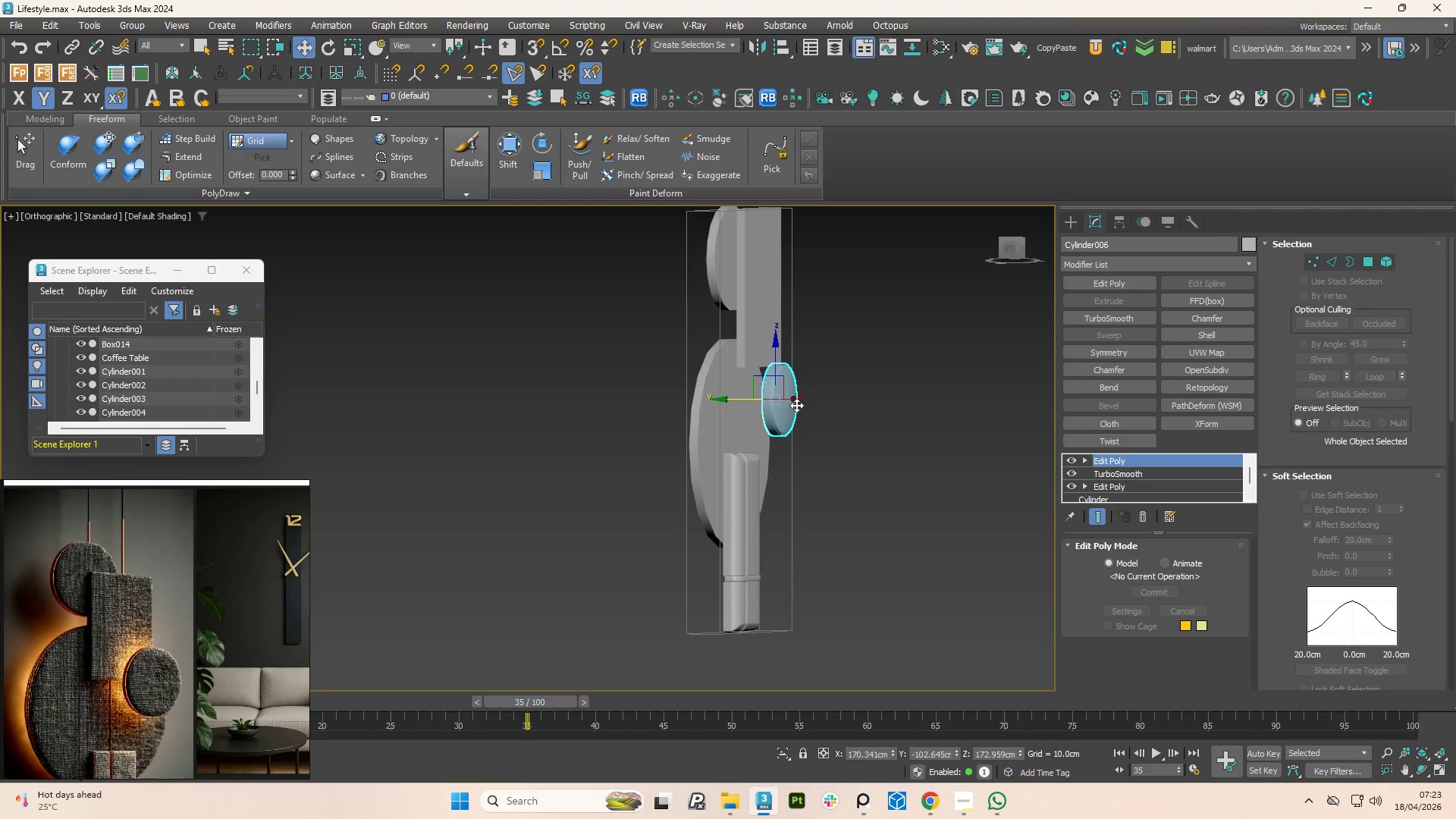 
hold_key(key=AltLeft, duration=1.77)
 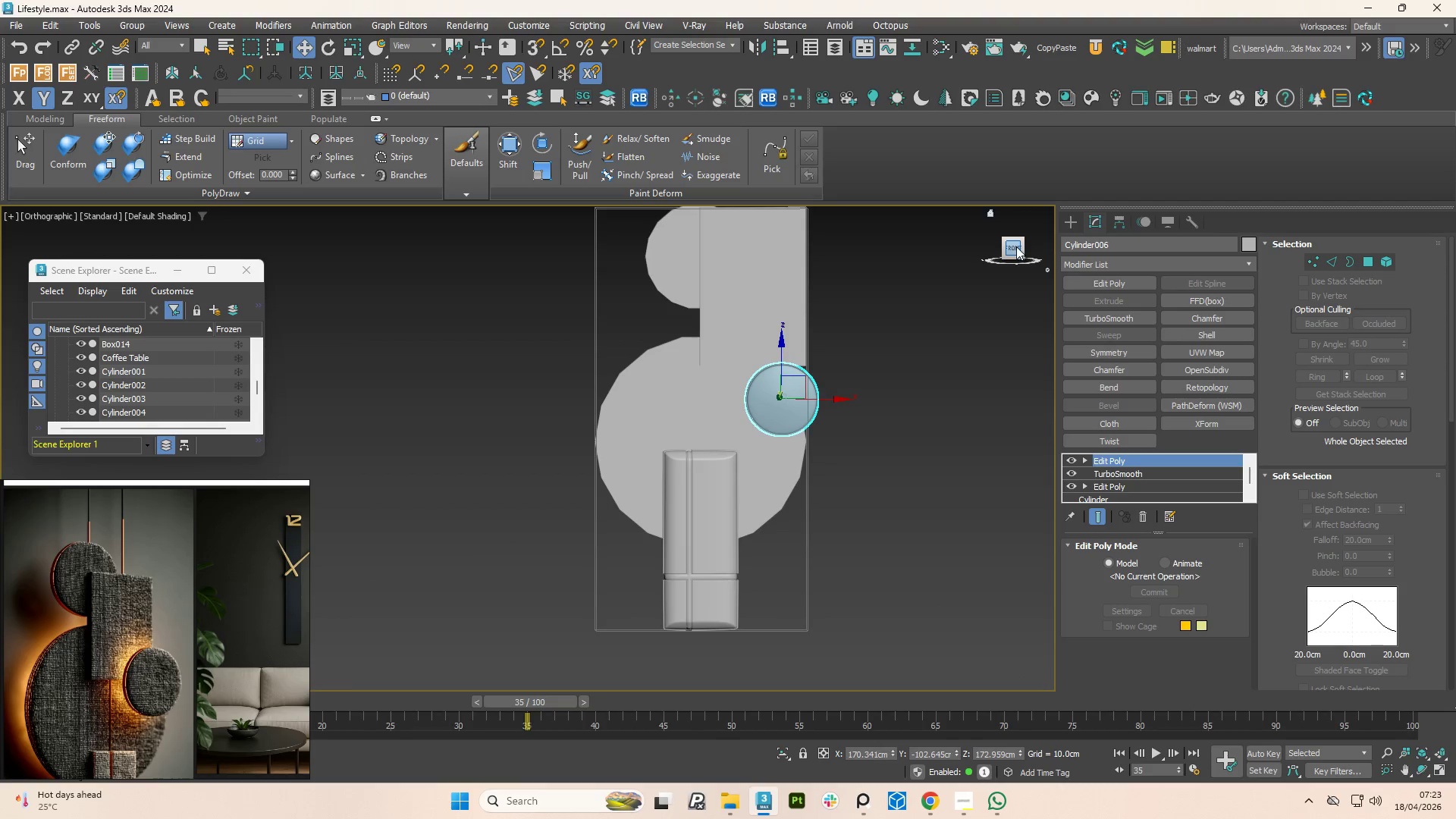 
left_click([1016, 246])
 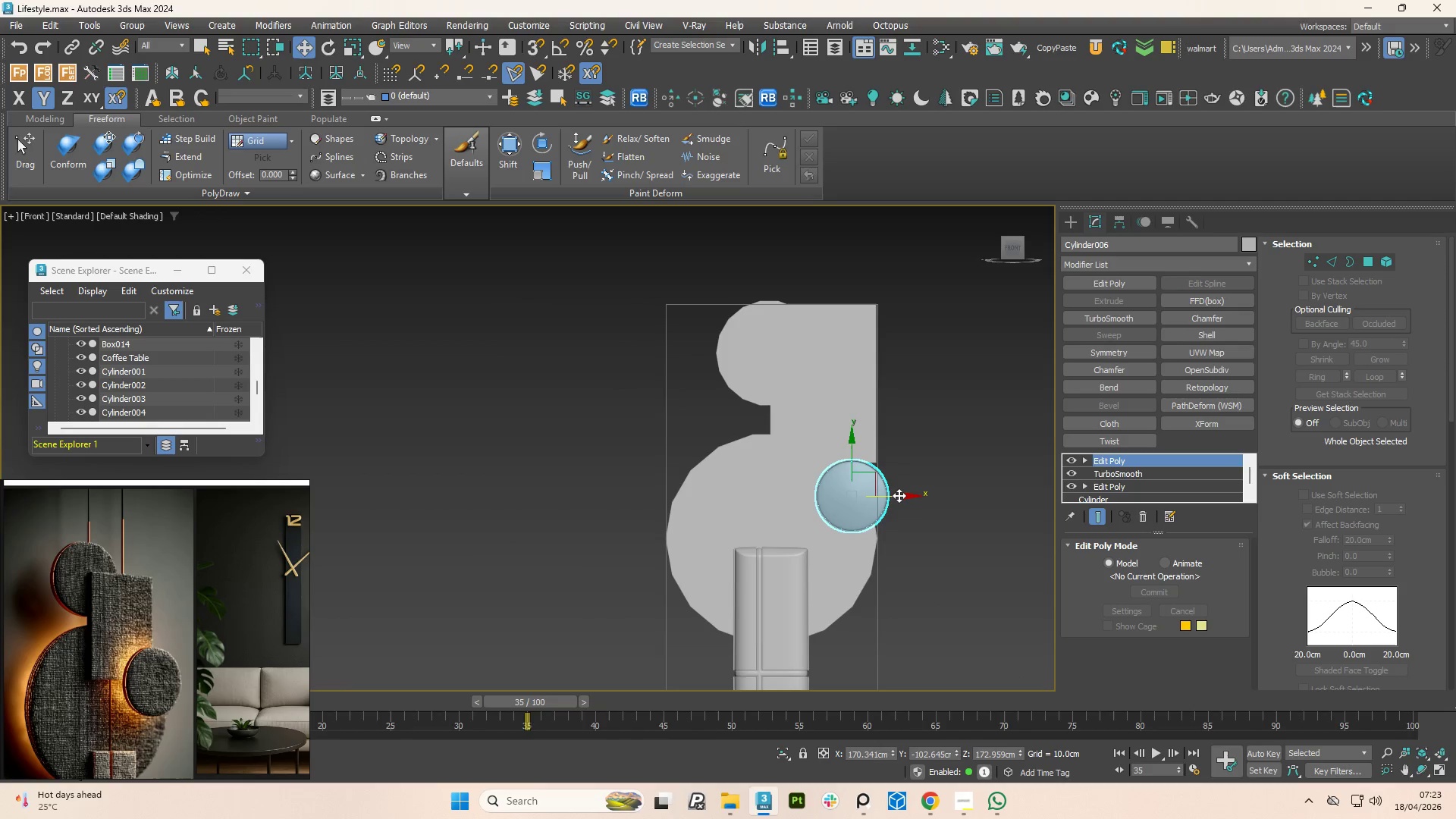 
hold_key(key=ShiftLeft, duration=4.03)
left_click_drag(start_coordinate=[899, 495], to_coordinate=[822, 494])
 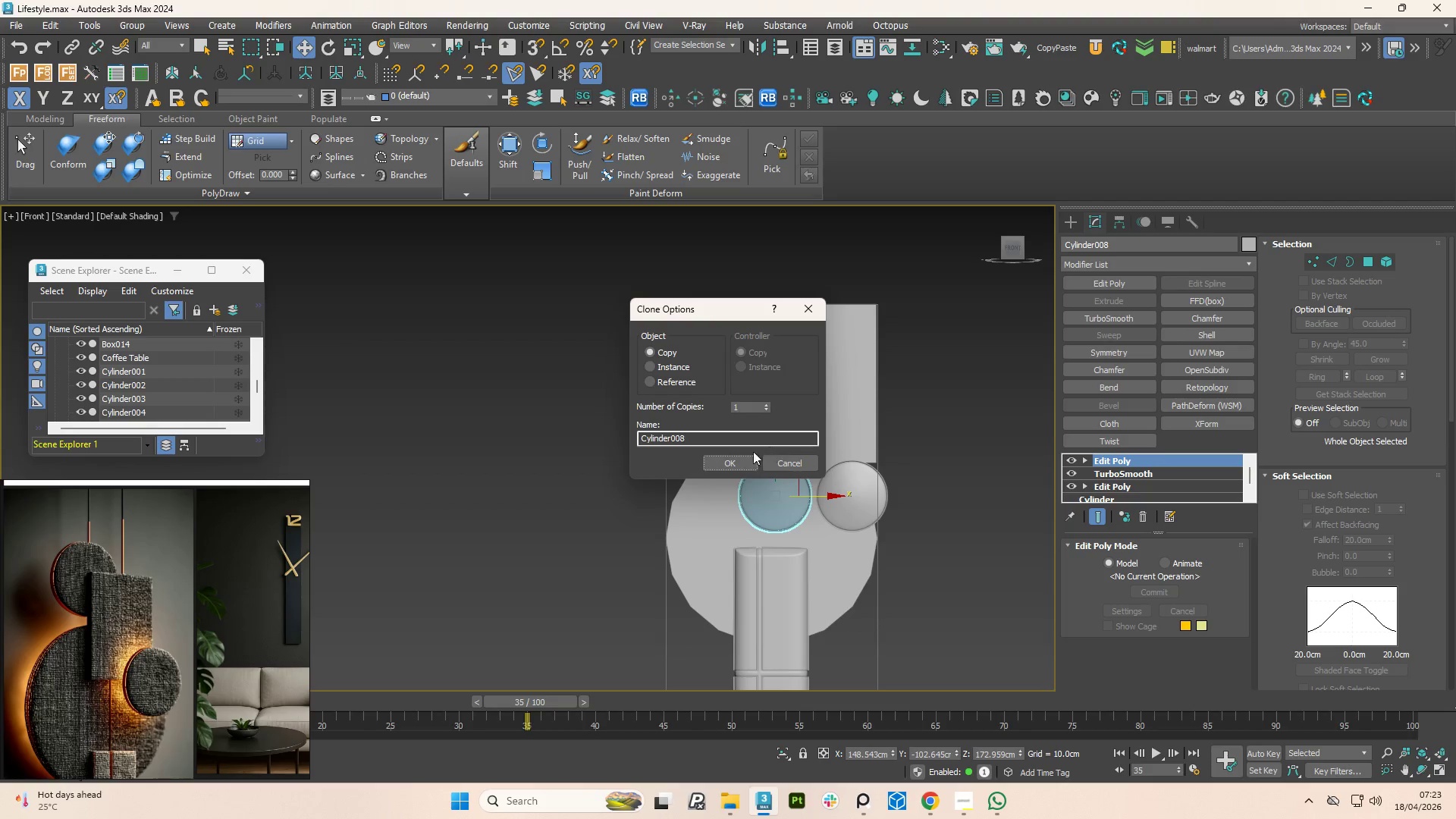 
left_click([731, 459])
 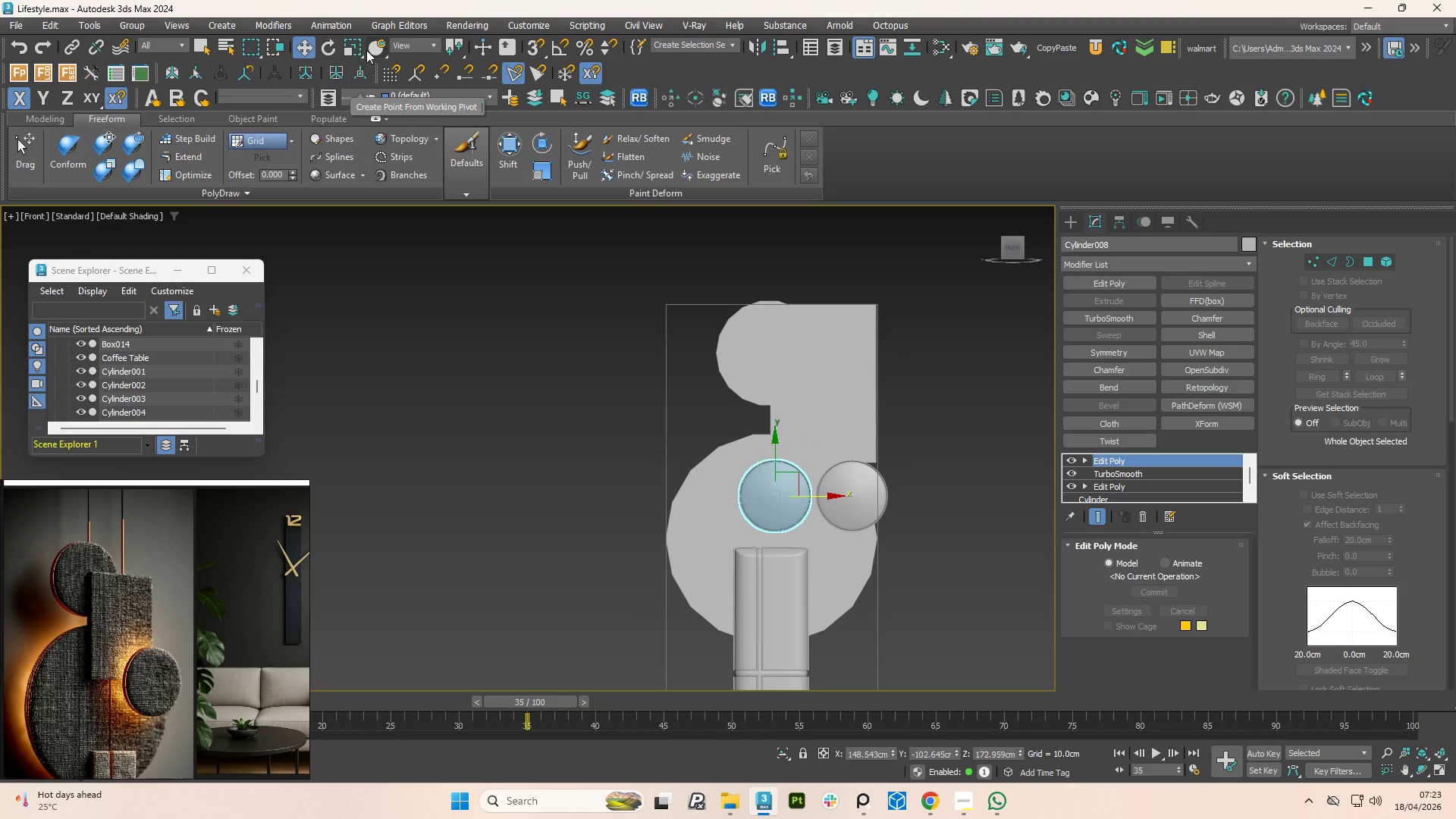 
left_click([355, 48])
 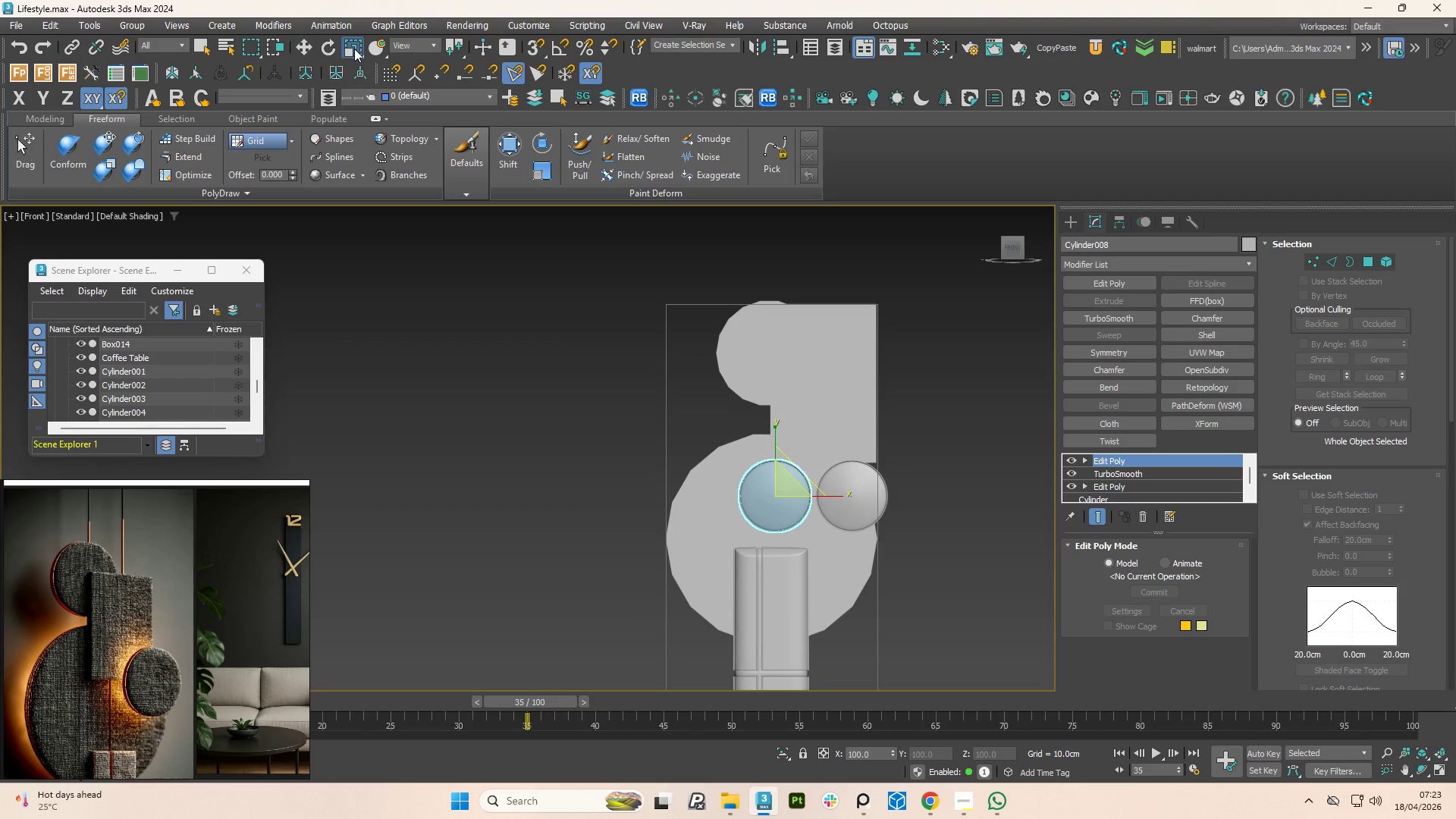 
left_click_drag(start_coordinate=[354, 50], to_coordinate=[352, 92])
 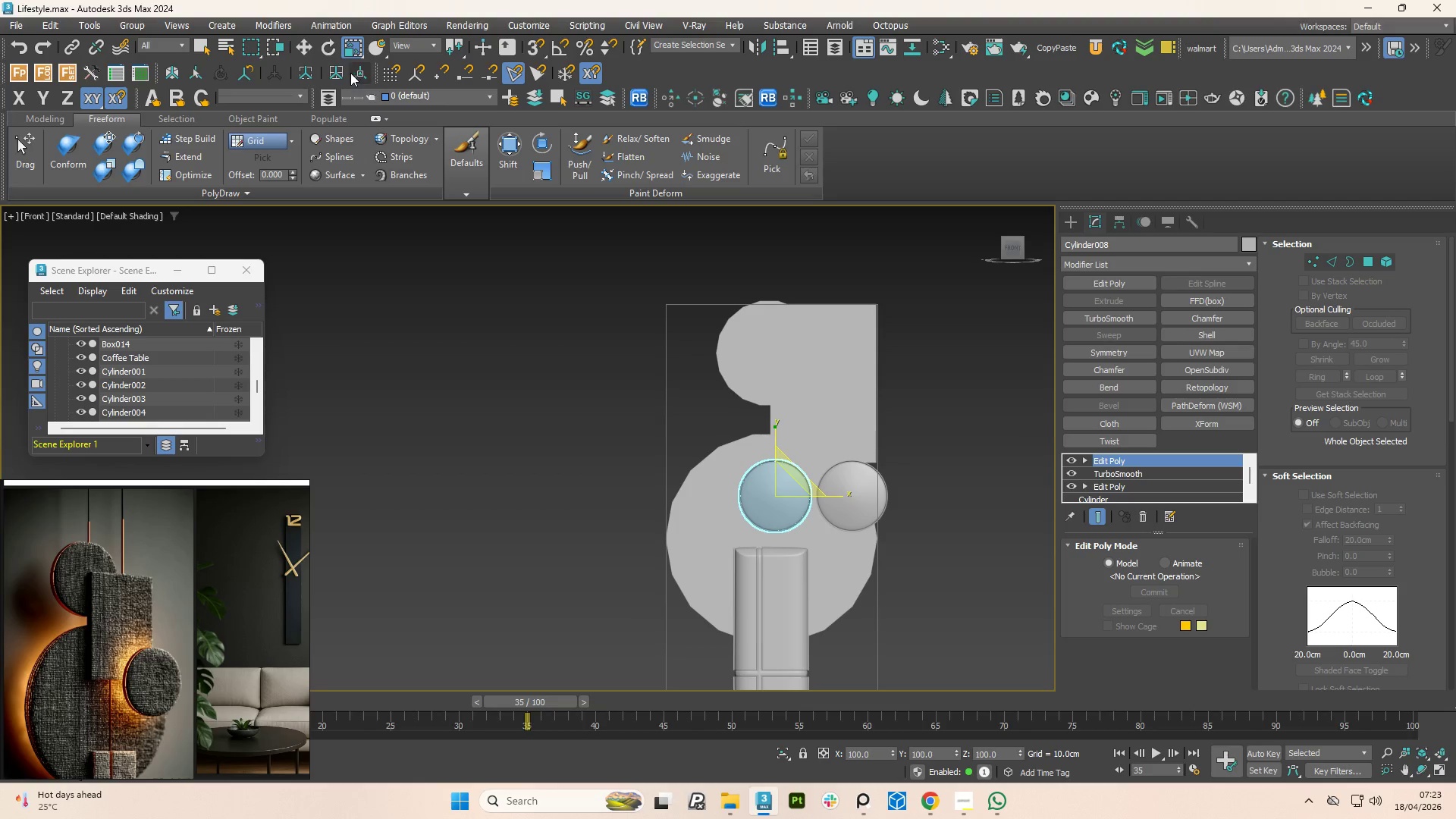 
mouse_move([350, 74])
 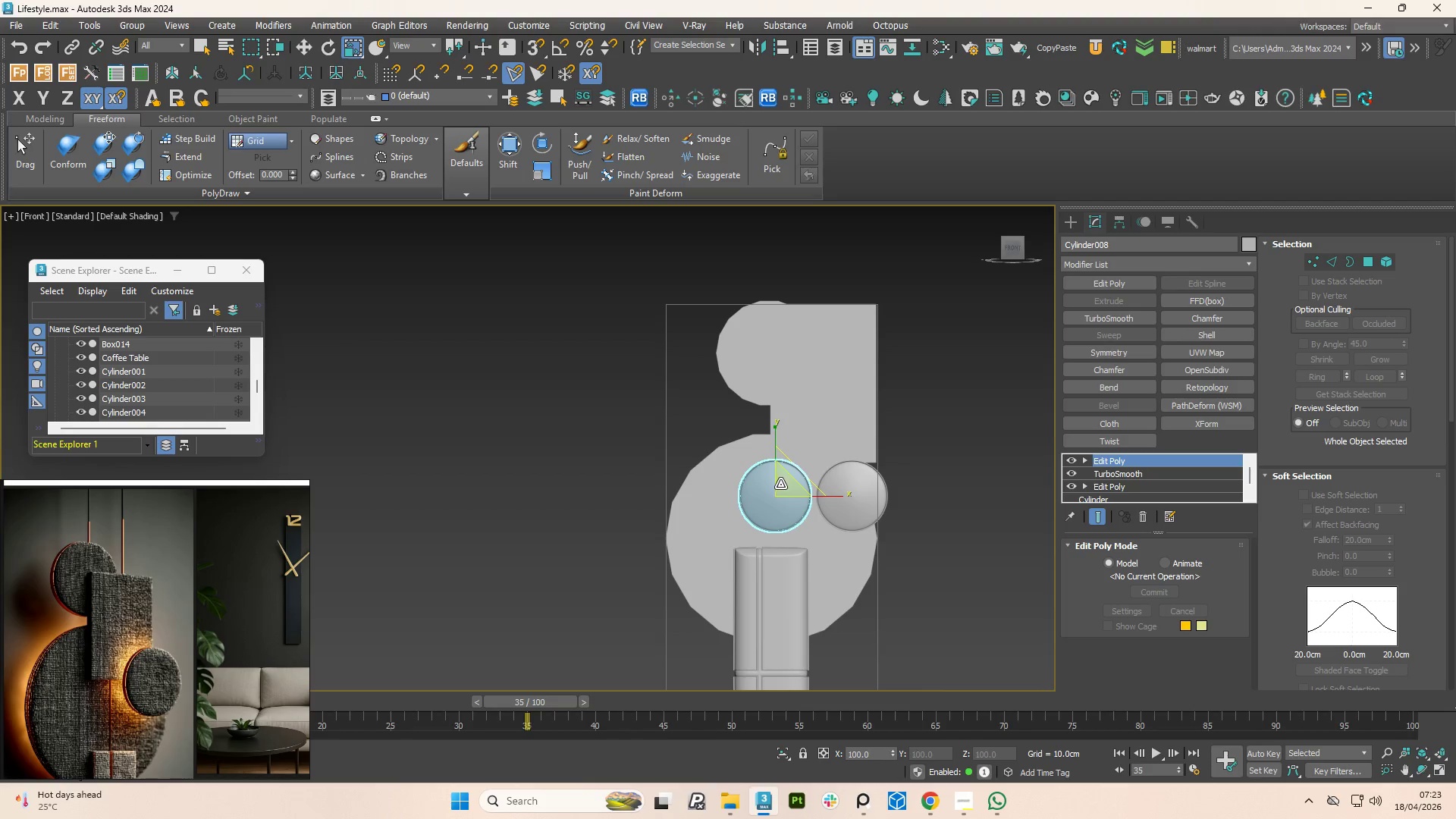 
left_click_drag(start_coordinate=[783, 488], to_coordinate=[737, 255])
 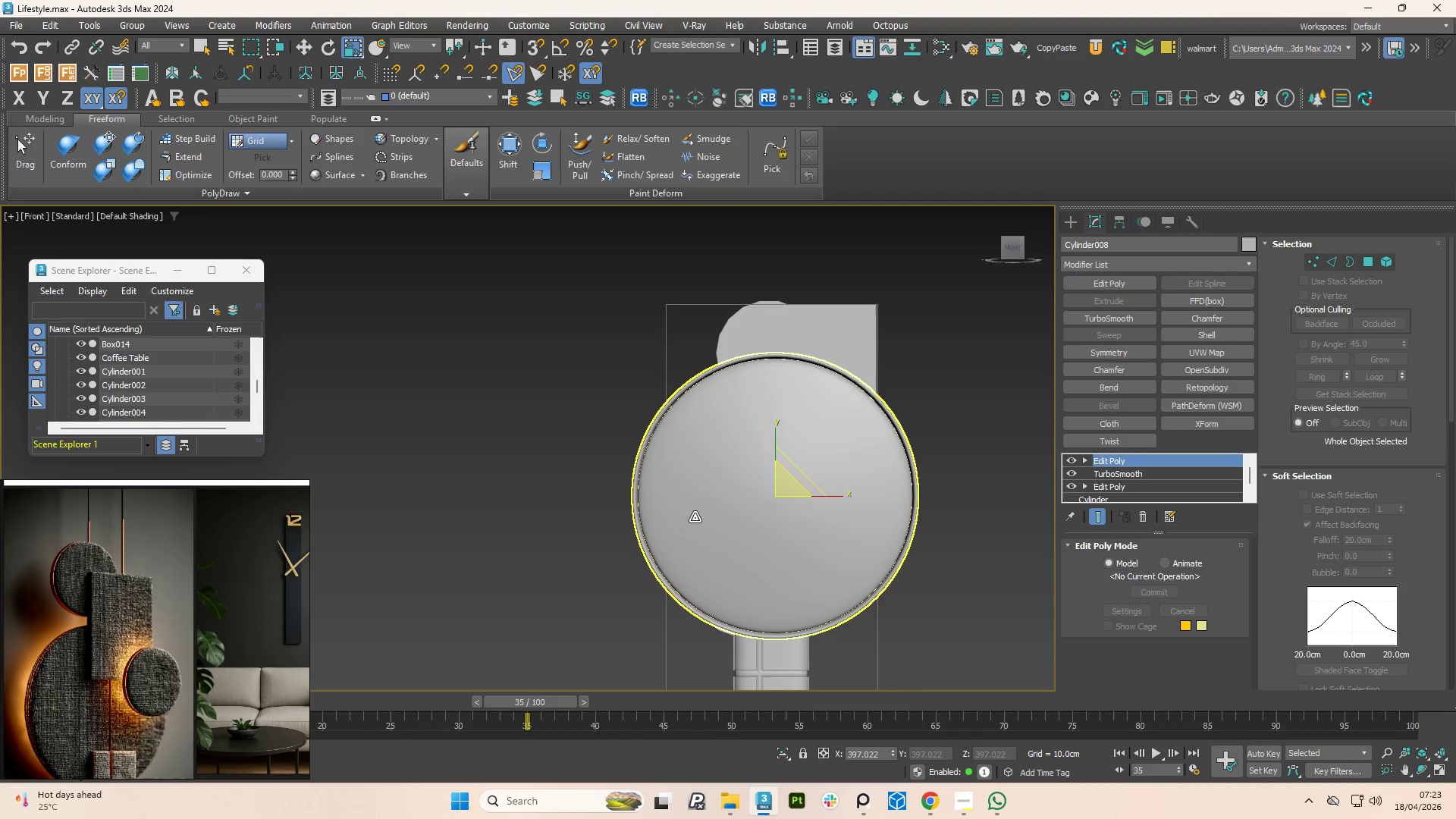 
hold_key(key=AltLeft, duration=1.72)
 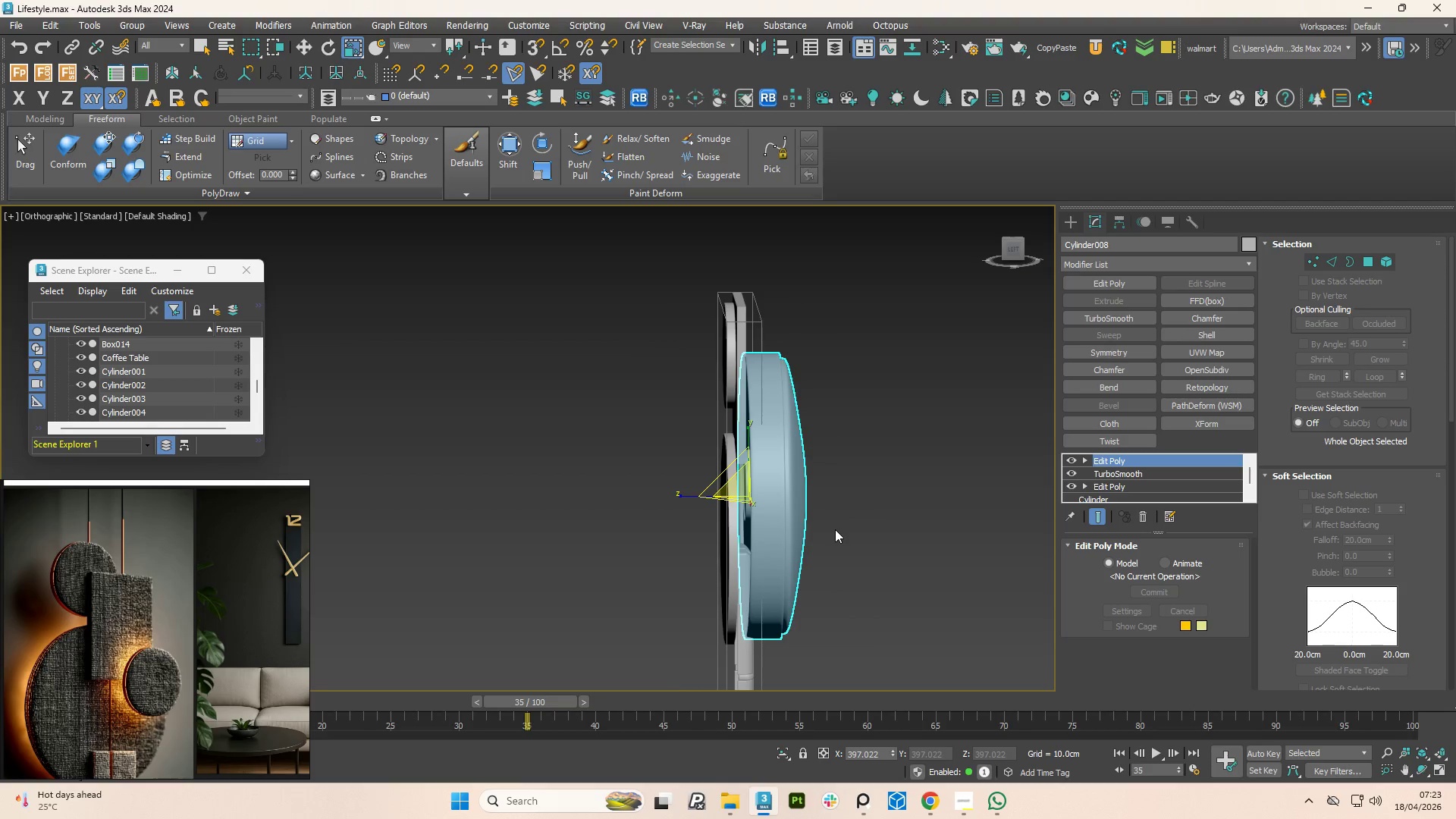 
key(Control+Z)
 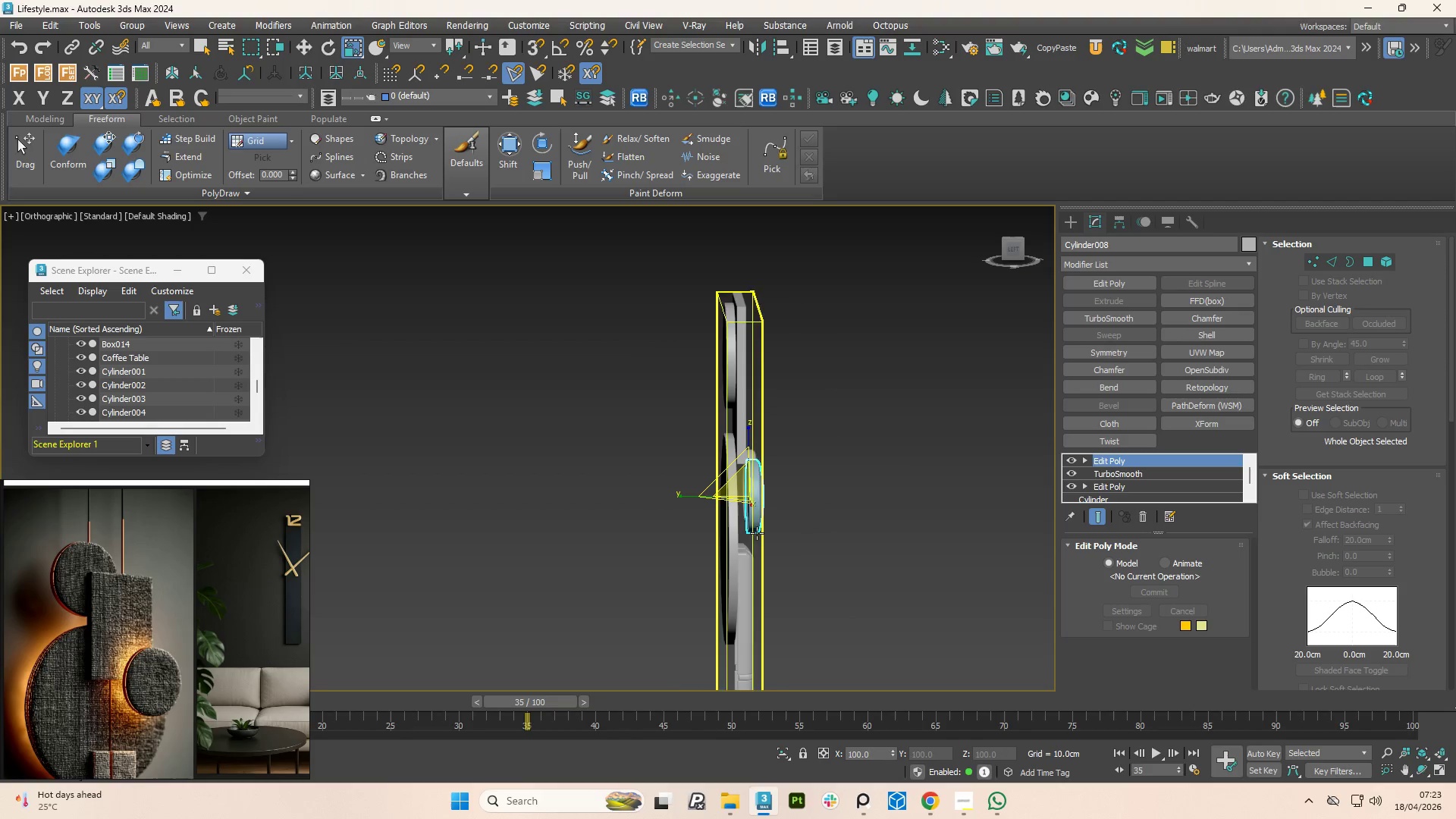 
hold_key(key=AltLeft, duration=1.49)
 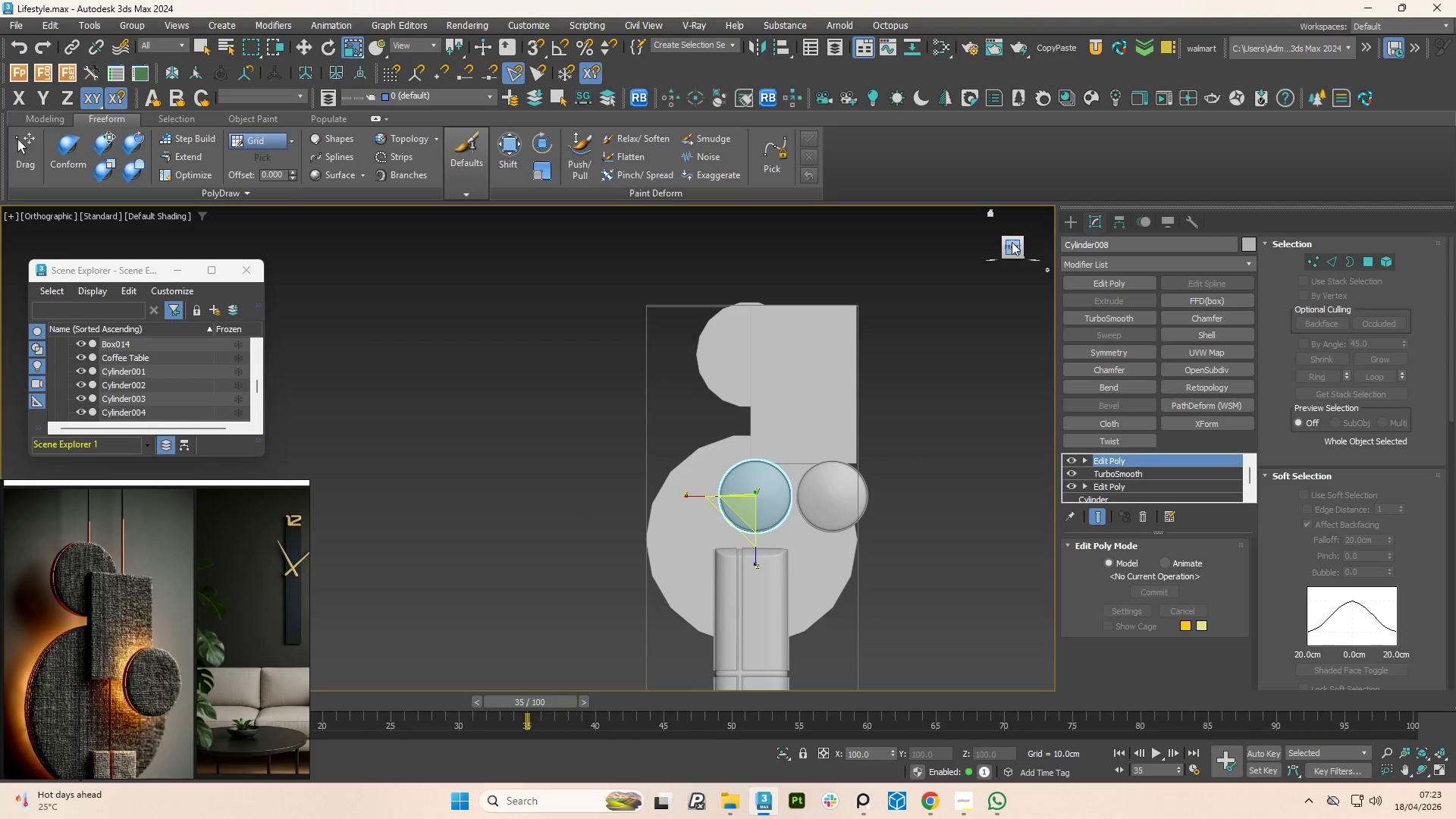 
left_click([1012, 242])
 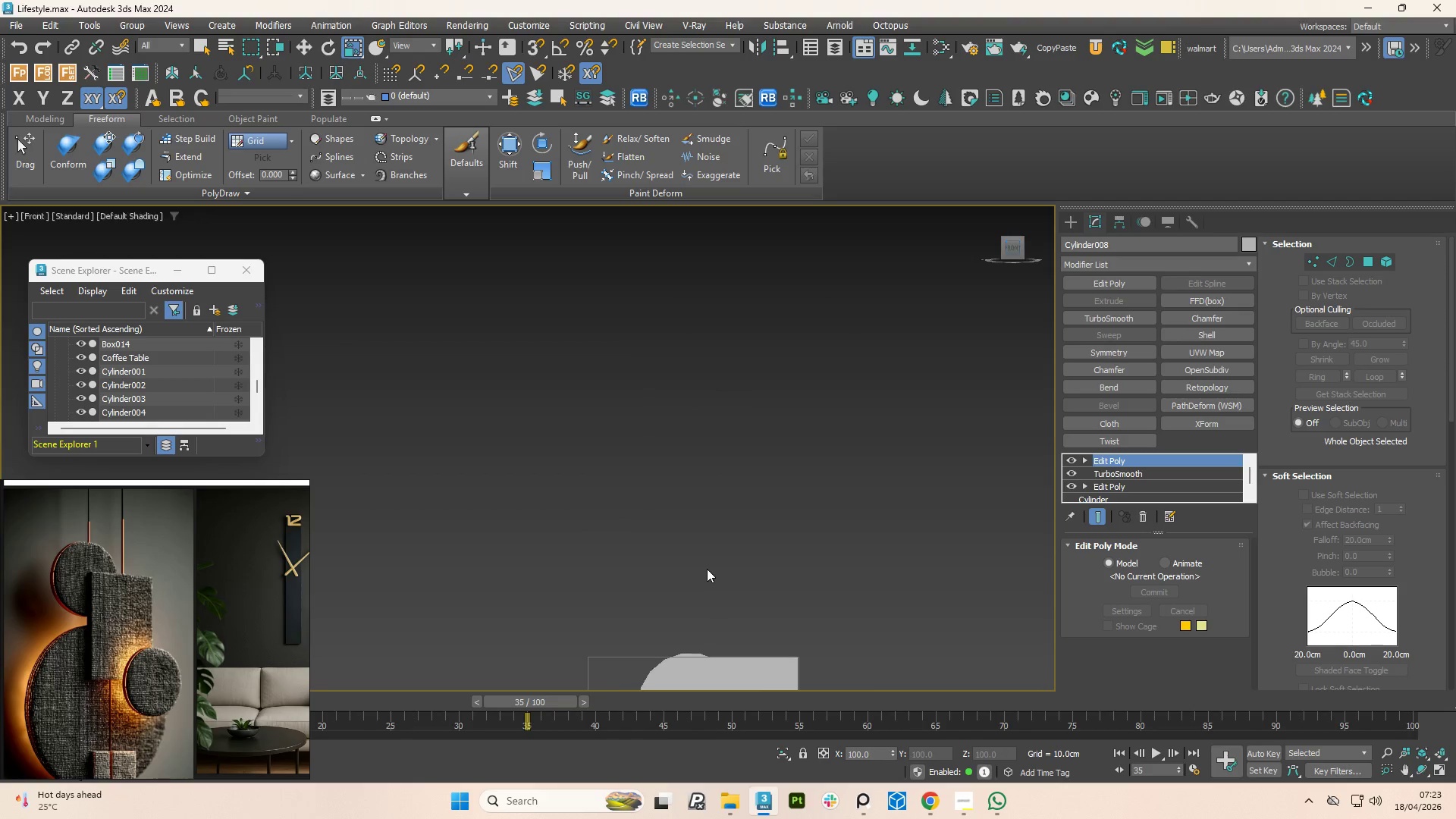 
scroll: coordinate [712, 472], scroll_direction: down, amount: 3.0
 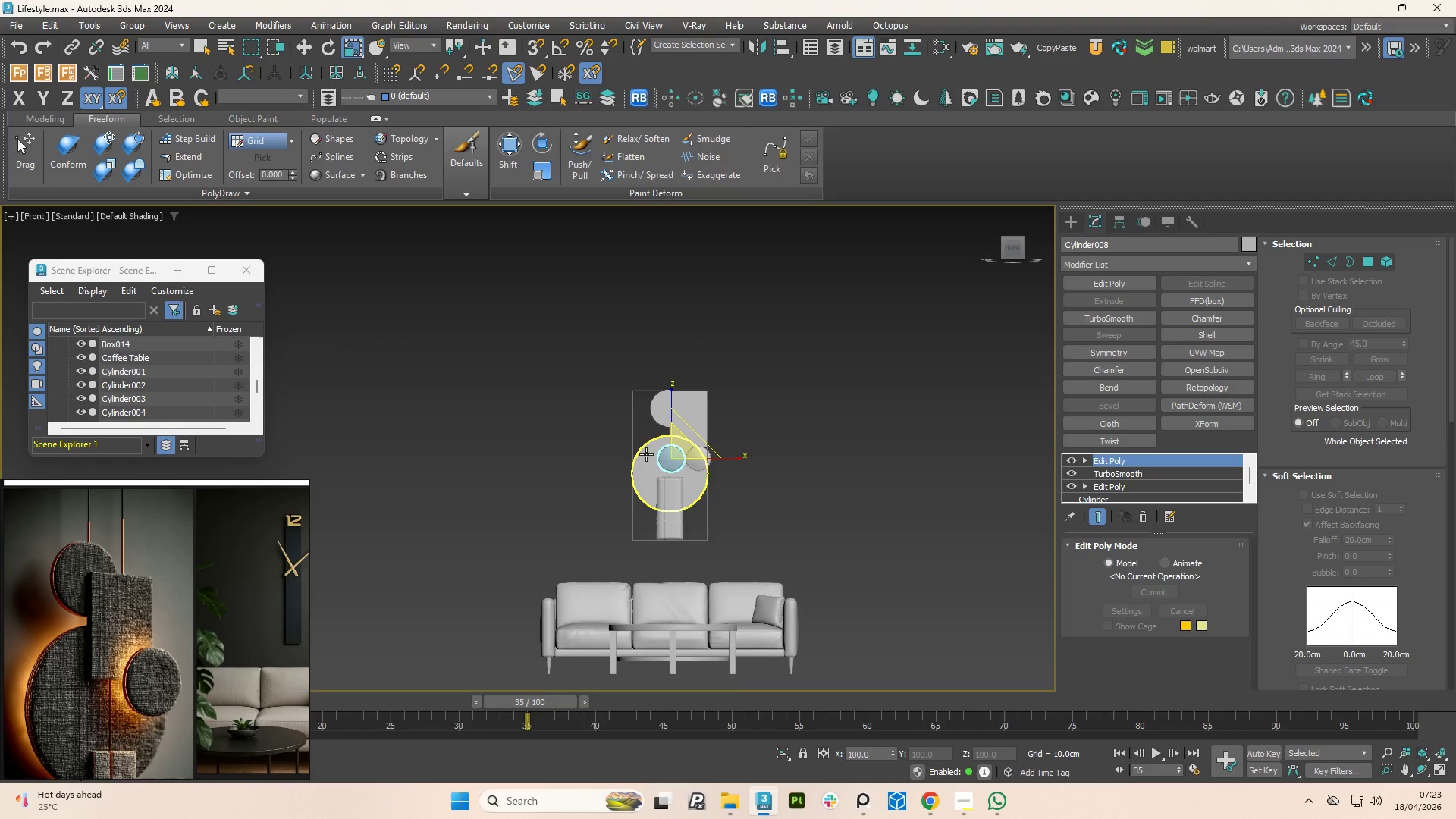 
scroll: coordinate [664, 452], scroll_direction: up, amount: 3.0
 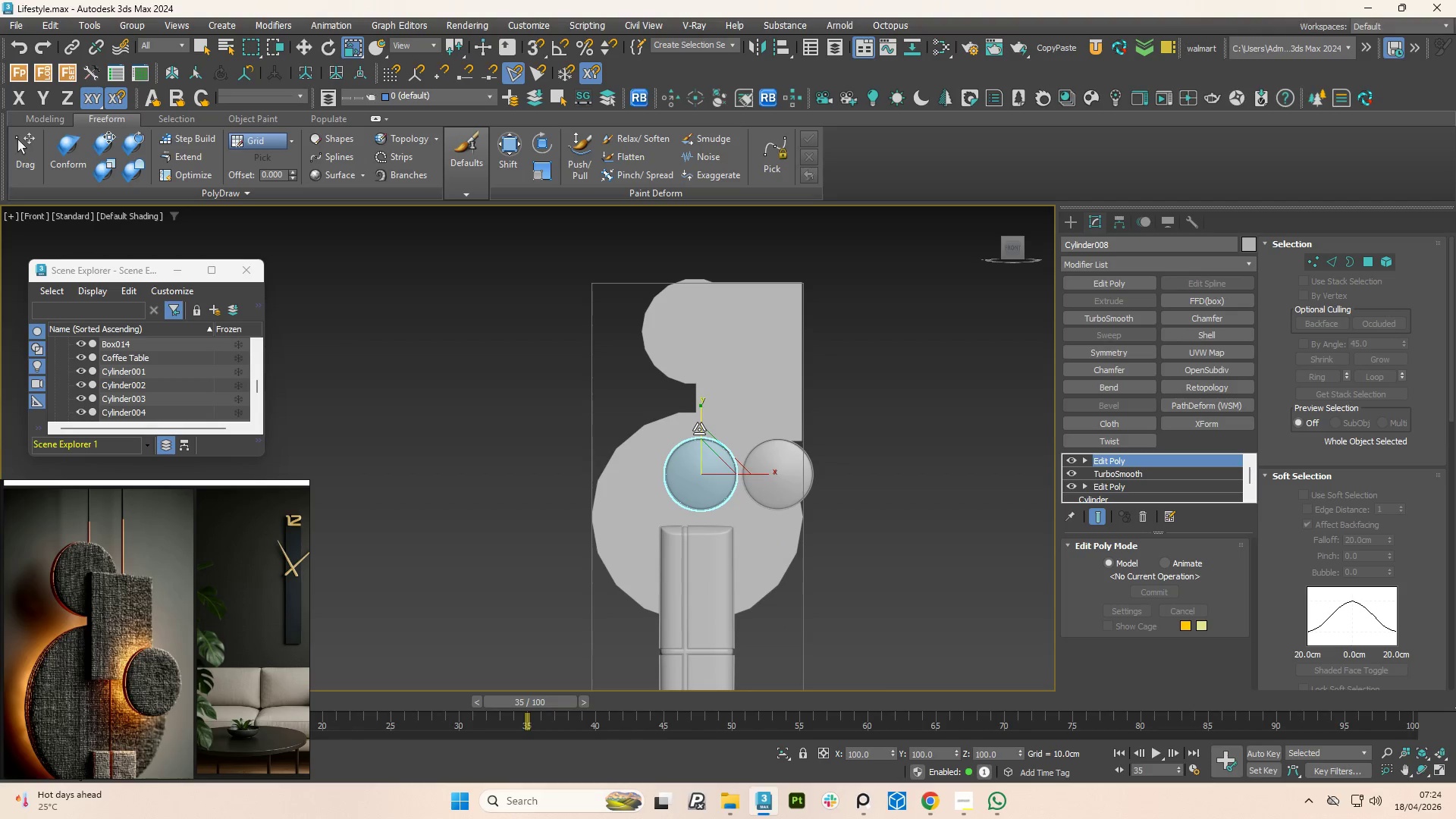 
left_click_drag(start_coordinate=[699, 428], to_coordinate=[686, 391])
 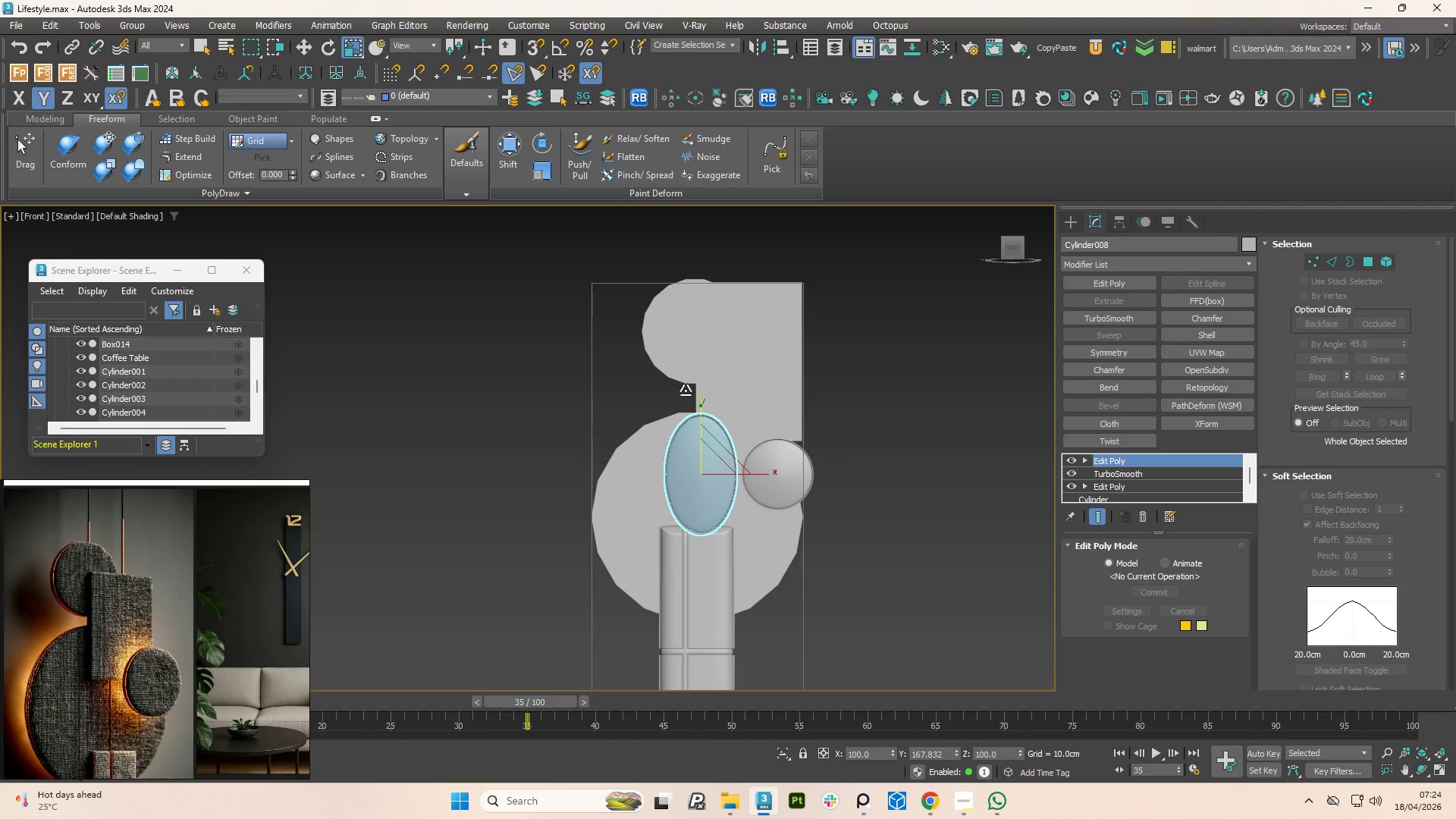 
key(Control+Z)
 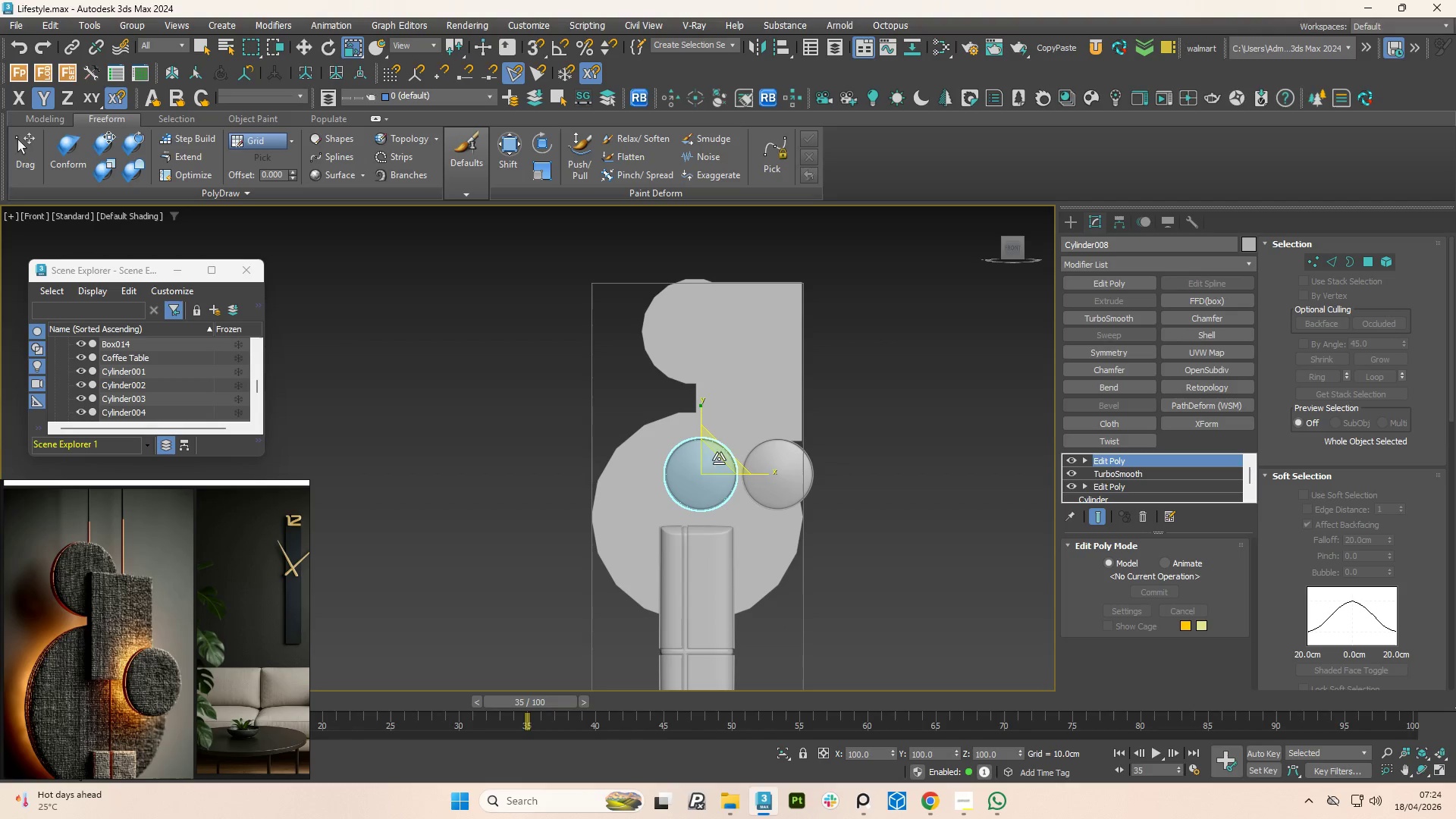 
left_click_drag(start_coordinate=[723, 453], to_coordinate=[762, 269])
 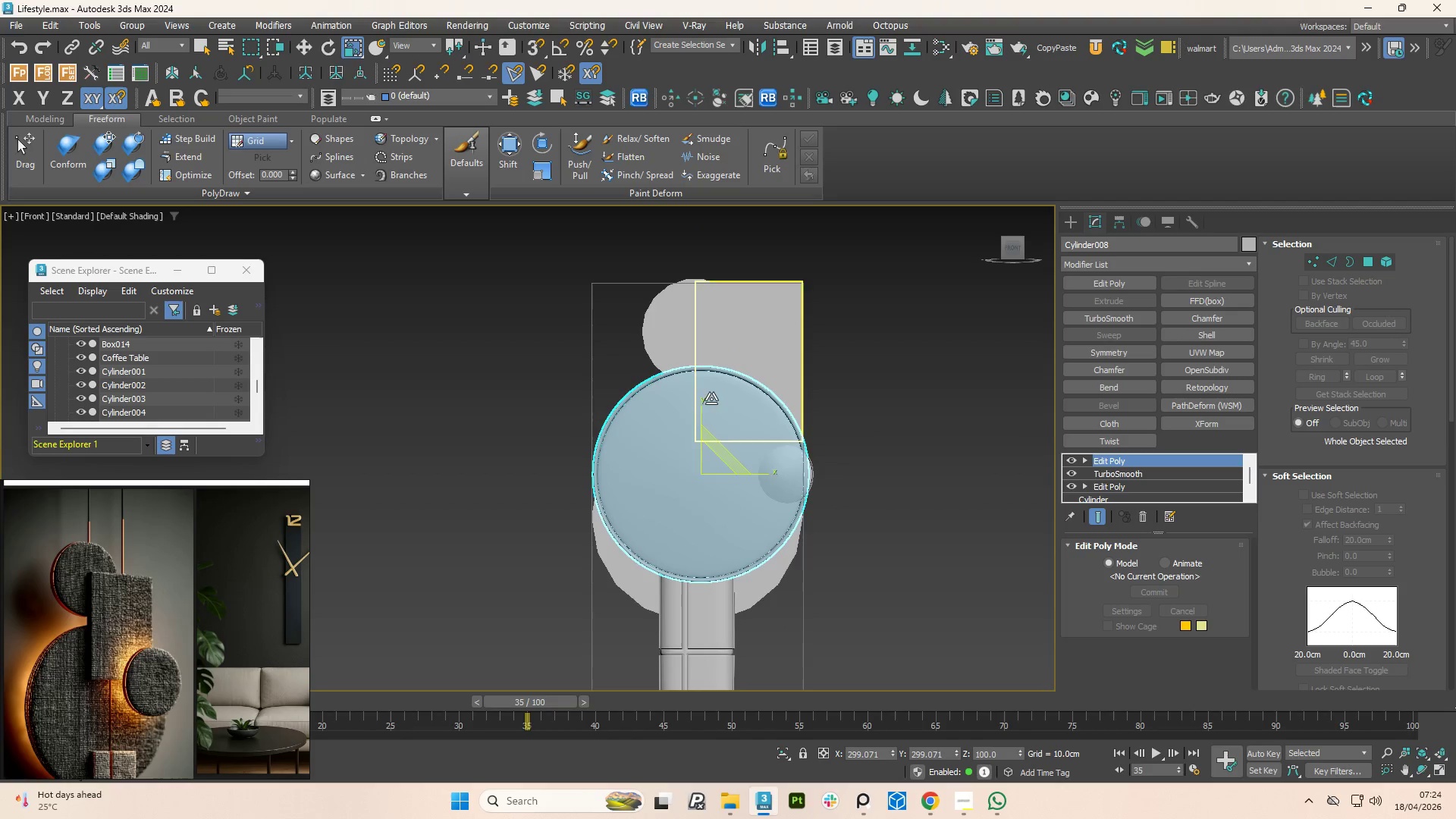 
hold_key(key=AltLeft, duration=2.83)
 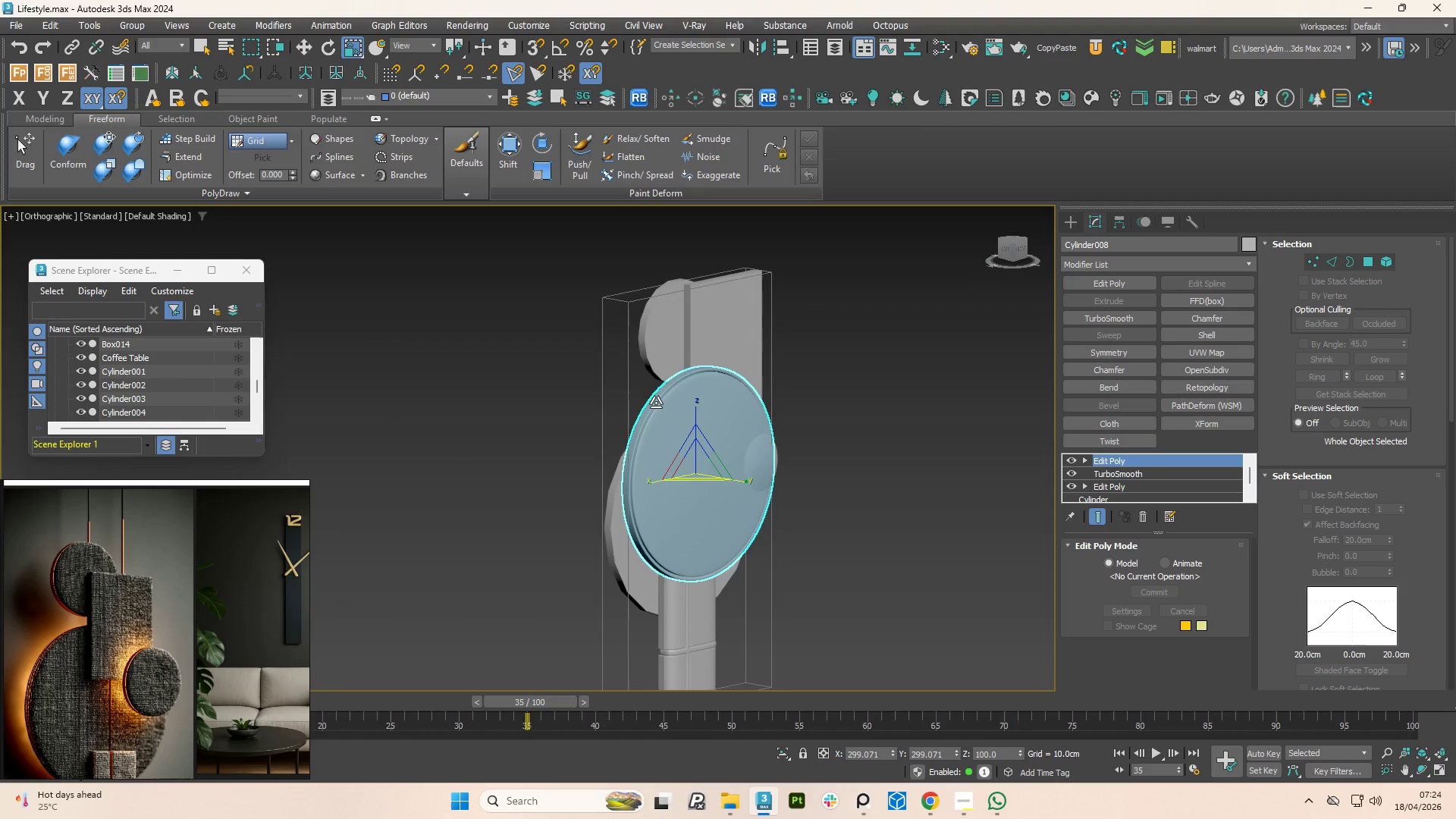 
hold_key(key=AltLeft, duration=1.16)
 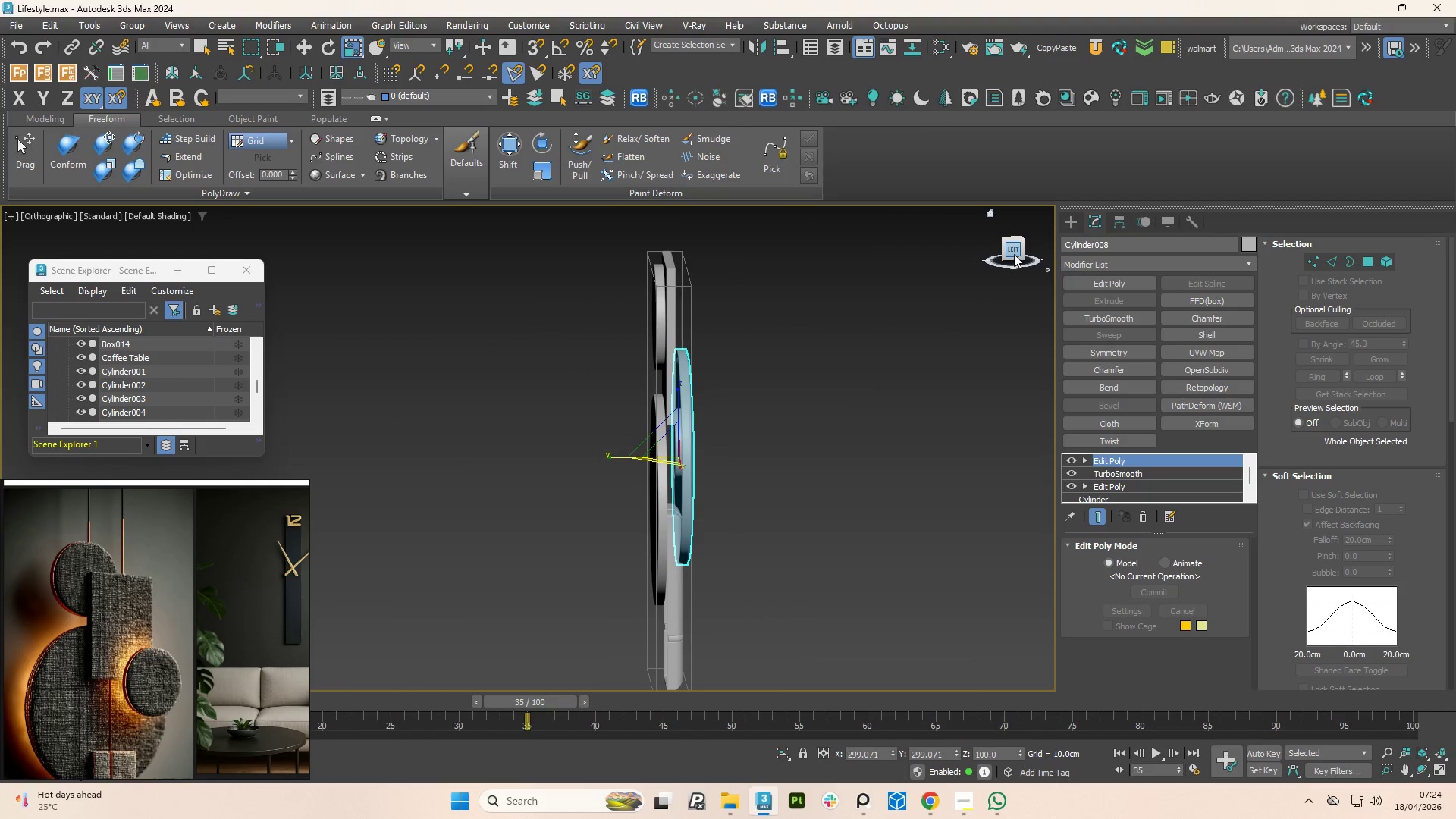 
scroll: coordinate [630, 383], scroll_direction: none, amount: 0.0
 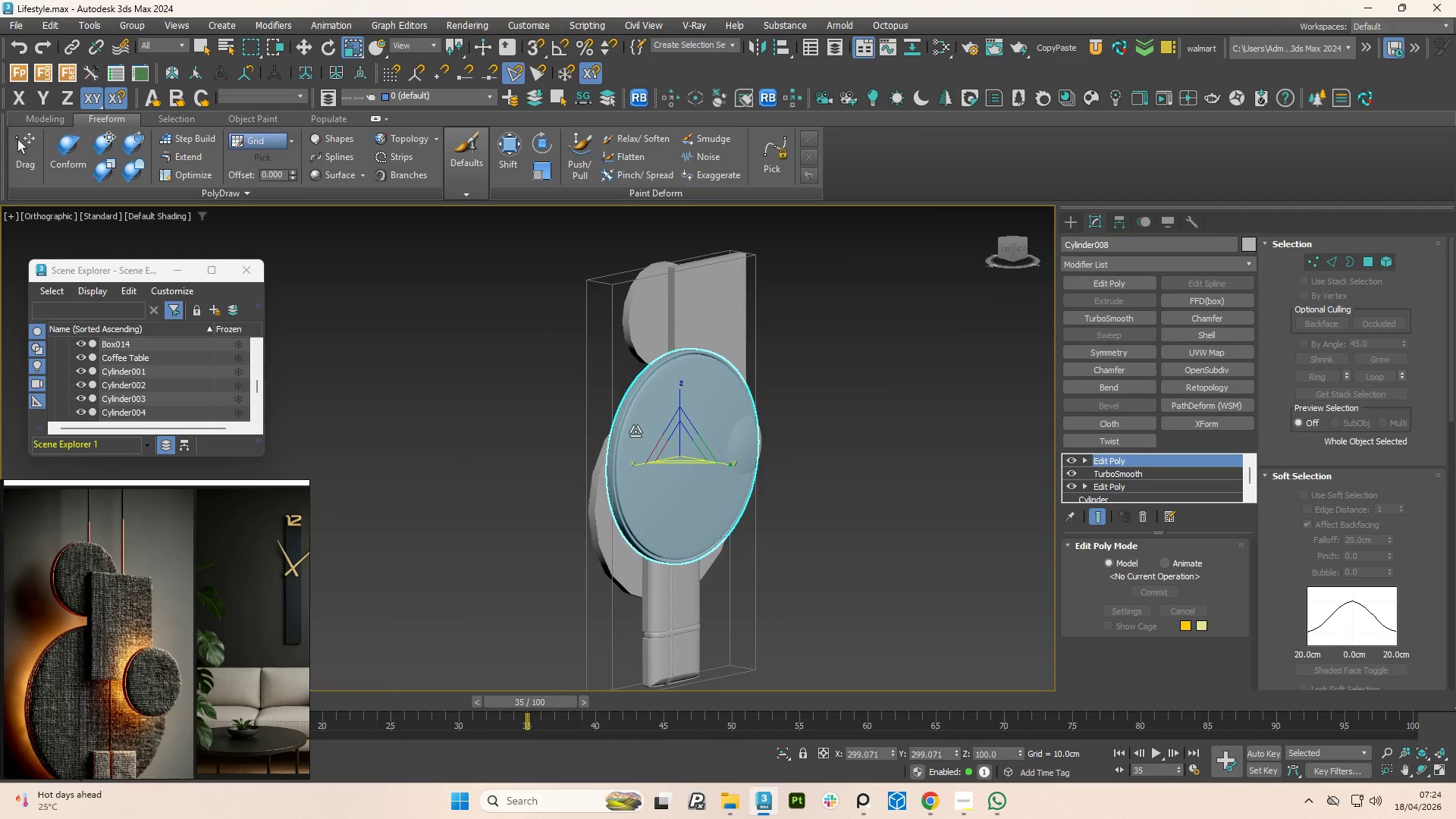 
left_click([1014, 253])
 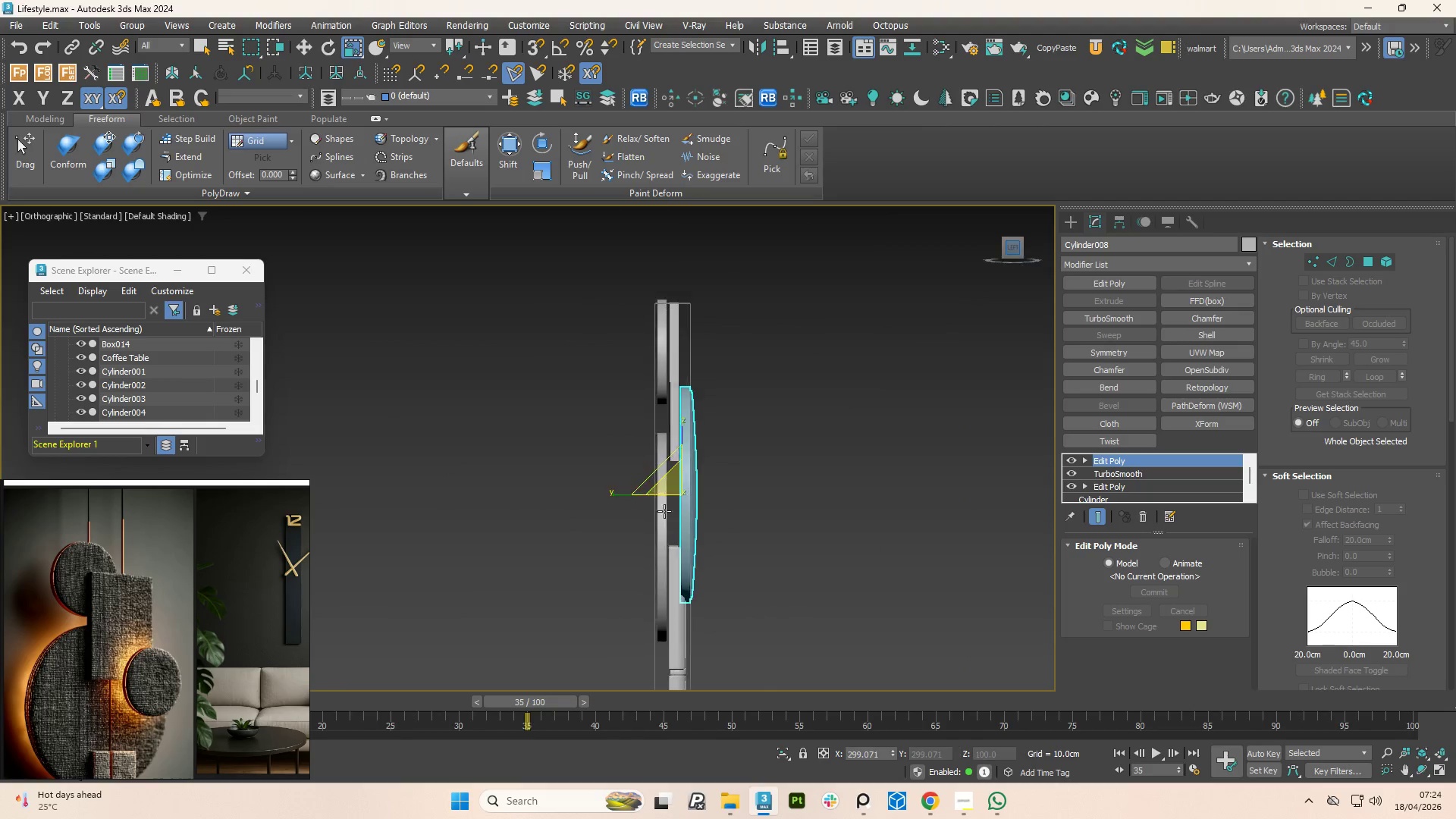 
scroll: coordinate [663, 532], scroll_direction: up, amount: 3.0
 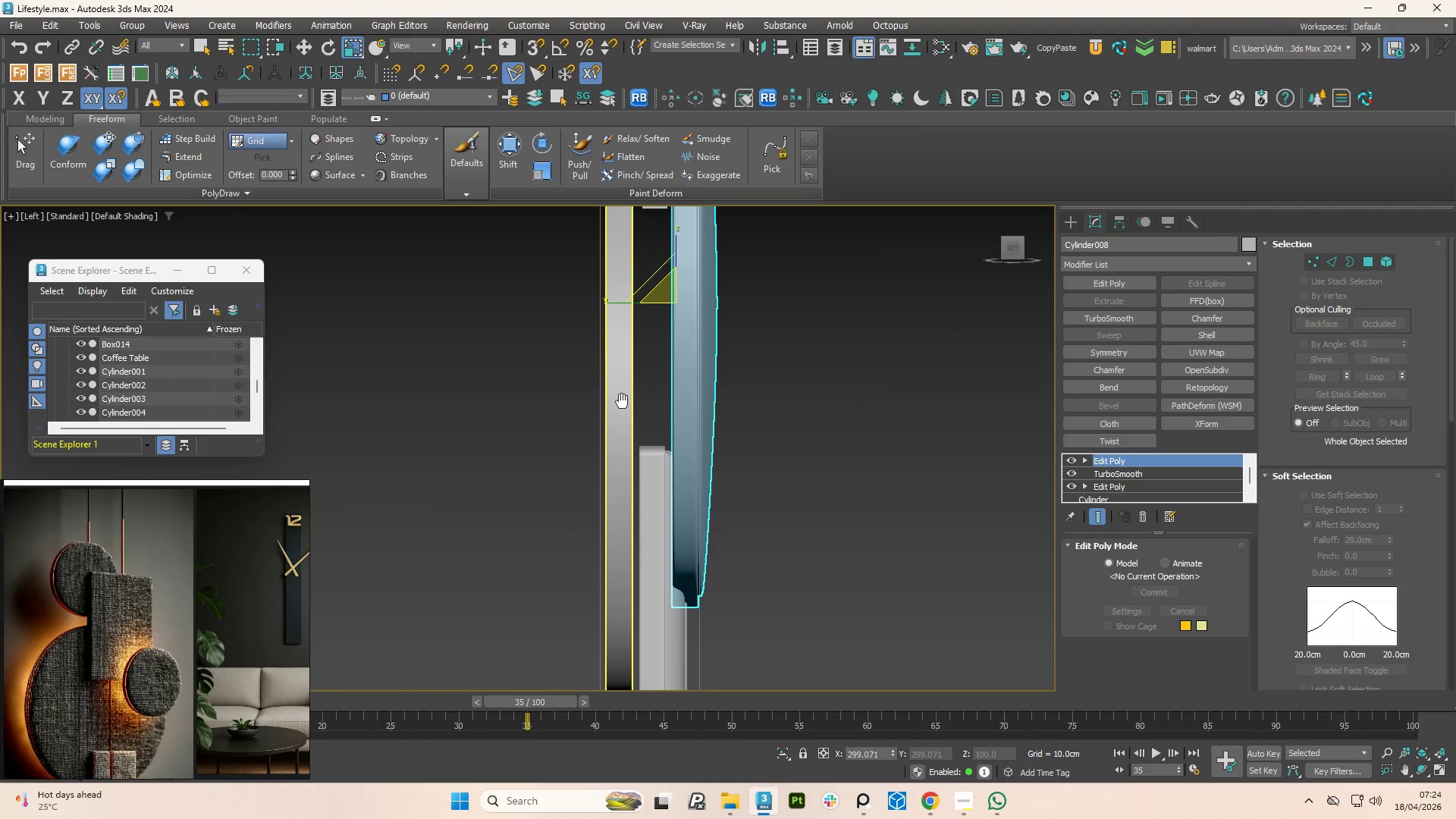 
scroll: coordinate [613, 469], scroll_direction: down, amount: 3.0
 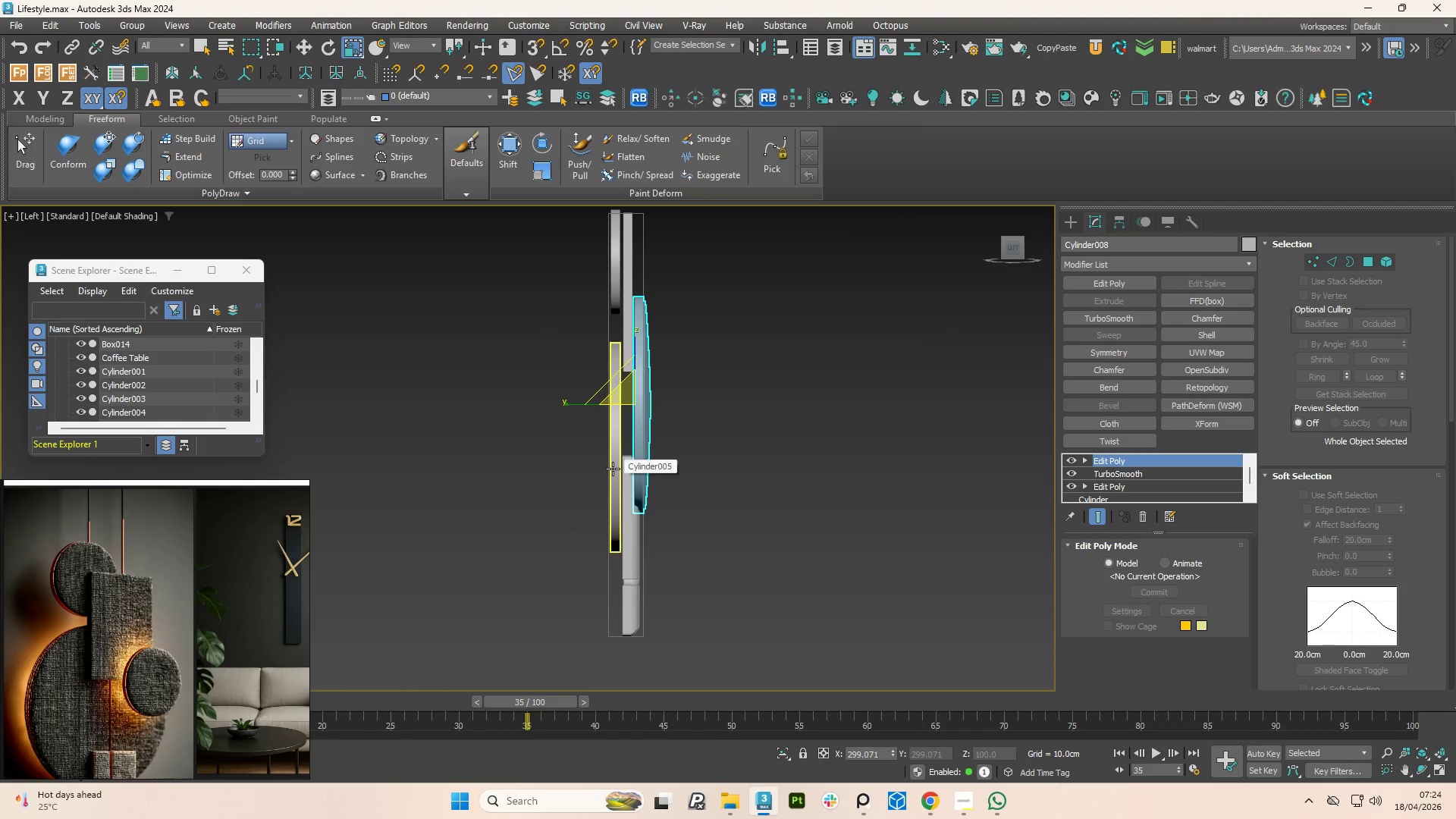 
key(W)
 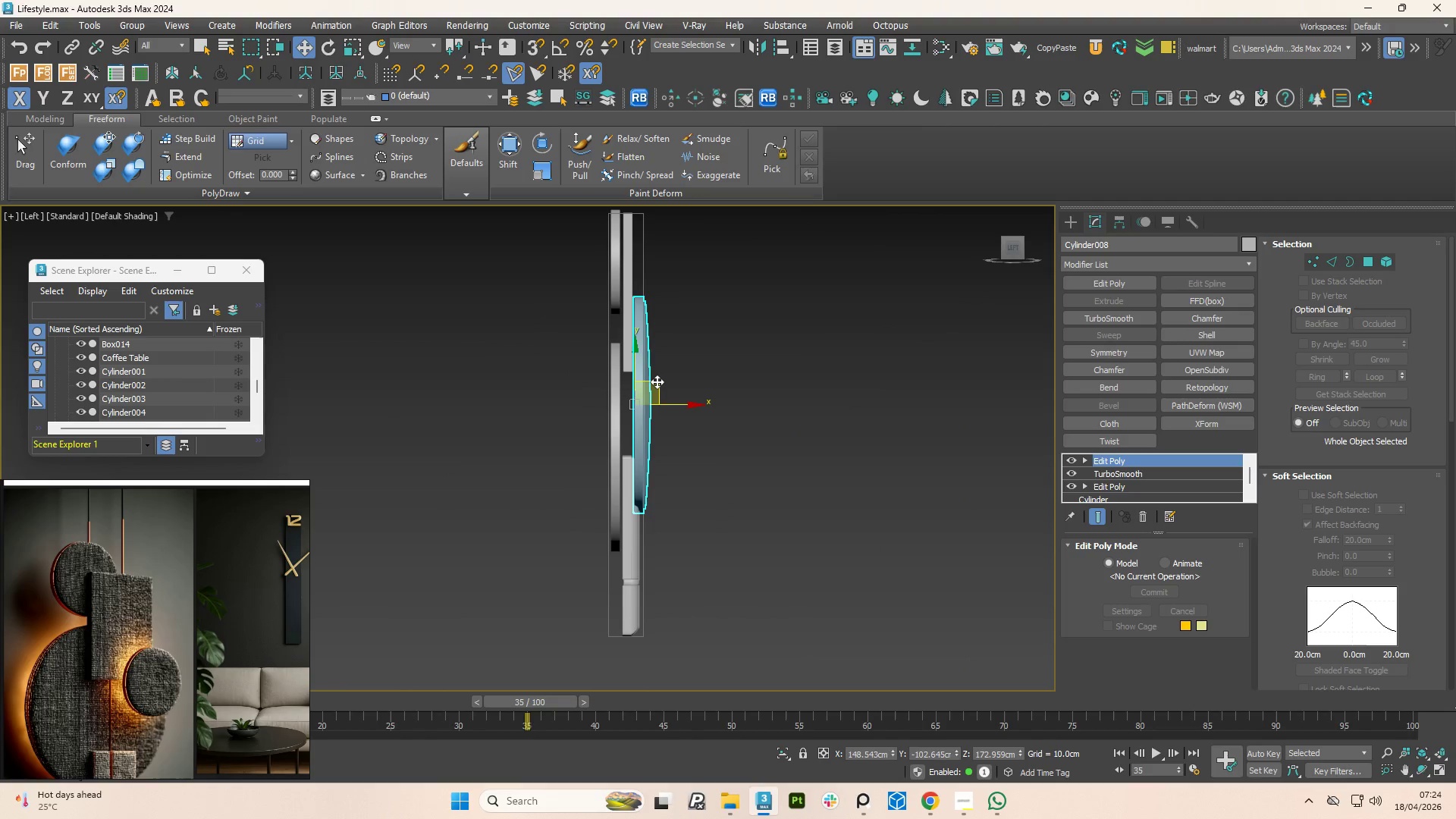 
left_click_drag(start_coordinate=[657, 381], to_coordinate=[610, 424])
 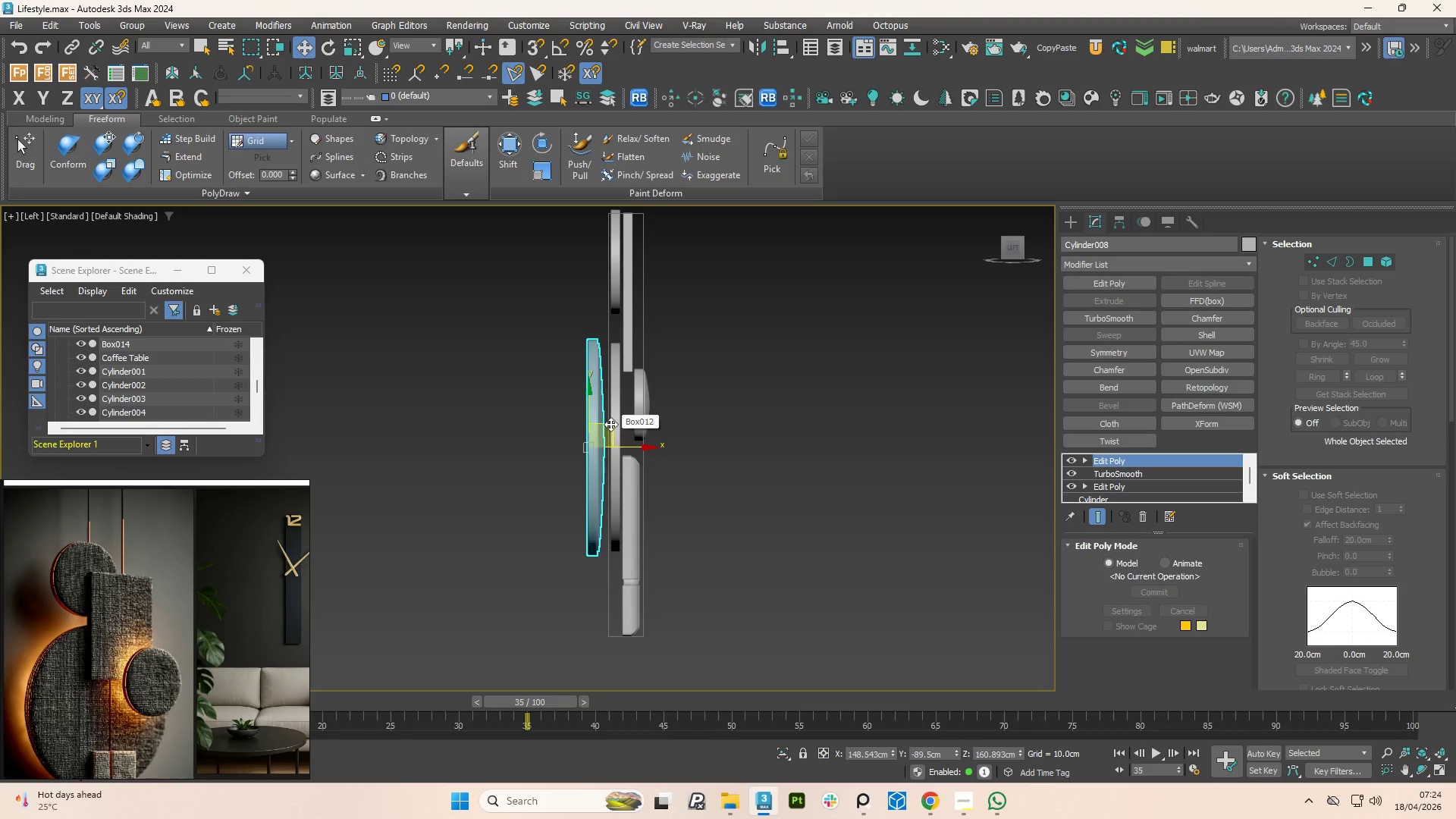 
key(R)
 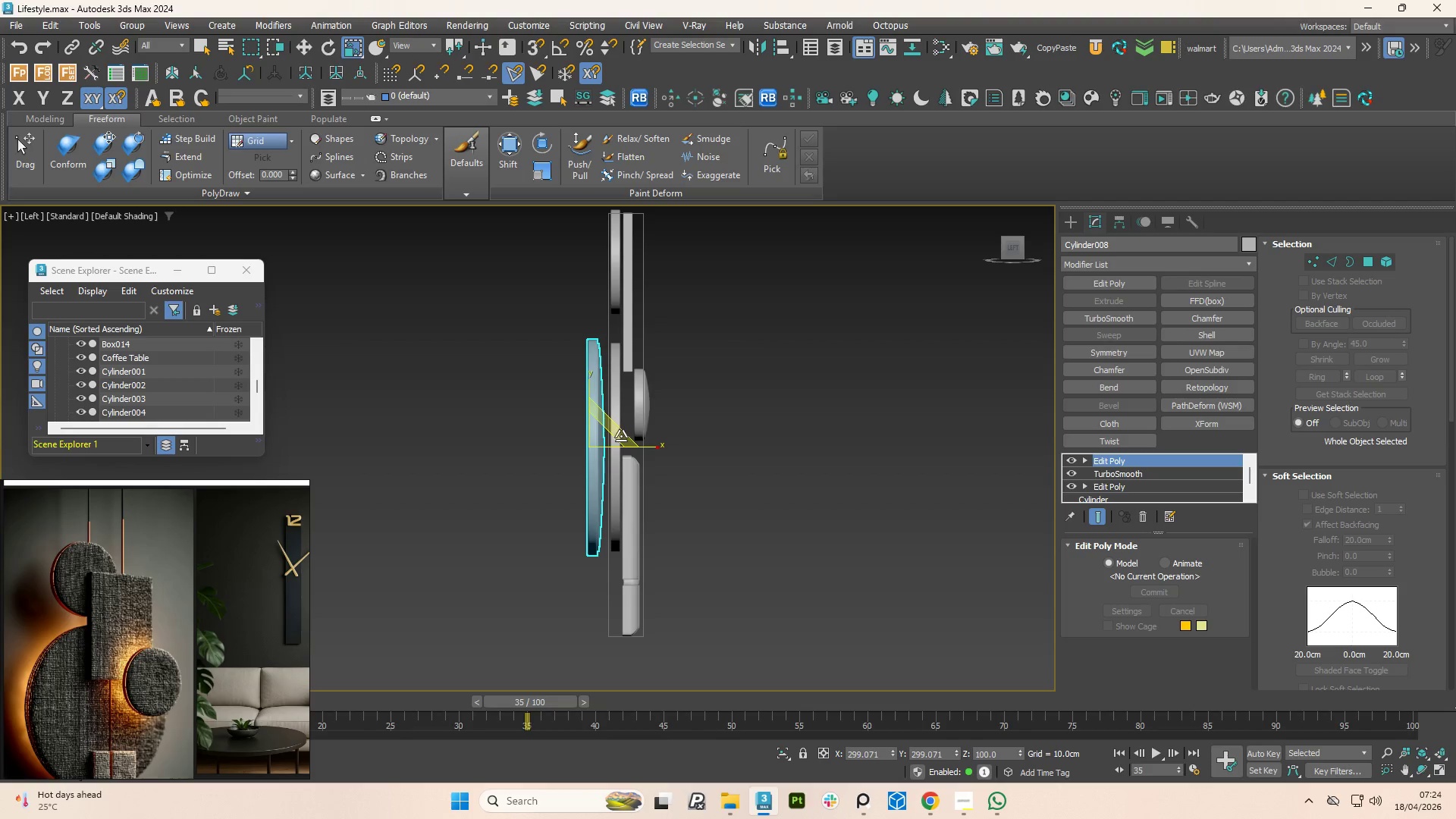 
left_click_drag(start_coordinate=[617, 436], to_coordinate=[621, 446])
 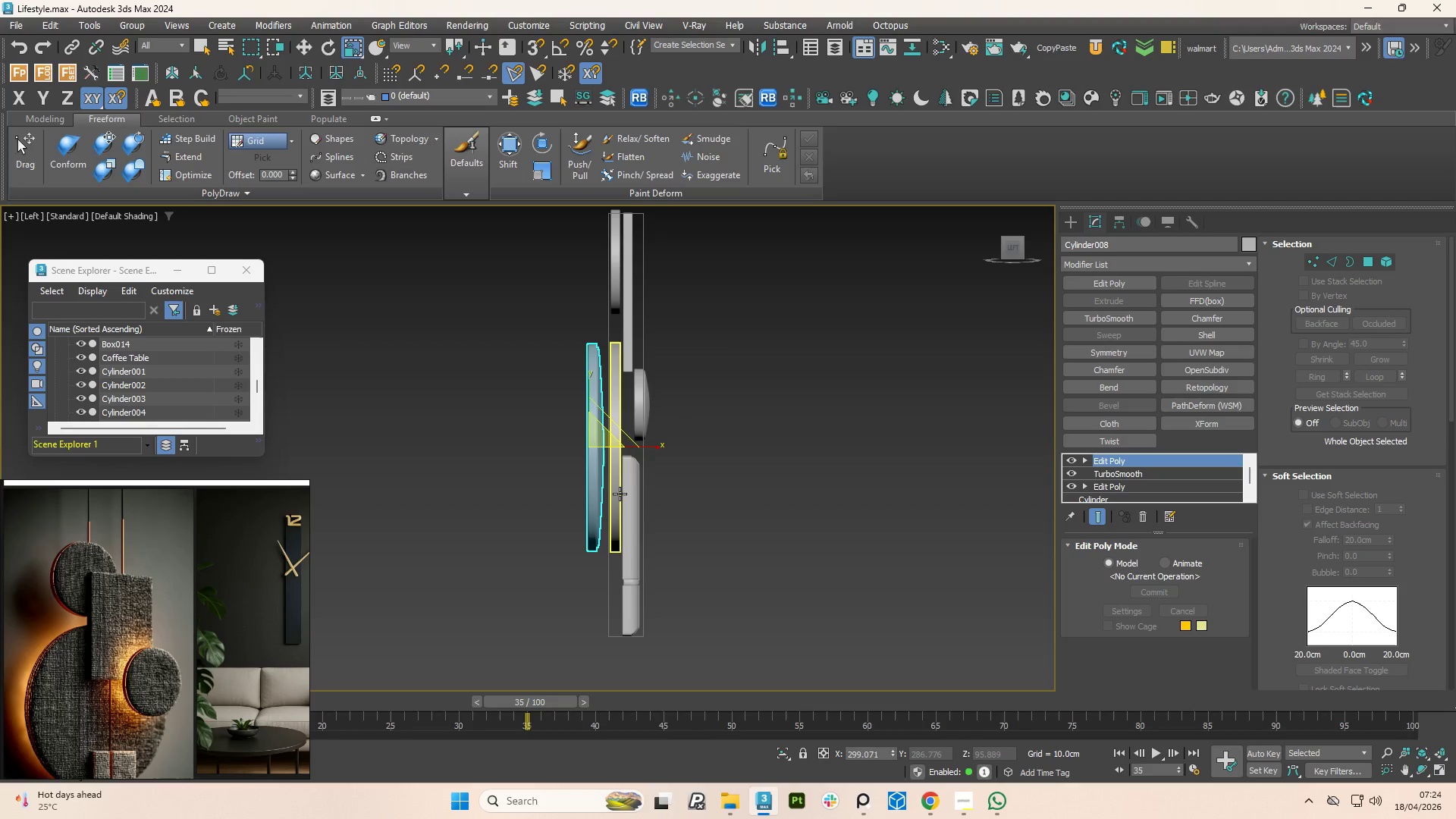 
hold_key(key=AltLeft, duration=0.69)
 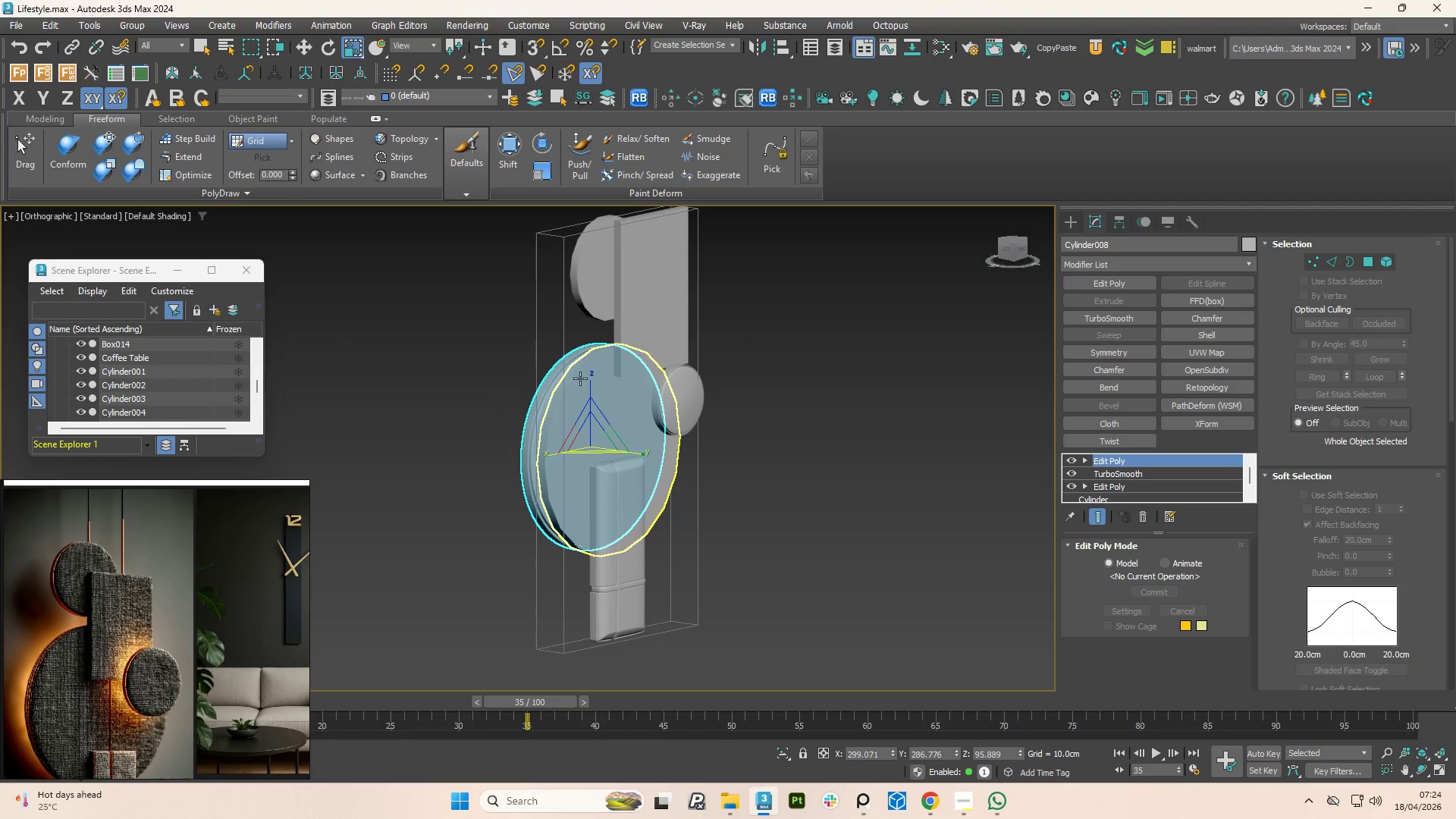 
left_click([580, 378])
 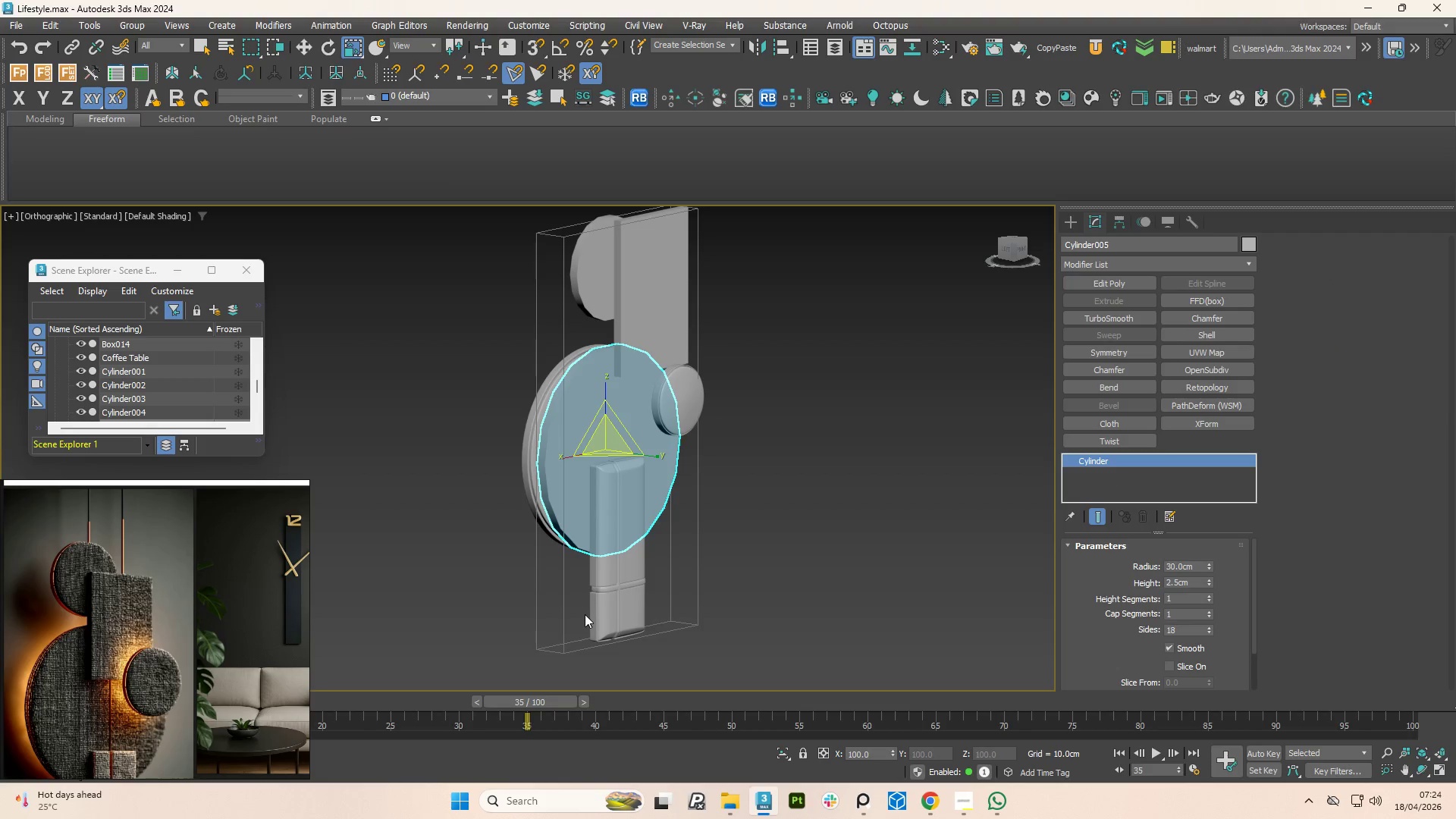 
key(Delete)
 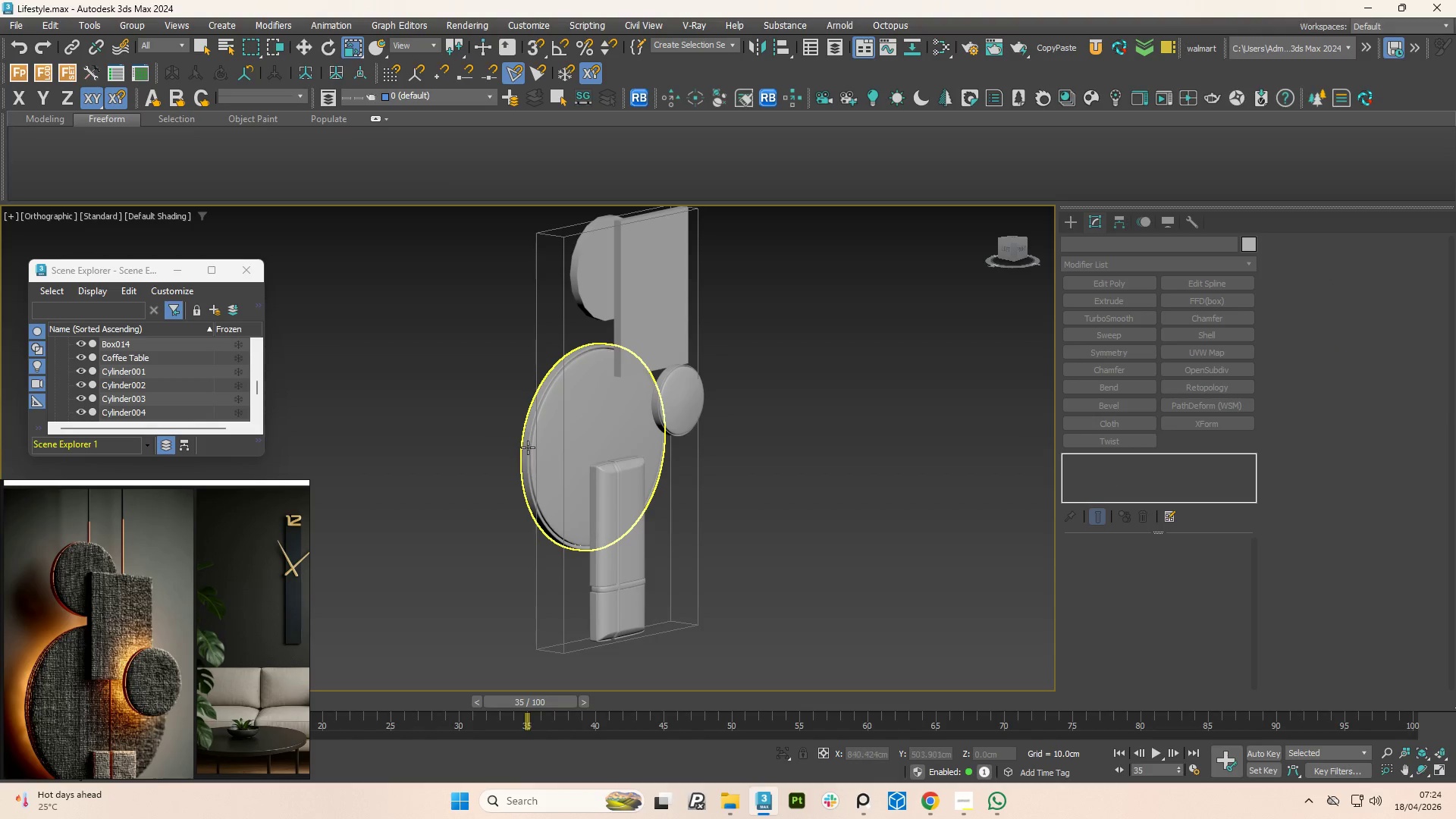 
left_click([544, 432])
 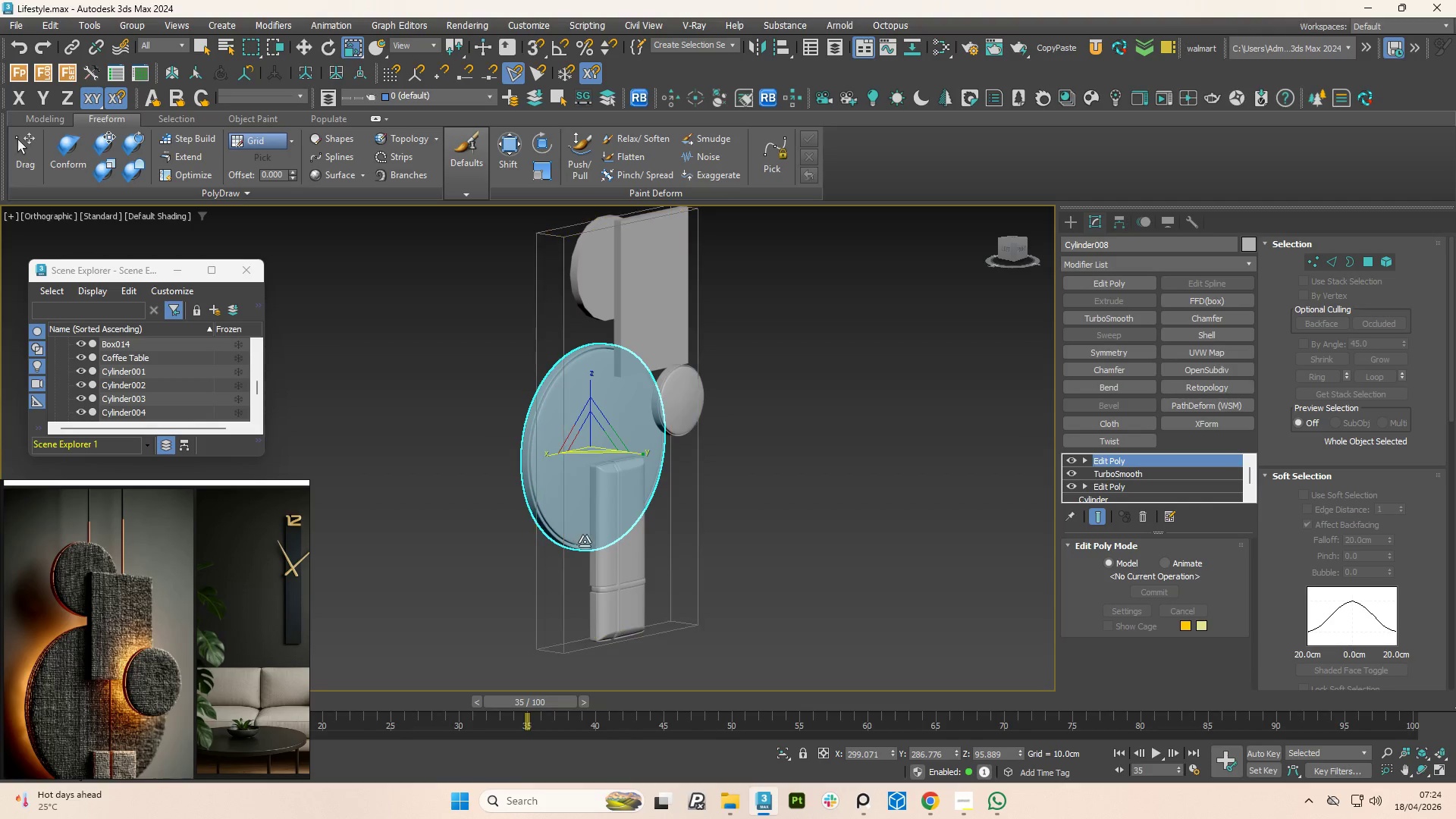 
hold_key(key=AltLeft, duration=0.89)
 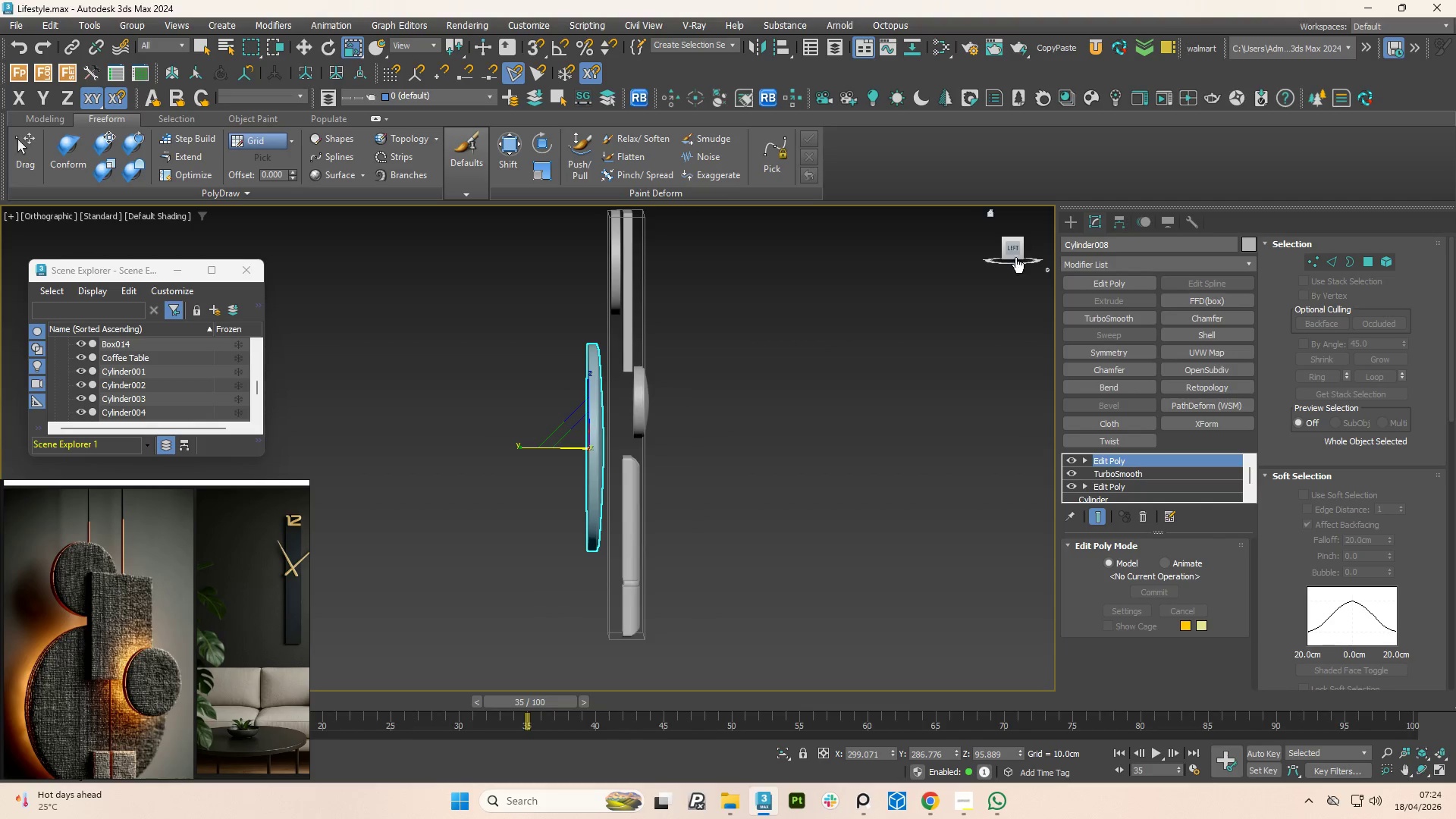 
left_click([1013, 249])
 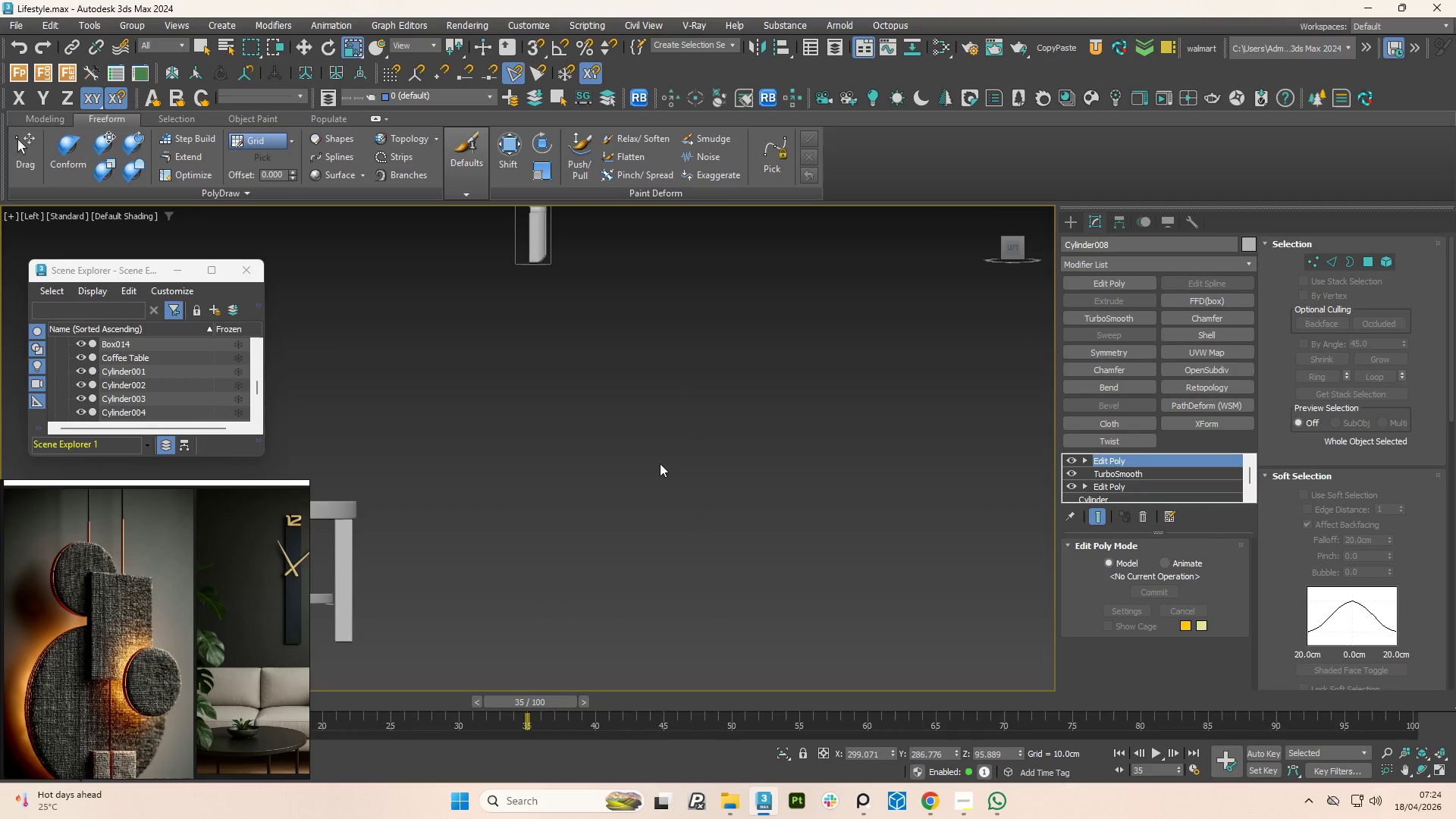 
key(W)
 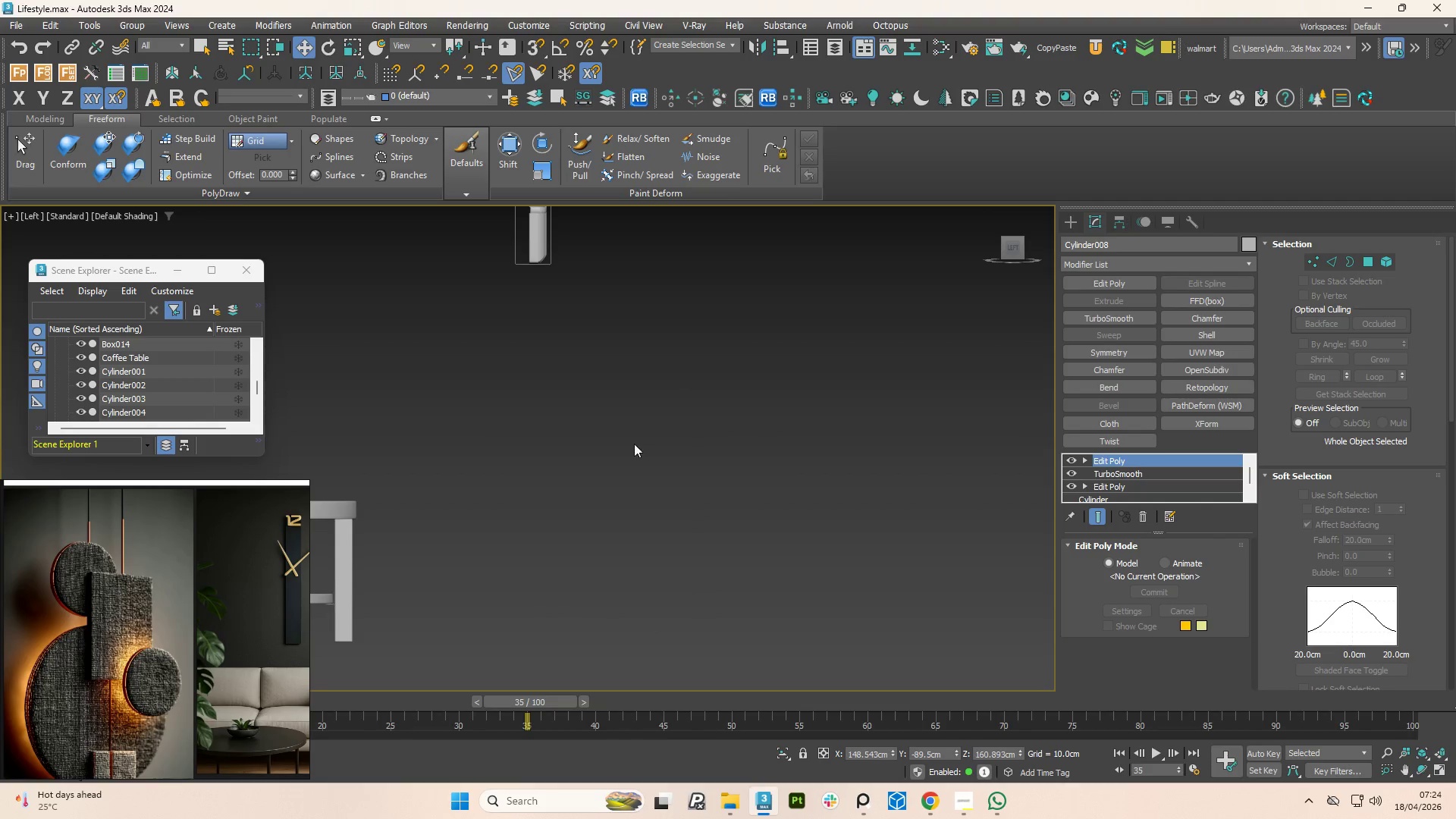 
scroll: coordinate [643, 469], scroll_direction: down, amount: 2.0
 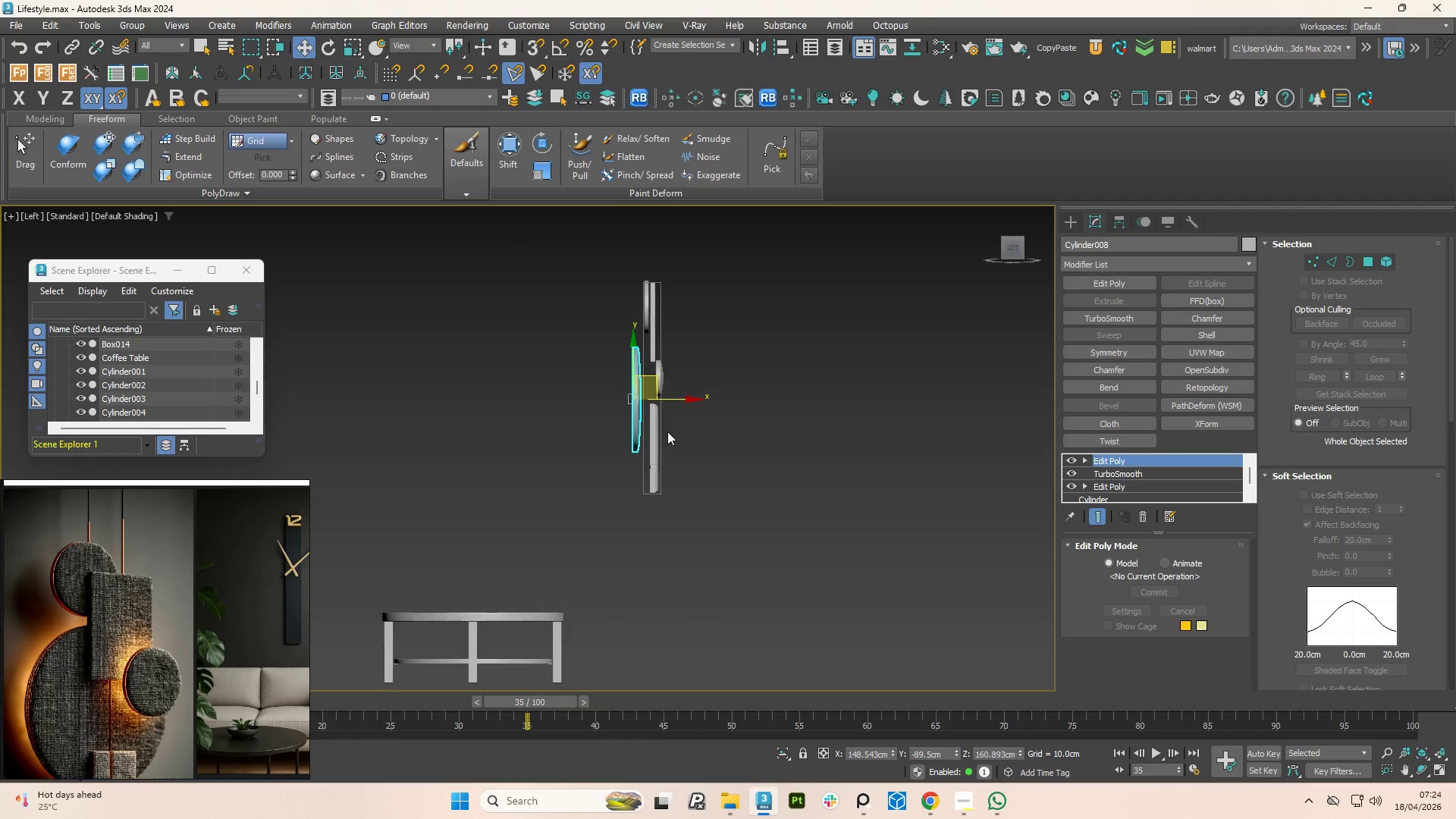 
scroll: coordinate [648, 397], scroll_direction: up, amount: 4.0
 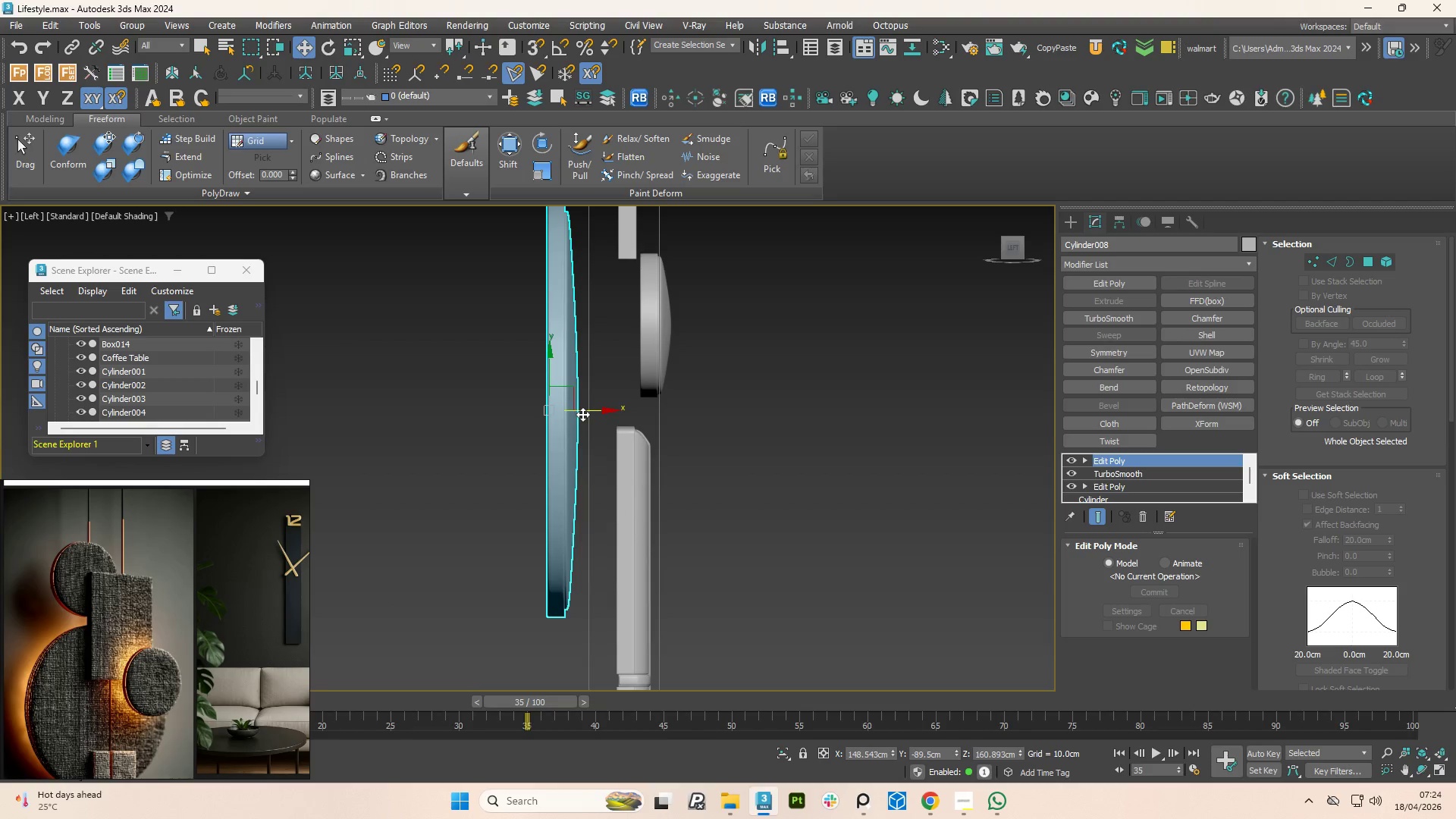 
left_click_drag(start_coordinate=[582, 414], to_coordinate=[626, 409])
 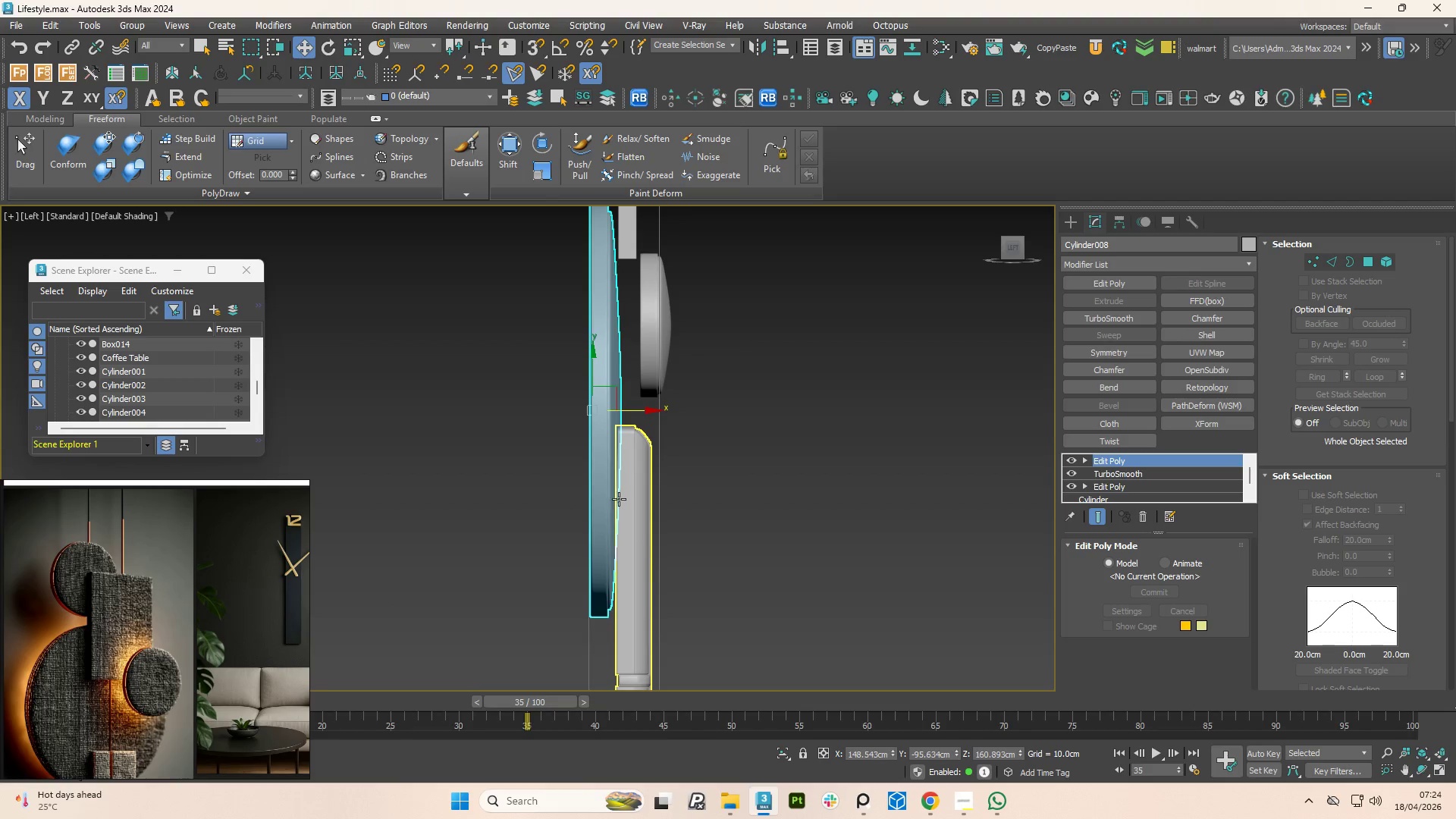 
key(Alt+AltLeft)
 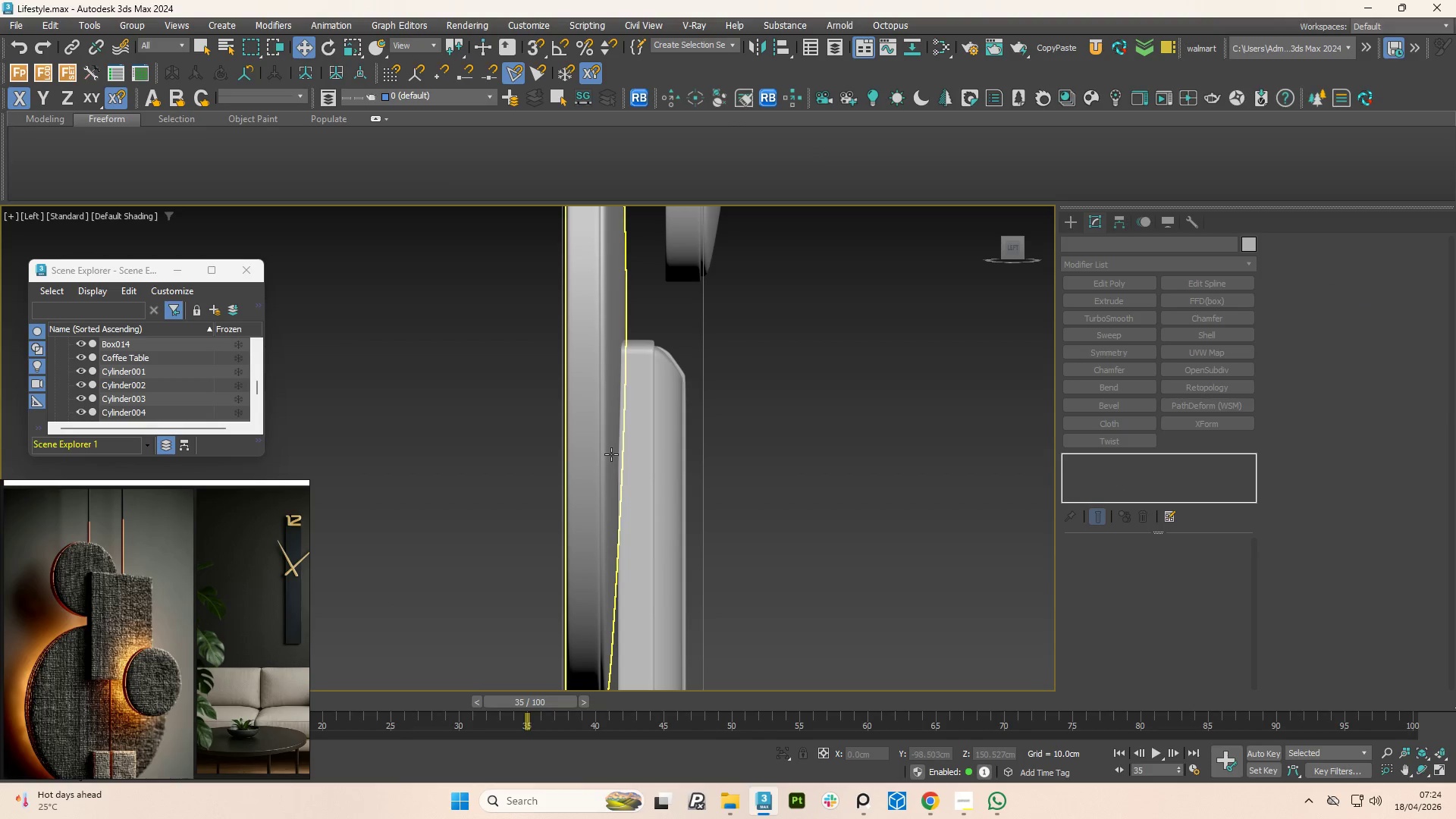 
scroll: coordinate [614, 516], scroll_direction: up, amount: 2.0
 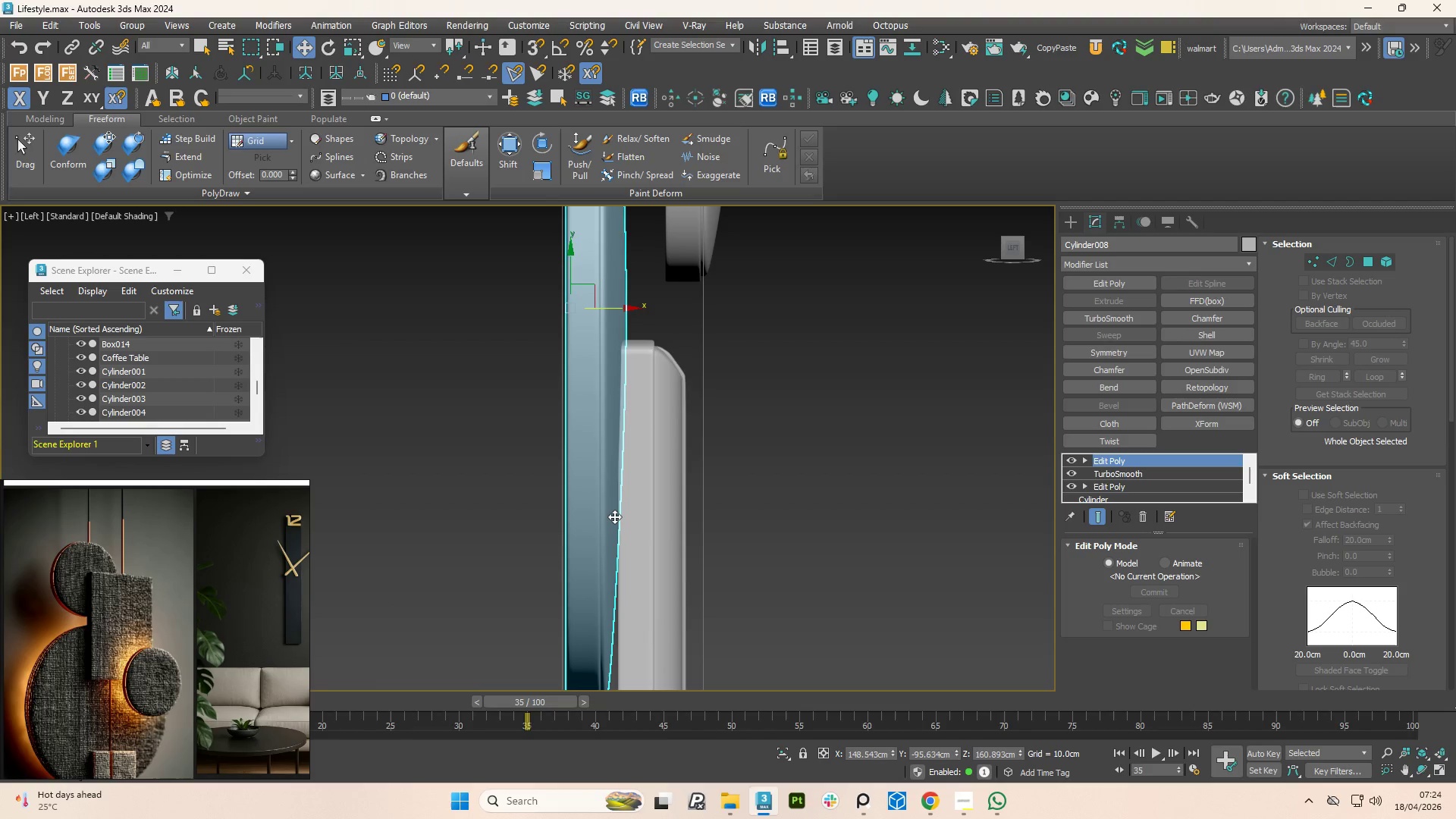 
scroll: coordinate [105, 676], scroll_direction: down, amount: 2.0
 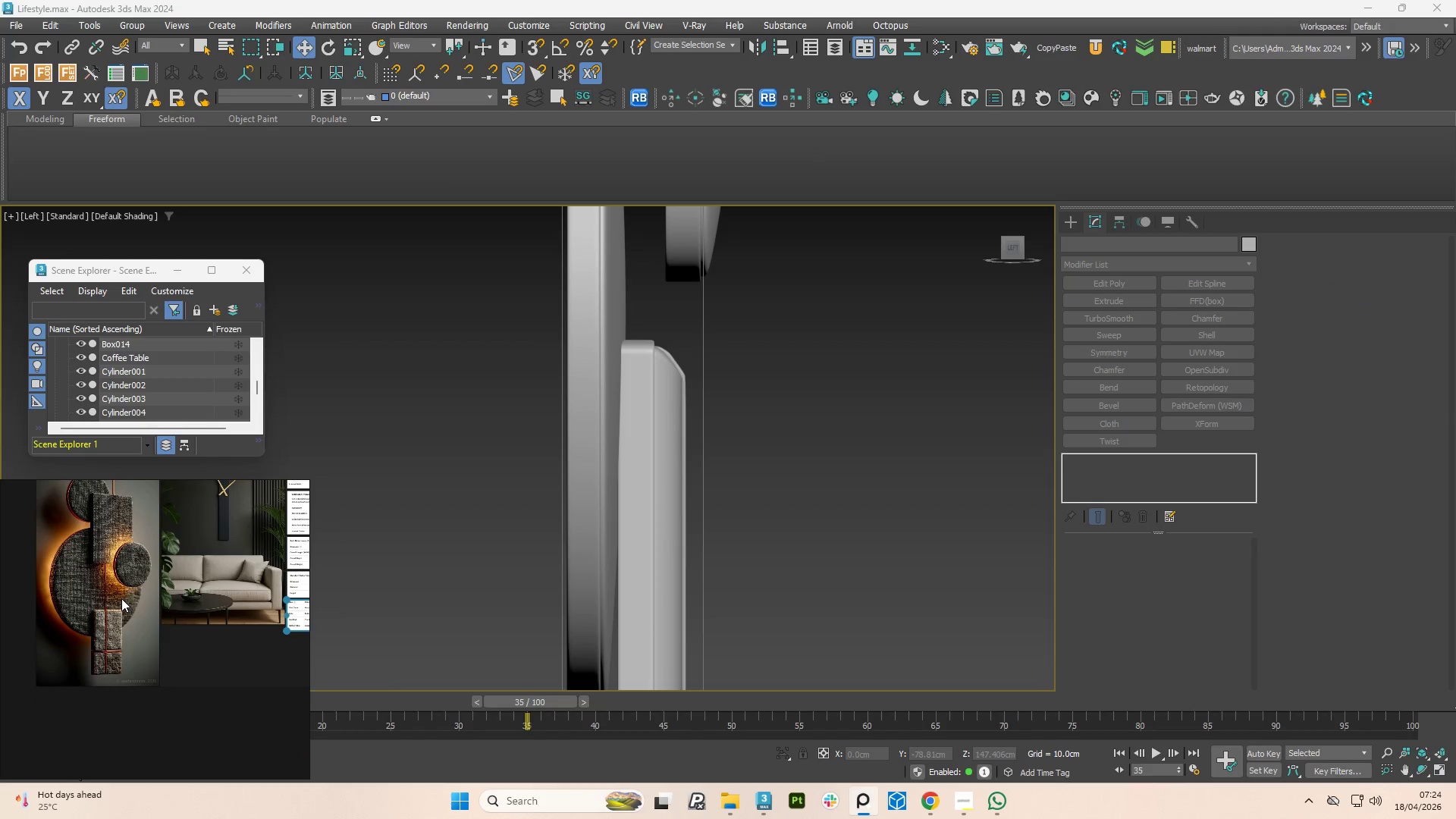 
scroll: coordinate [102, 619], scroll_direction: up, amount: 3.0
 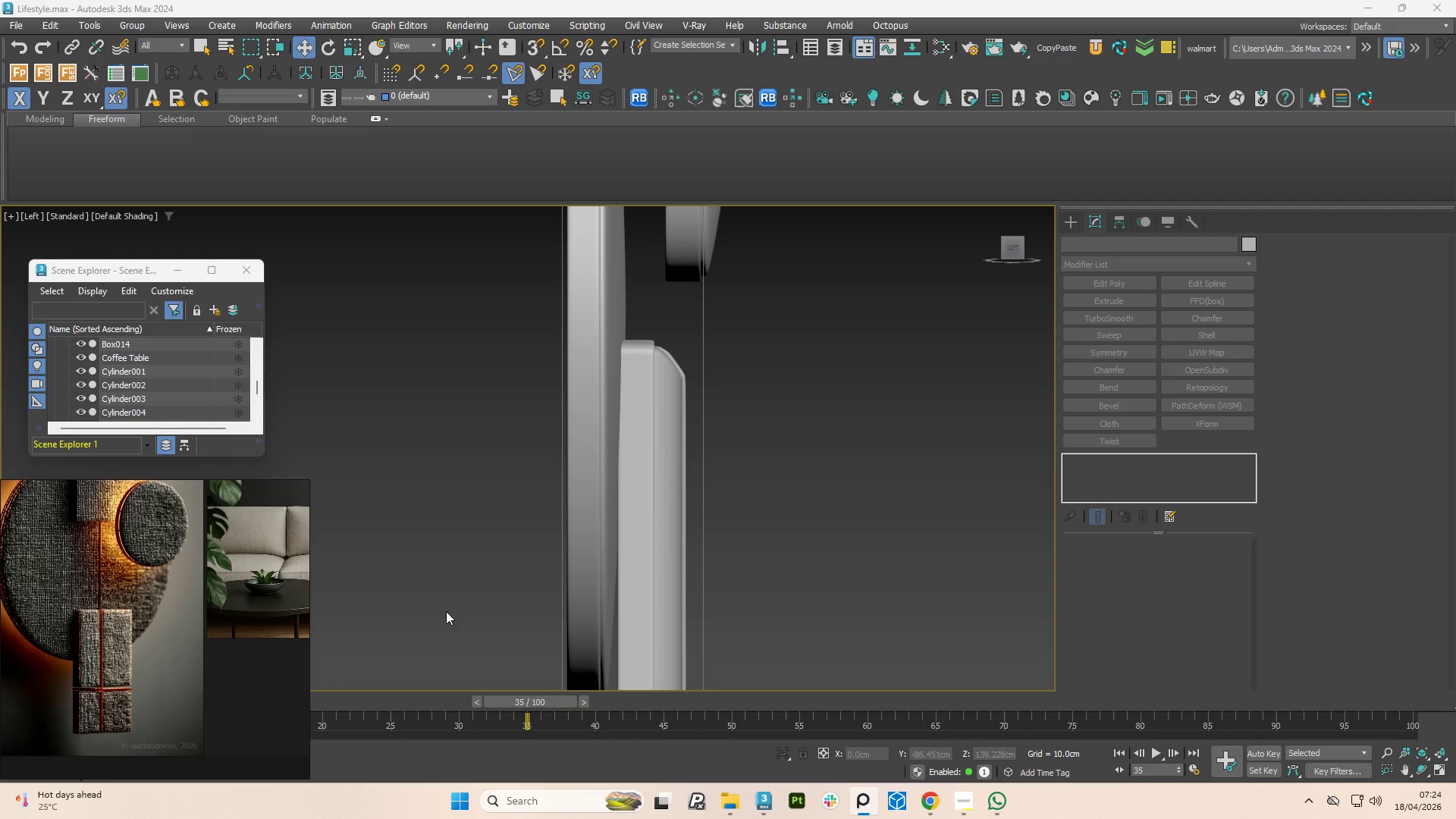 
hold_key(key=AltLeft, duration=1.25)
 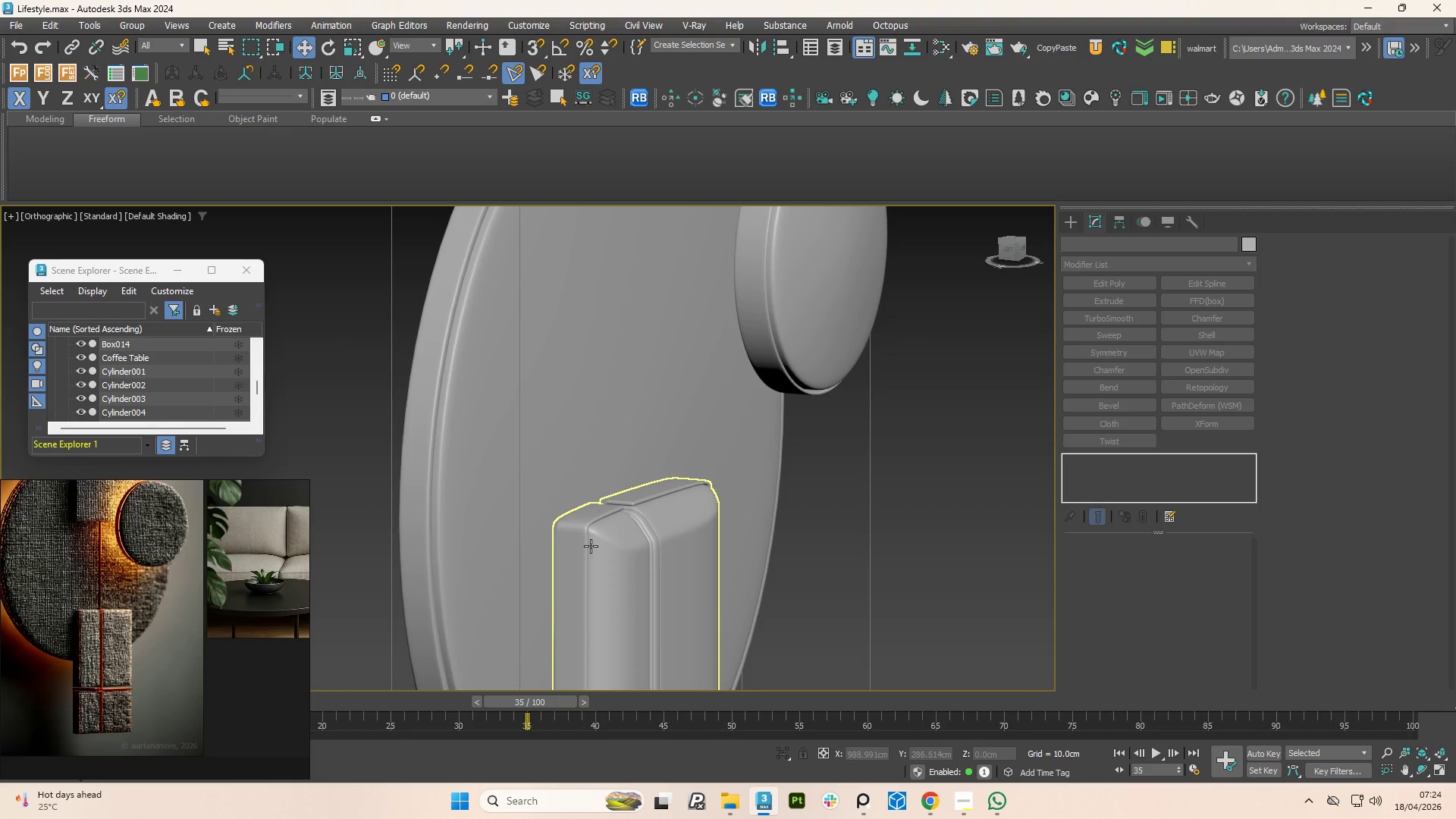 
left_click([591, 546])
 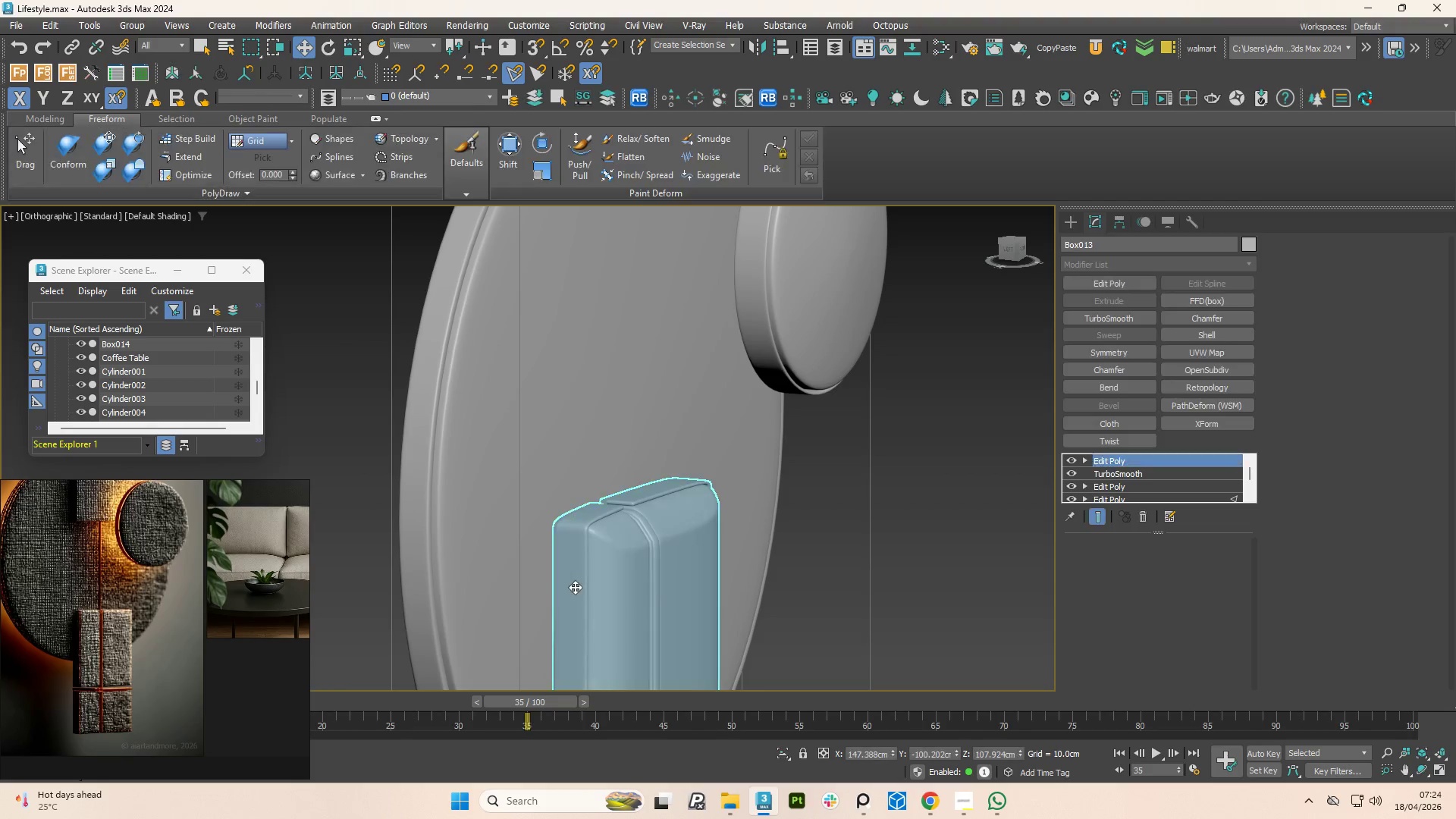 
hold_key(key=AltLeft, duration=0.92)
 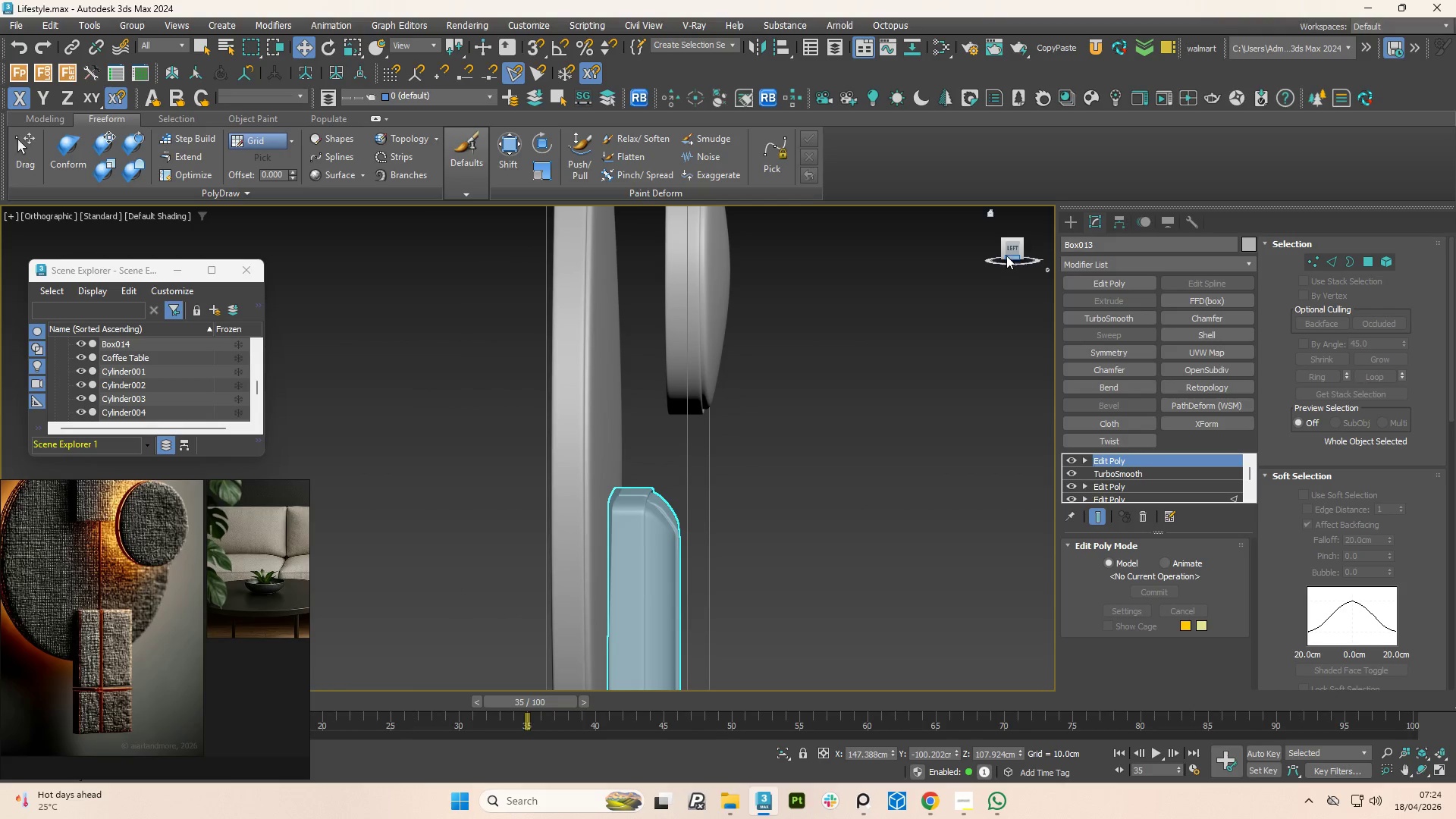 
left_click([1007, 255])
 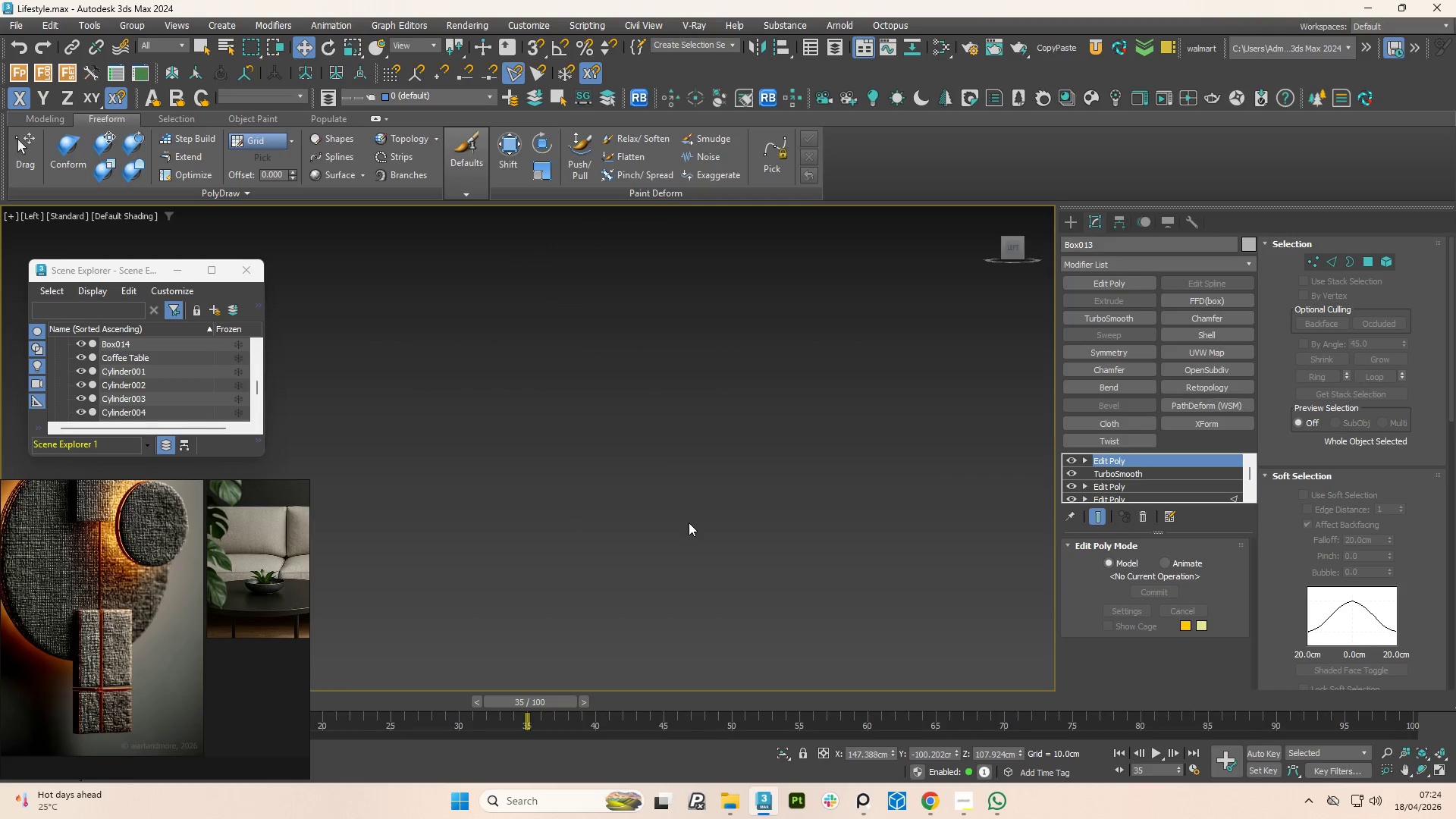 
key(Z)
 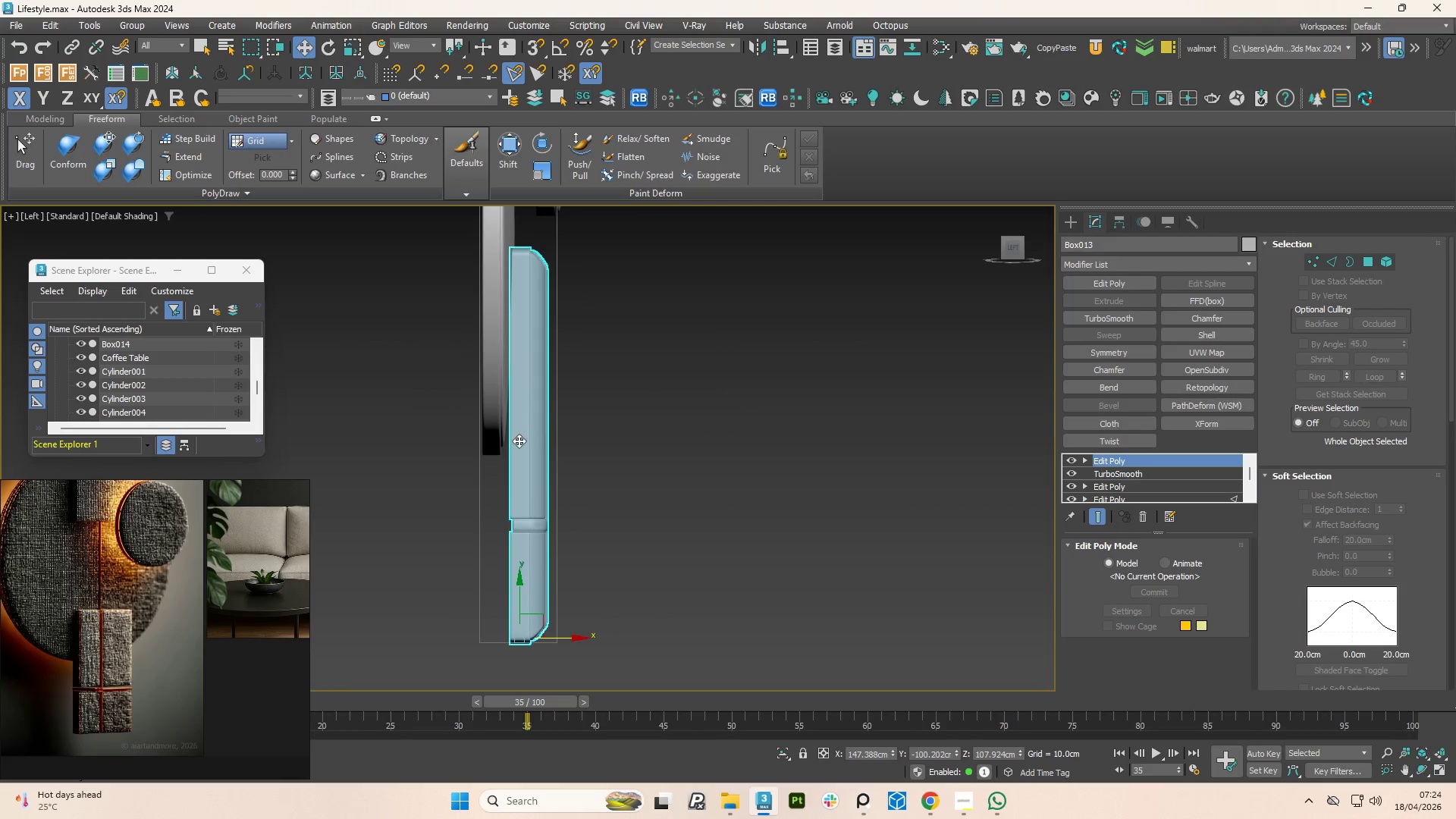 
scroll: coordinate [519, 481], scroll_direction: up, amount: 1.0
 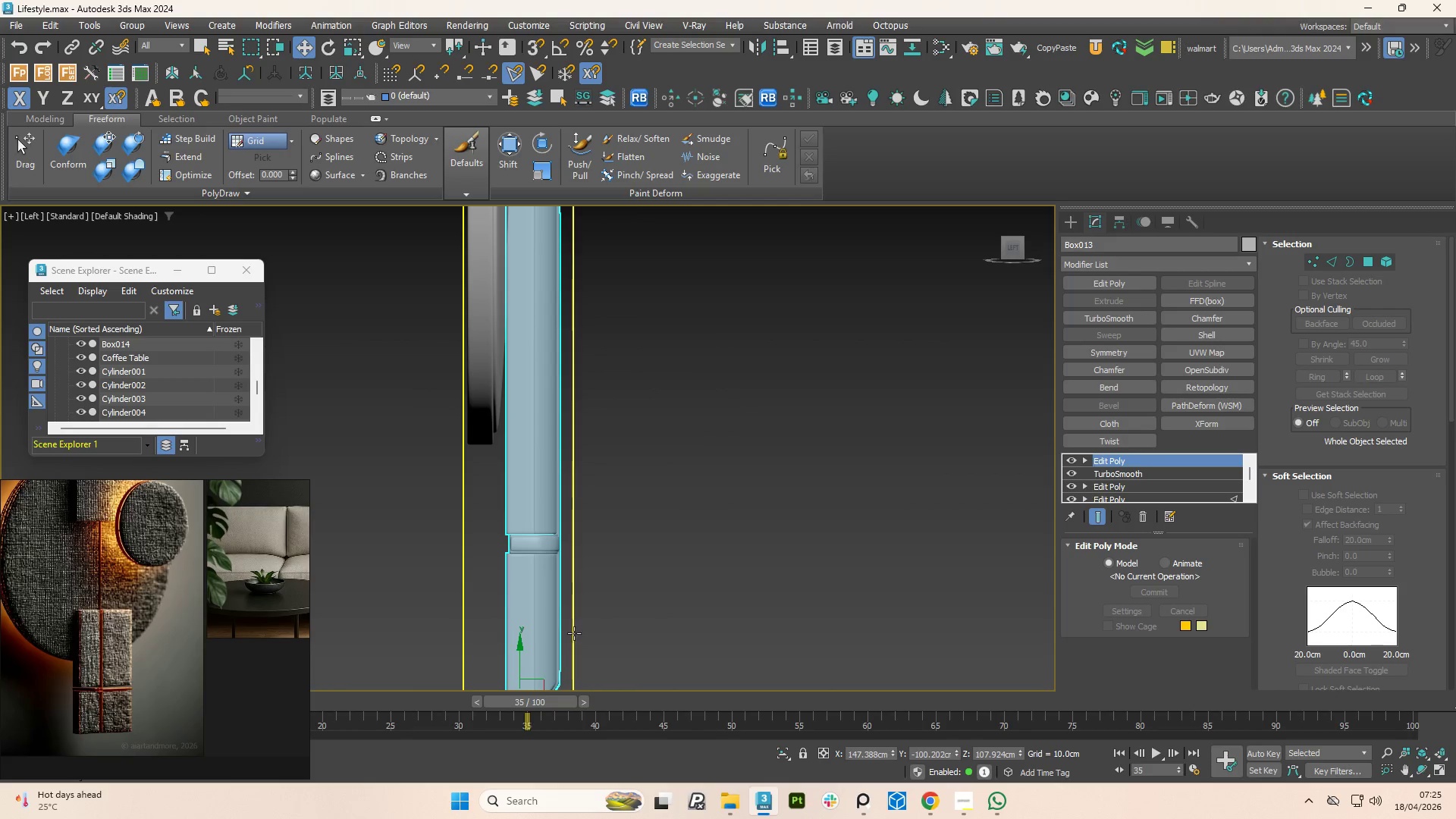 
scroll: coordinate [573, 625], scroll_direction: down, amount: 1.0
 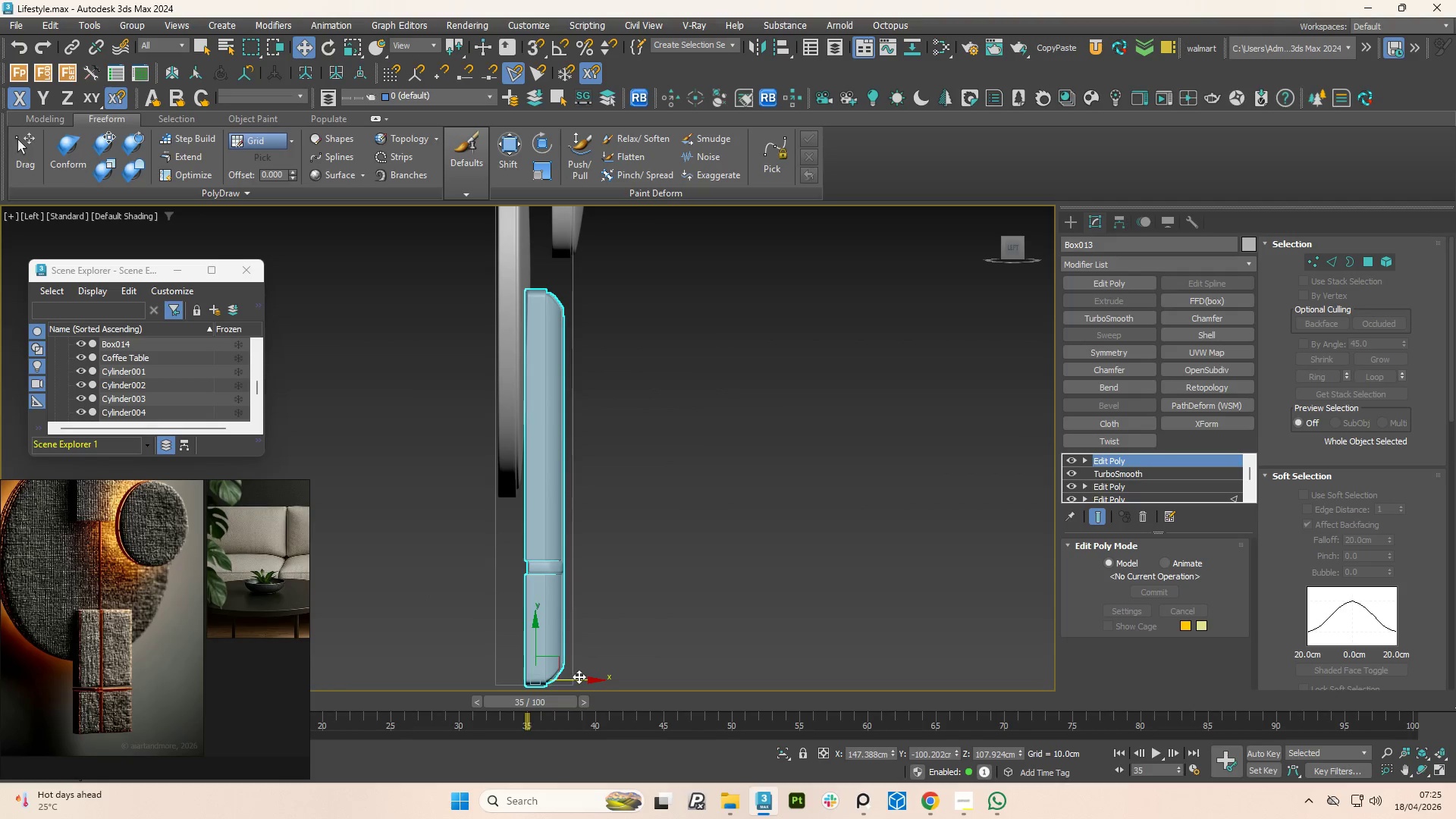 
left_click_drag(start_coordinate=[579, 676], to_coordinate=[582, 677])
 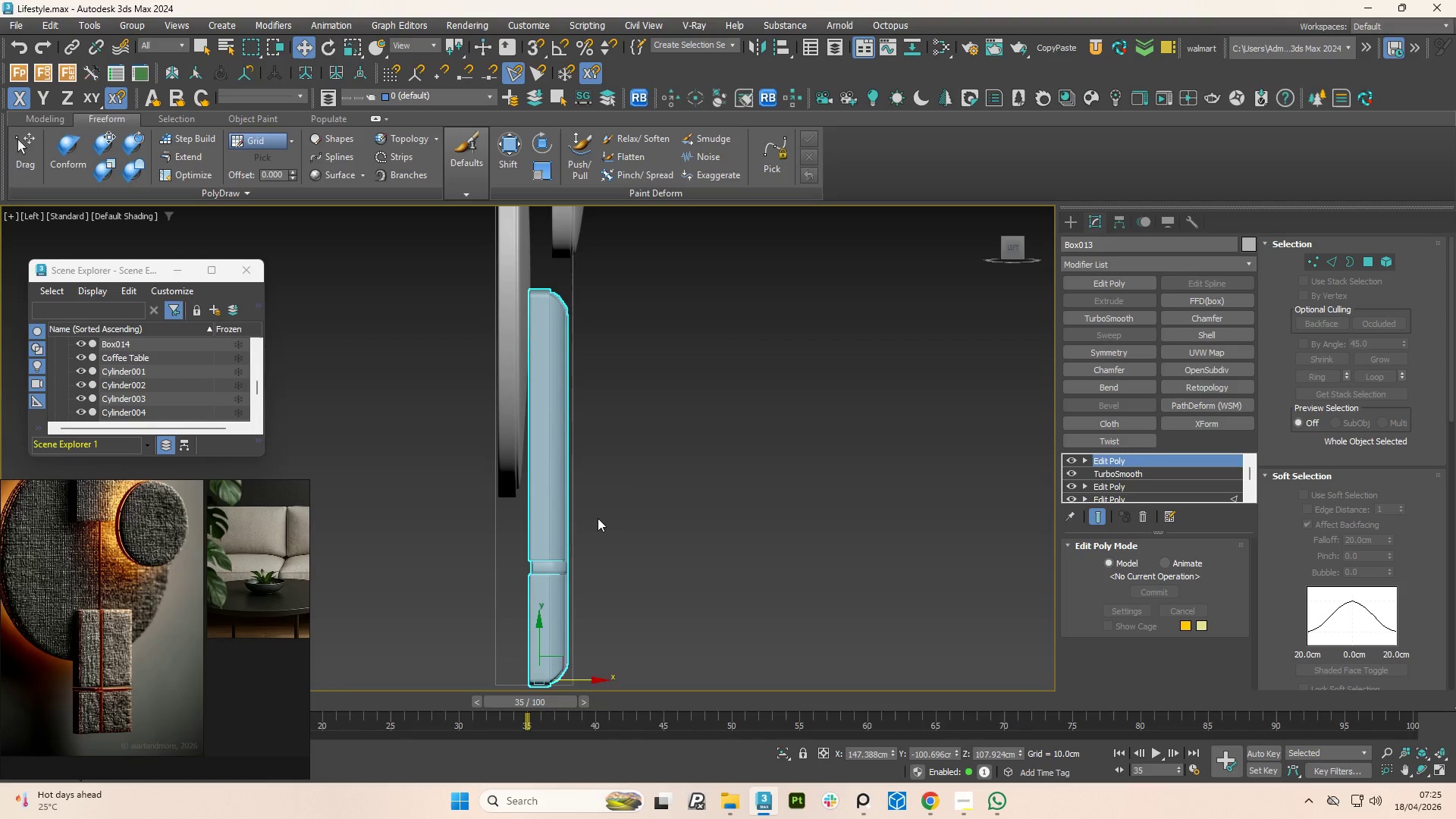 
hold_key(key=AltLeft, duration=2.52)
 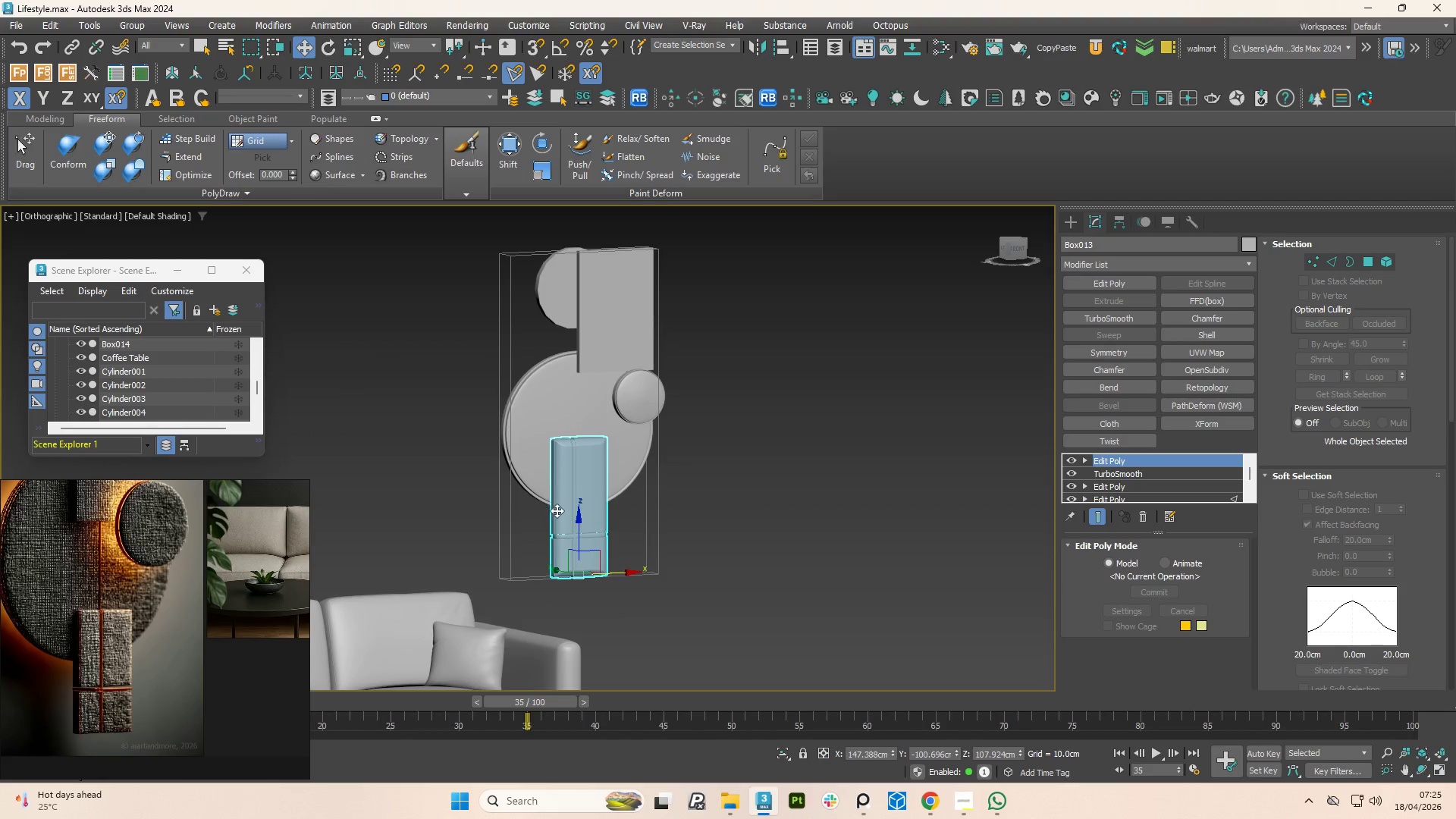 
scroll: coordinate [598, 518], scroll_direction: down, amount: 3.0
 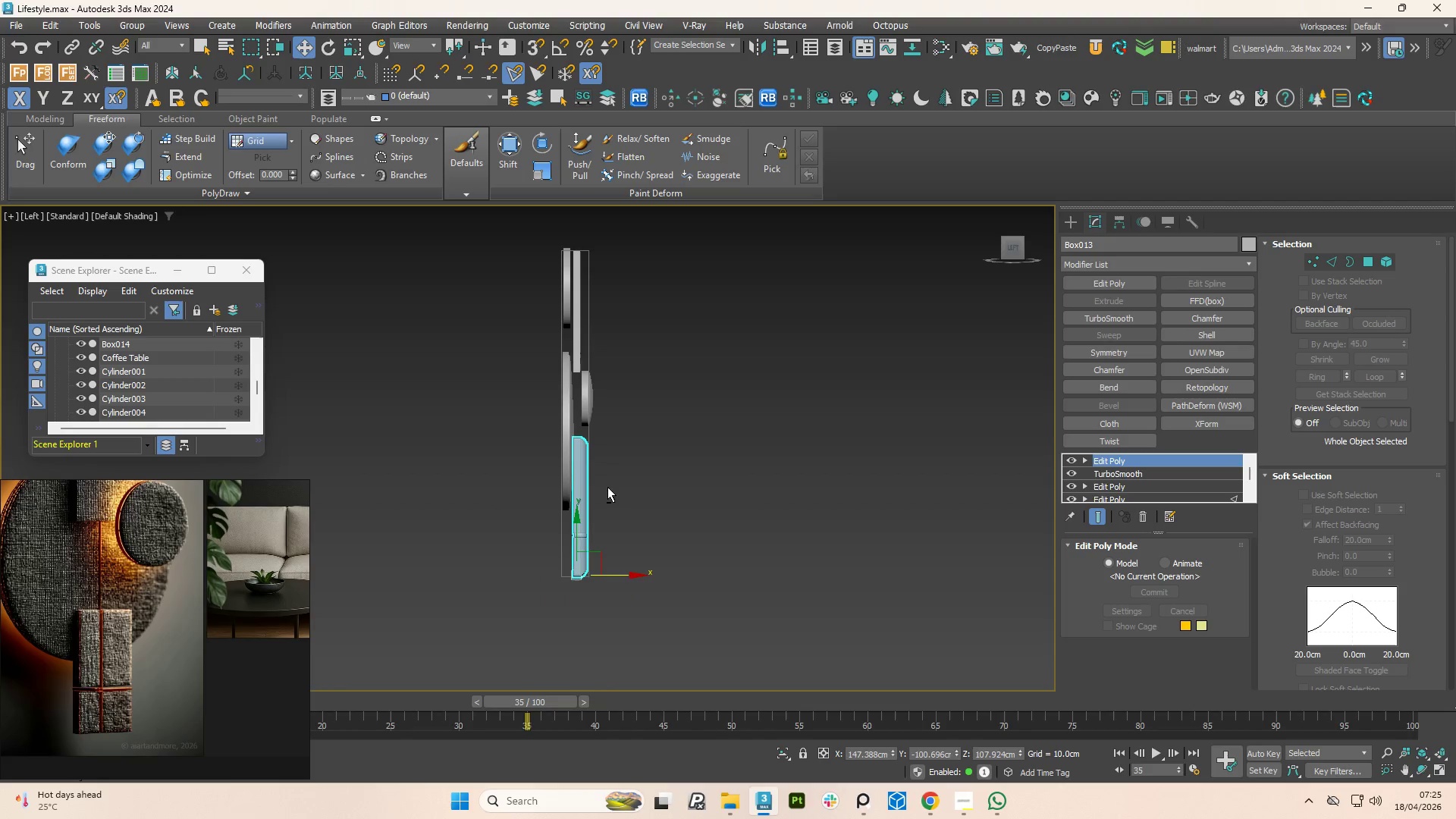 
scroll: coordinate [581, 561], scroll_direction: up, amount: 7.0
 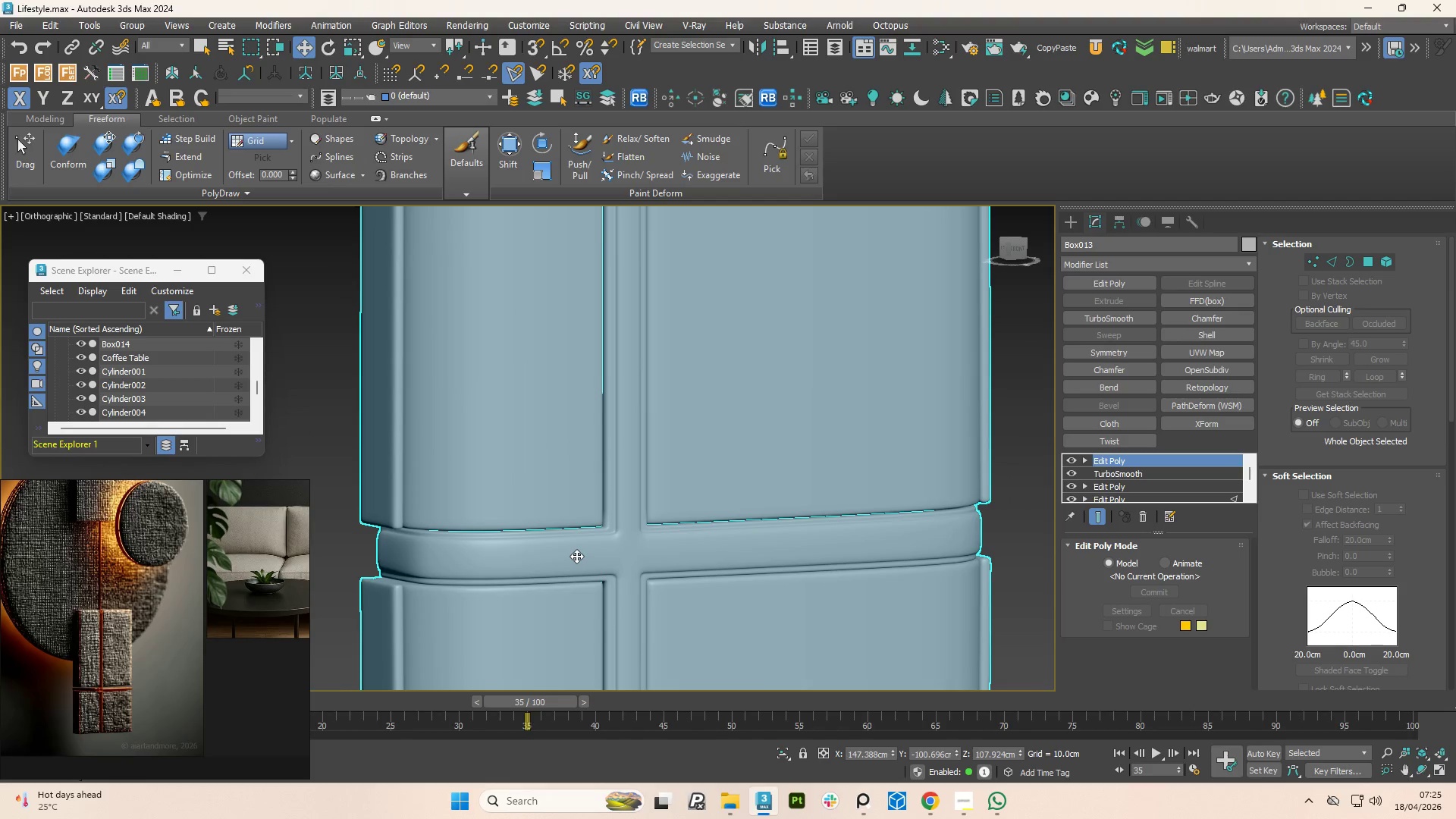 
scroll: coordinate [529, 565], scroll_direction: down, amount: 7.0
 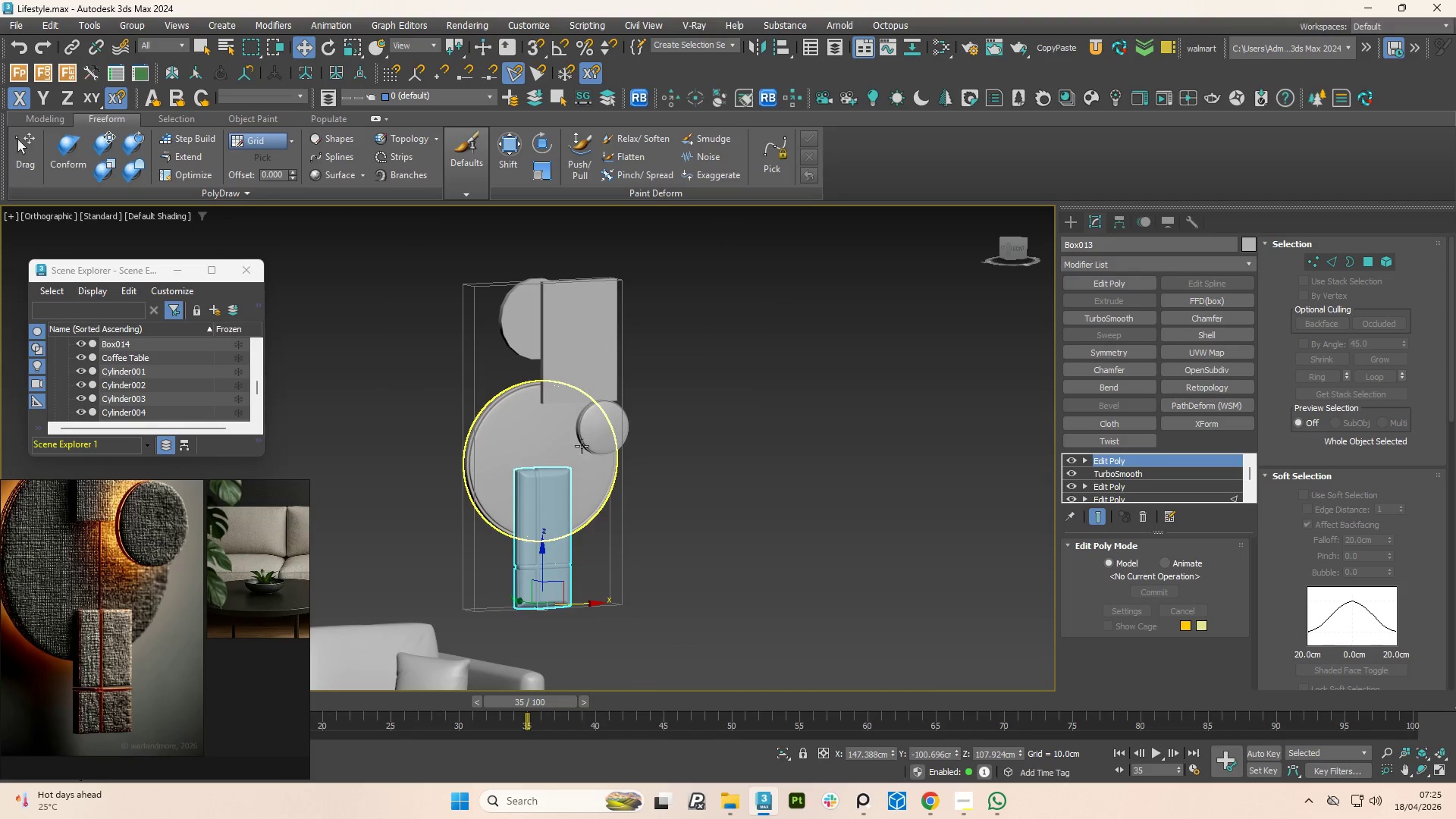 
hold_key(key=AltLeft, duration=0.78)
 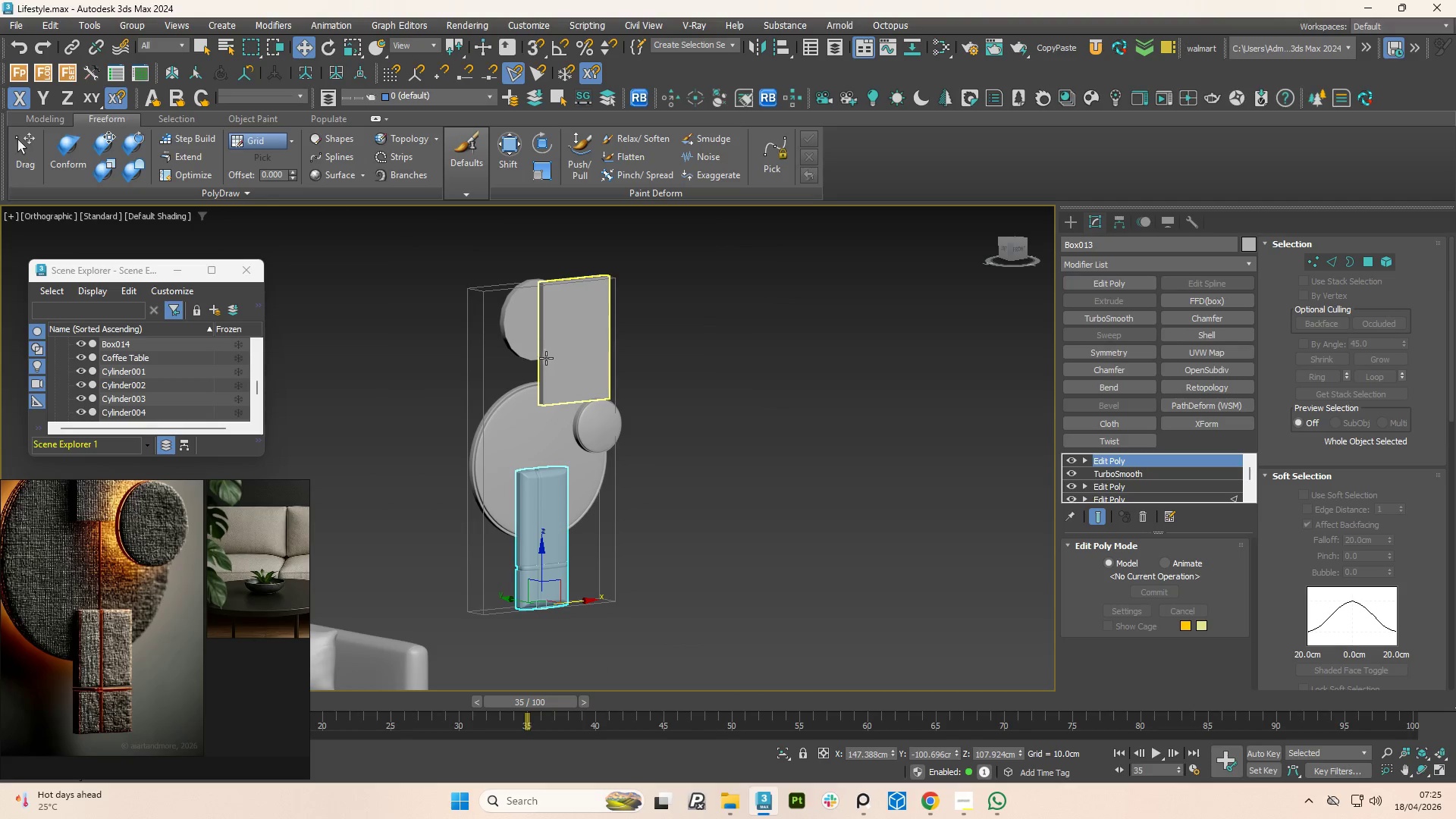 
scroll: coordinate [540, 388], scroll_direction: up, amount: 2.0
 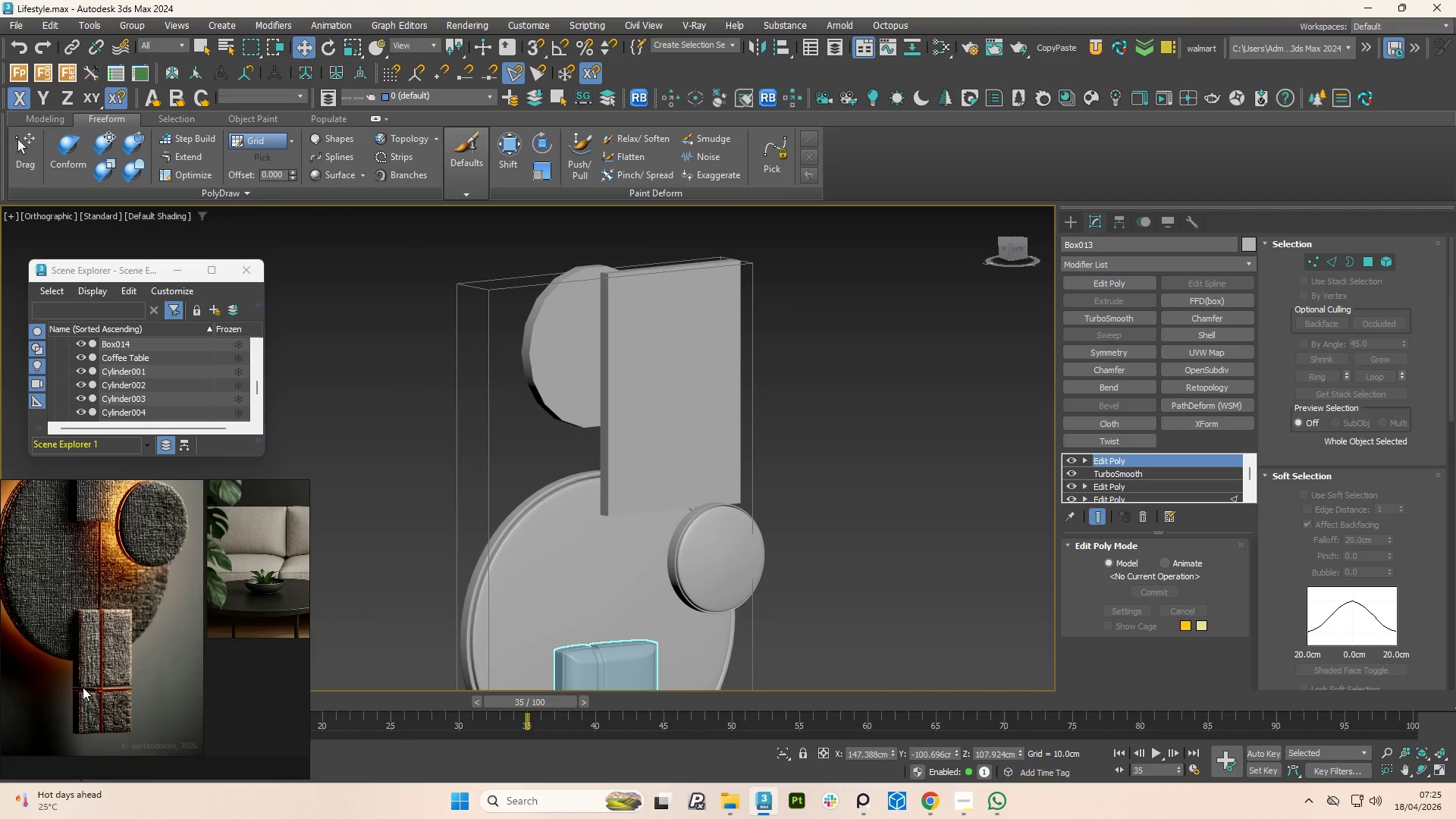 
scroll: coordinate [89, 639], scroll_direction: down, amount: 3.0
 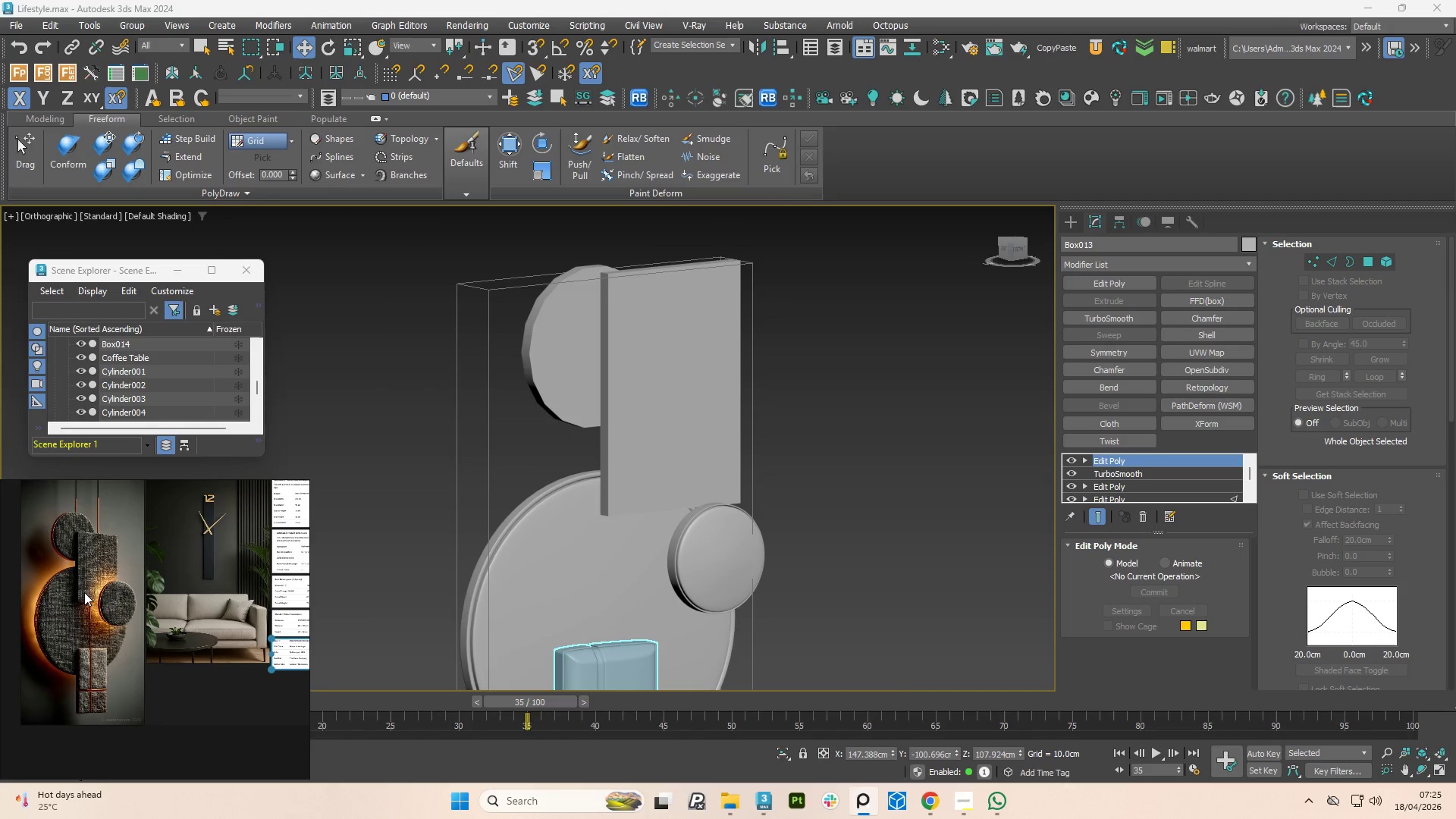 
scroll: coordinate [77, 541], scroll_direction: up, amount: 3.0
 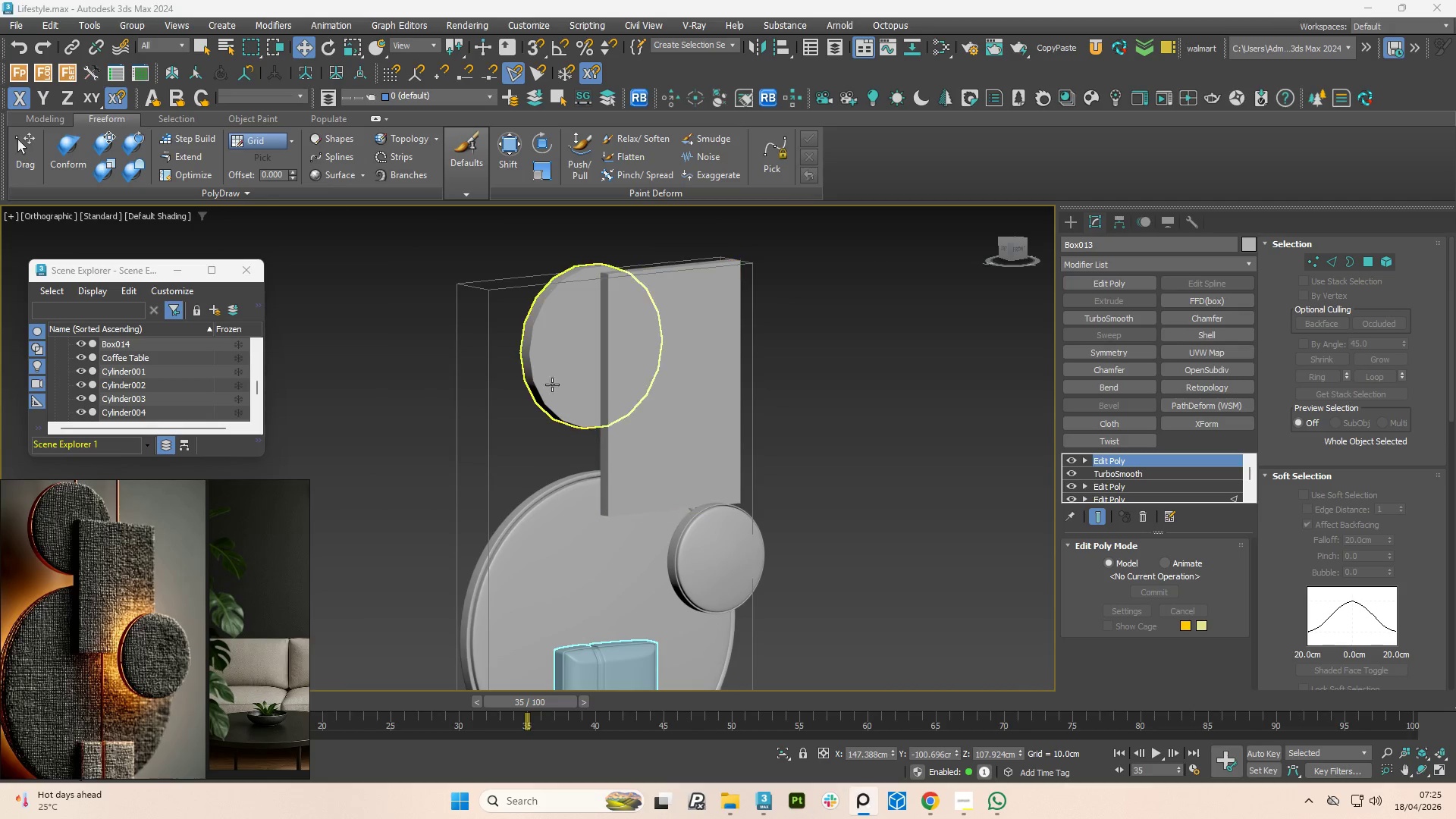 
left_click([544, 375])
 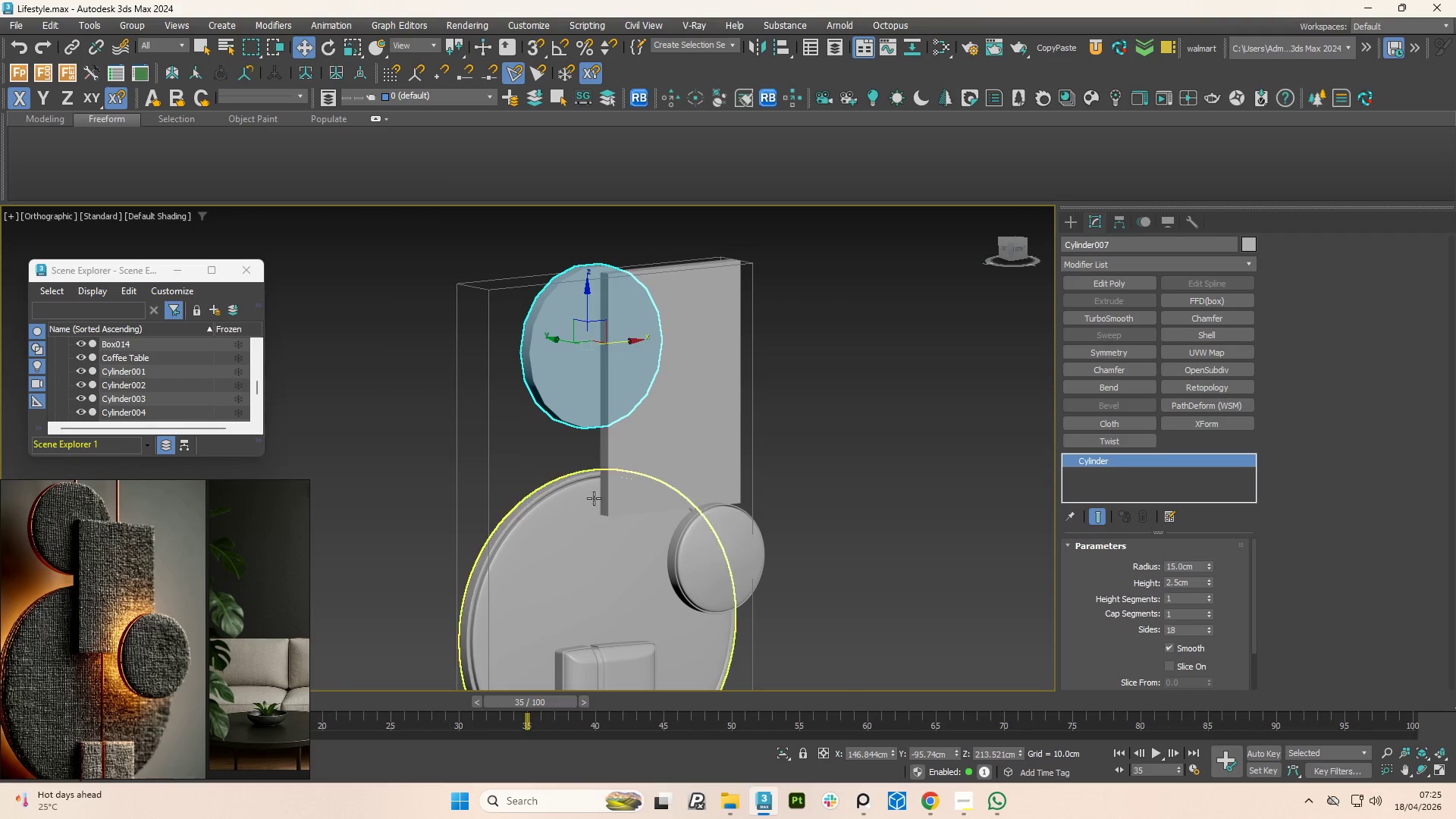 
hold_key(key=AltLeft, duration=0.38)
 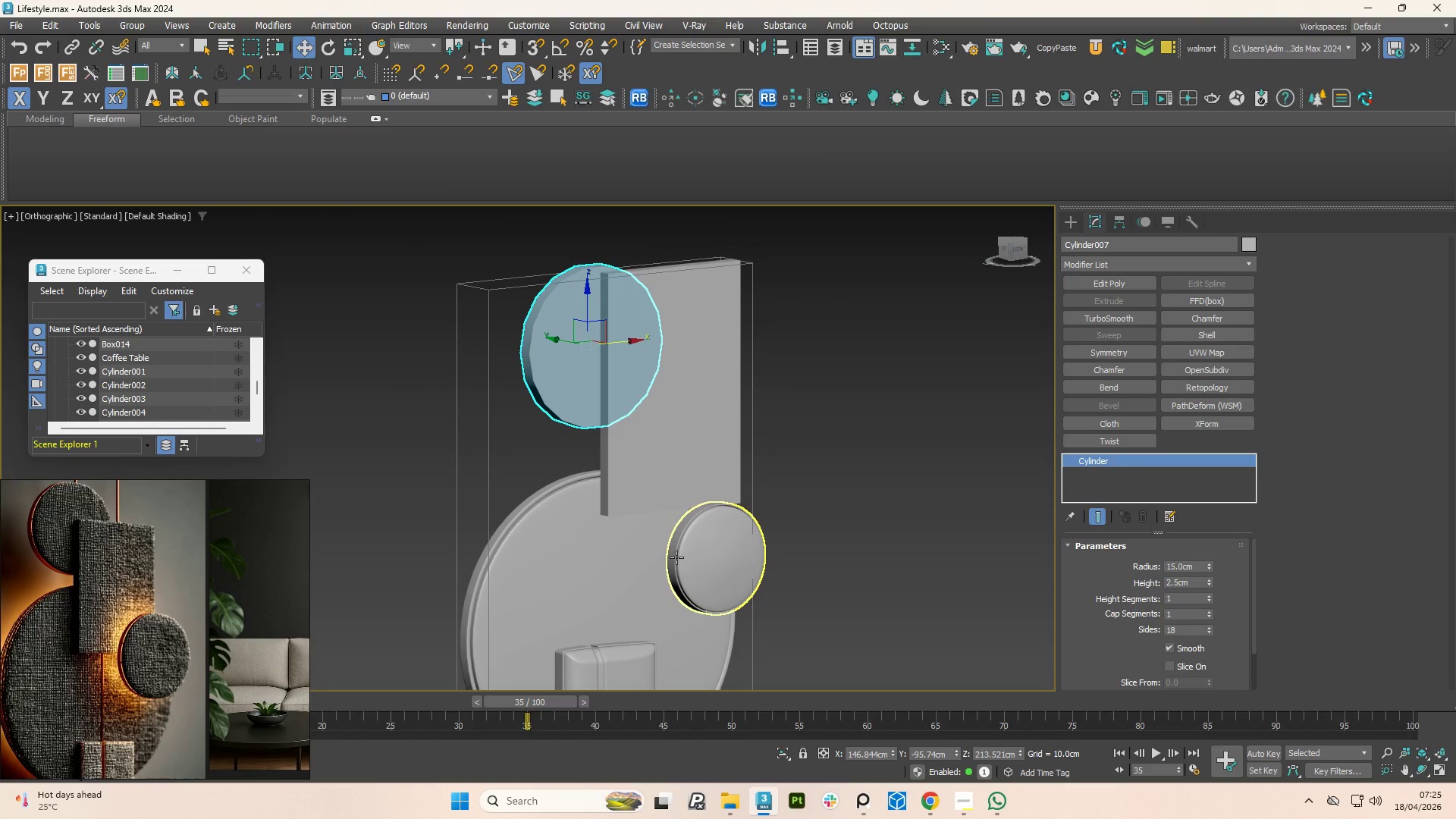 
left_click([676, 557])
 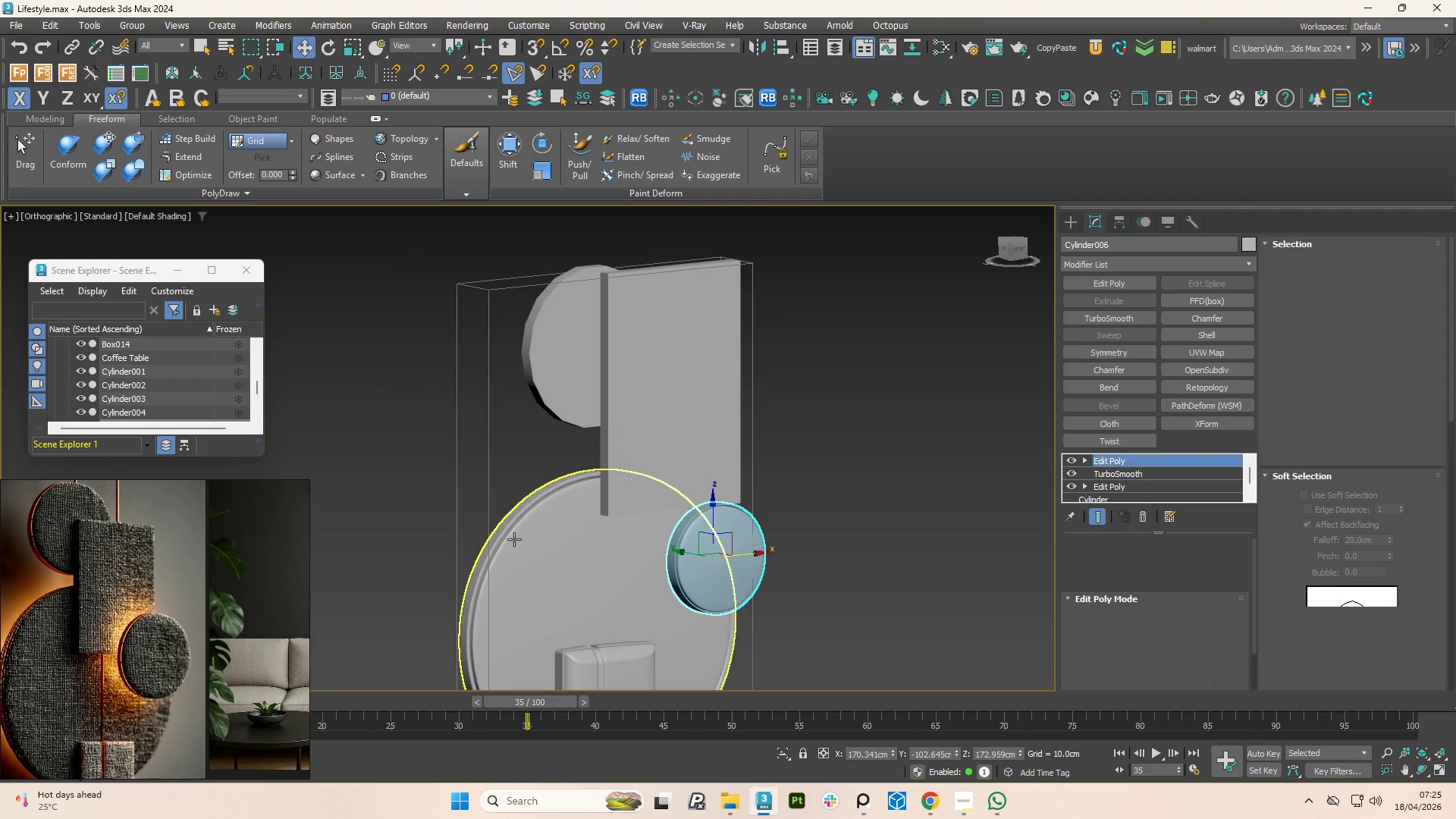 
hold_key(key=AltLeft, duration=0.75)
 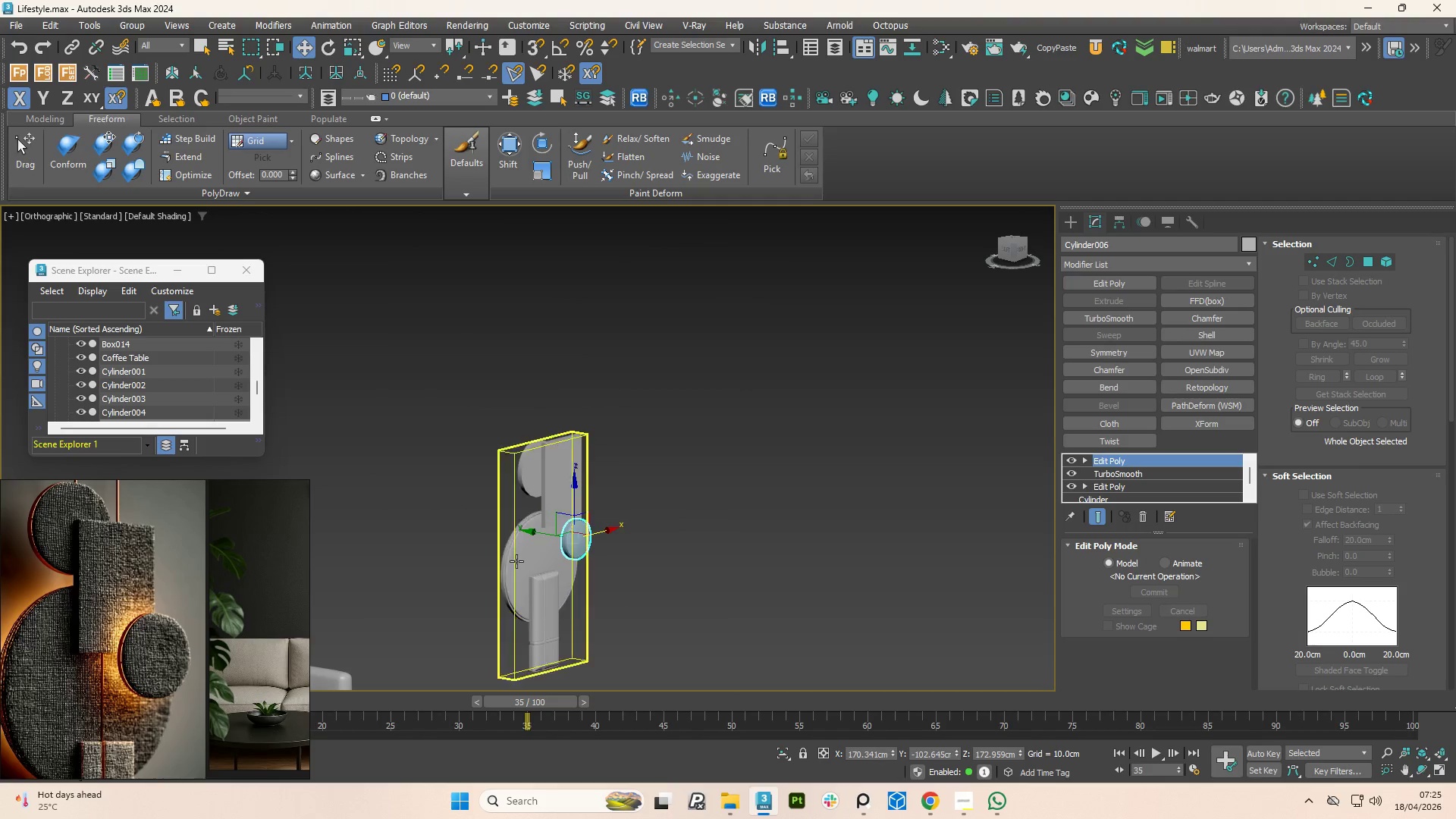 
scroll: coordinate [500, 529], scroll_direction: down, amount: 3.0
 